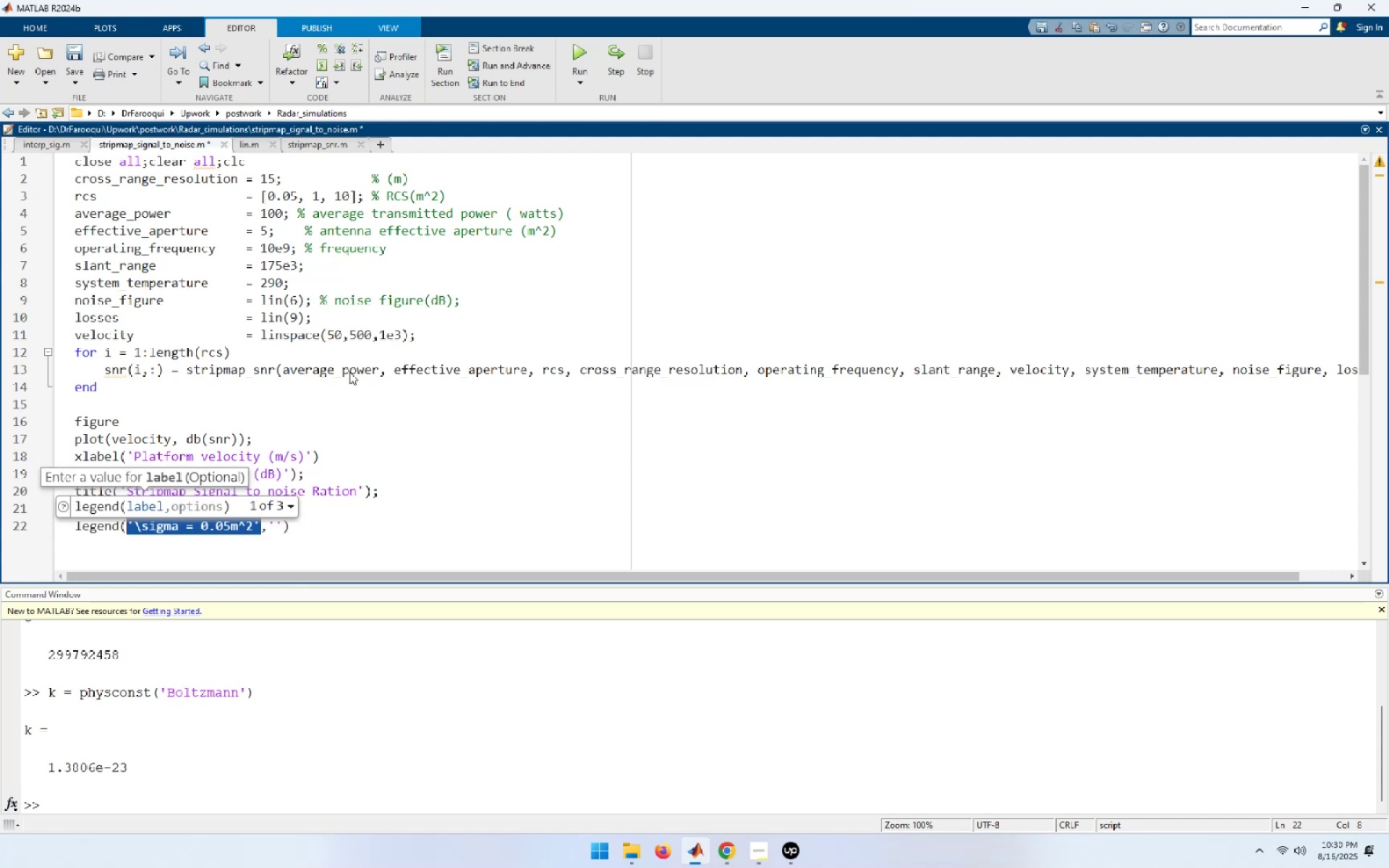 
key(Control+C)
 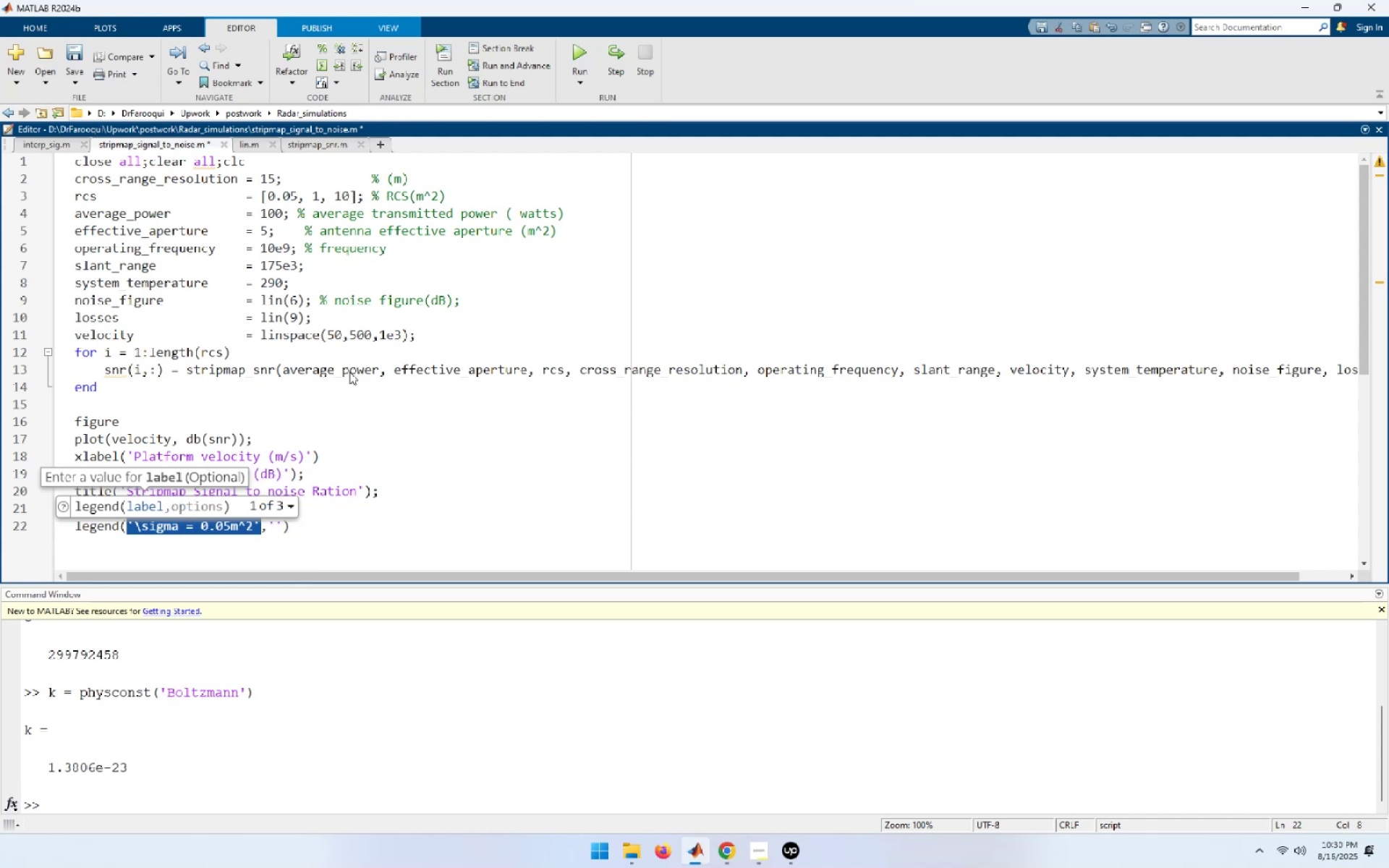 
key(End)
 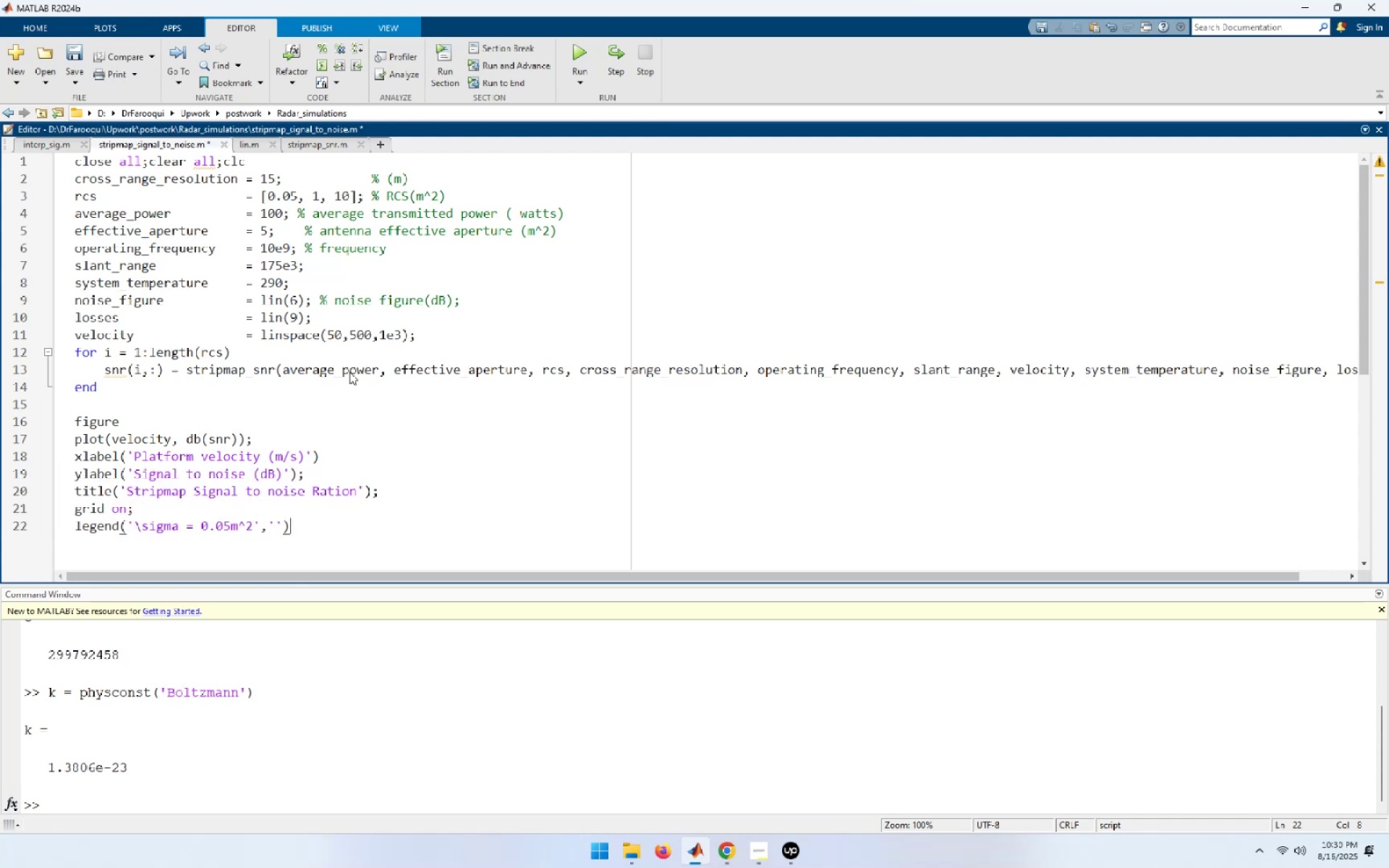 
key(ArrowLeft)
 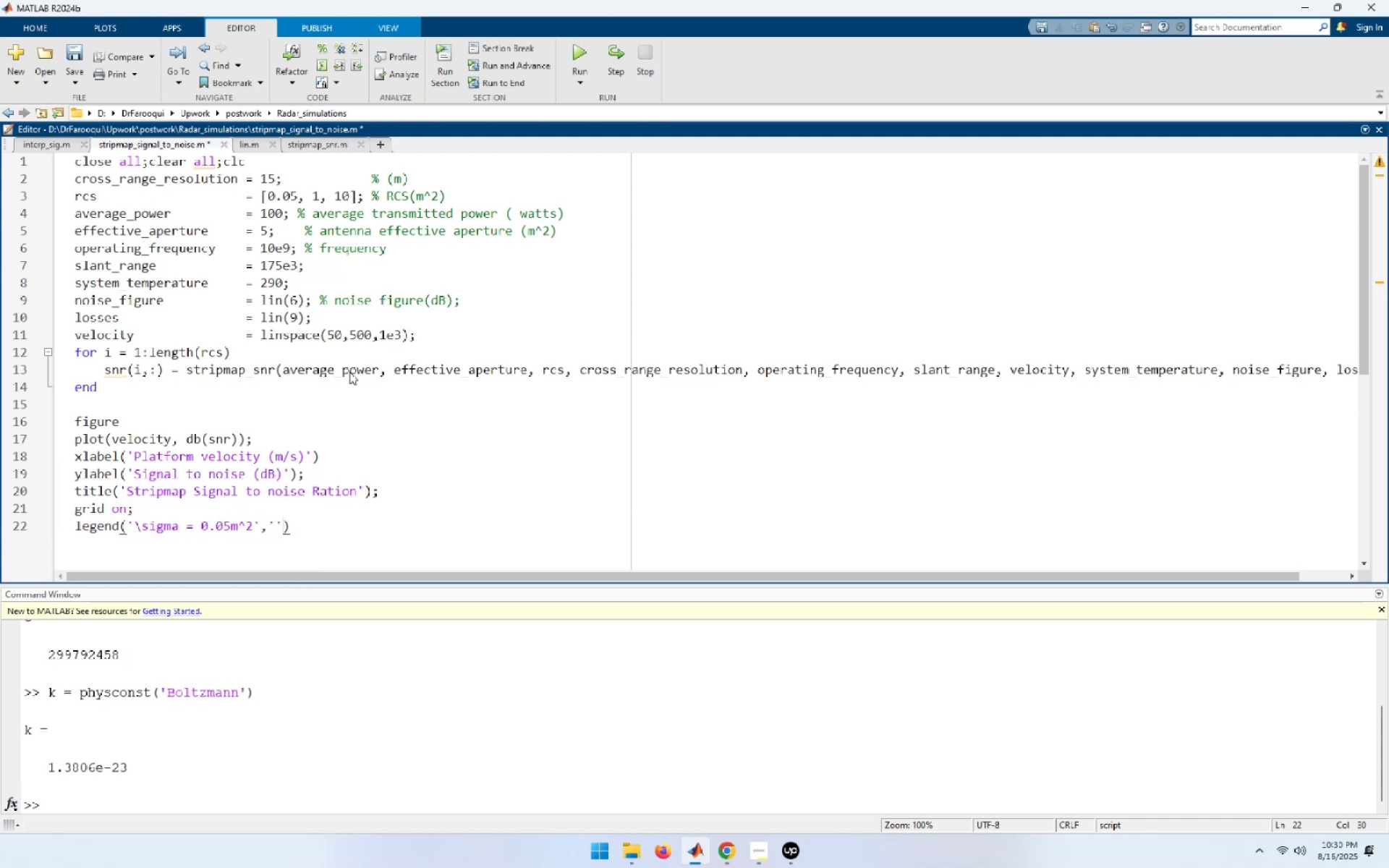 
key(ArrowLeft)
 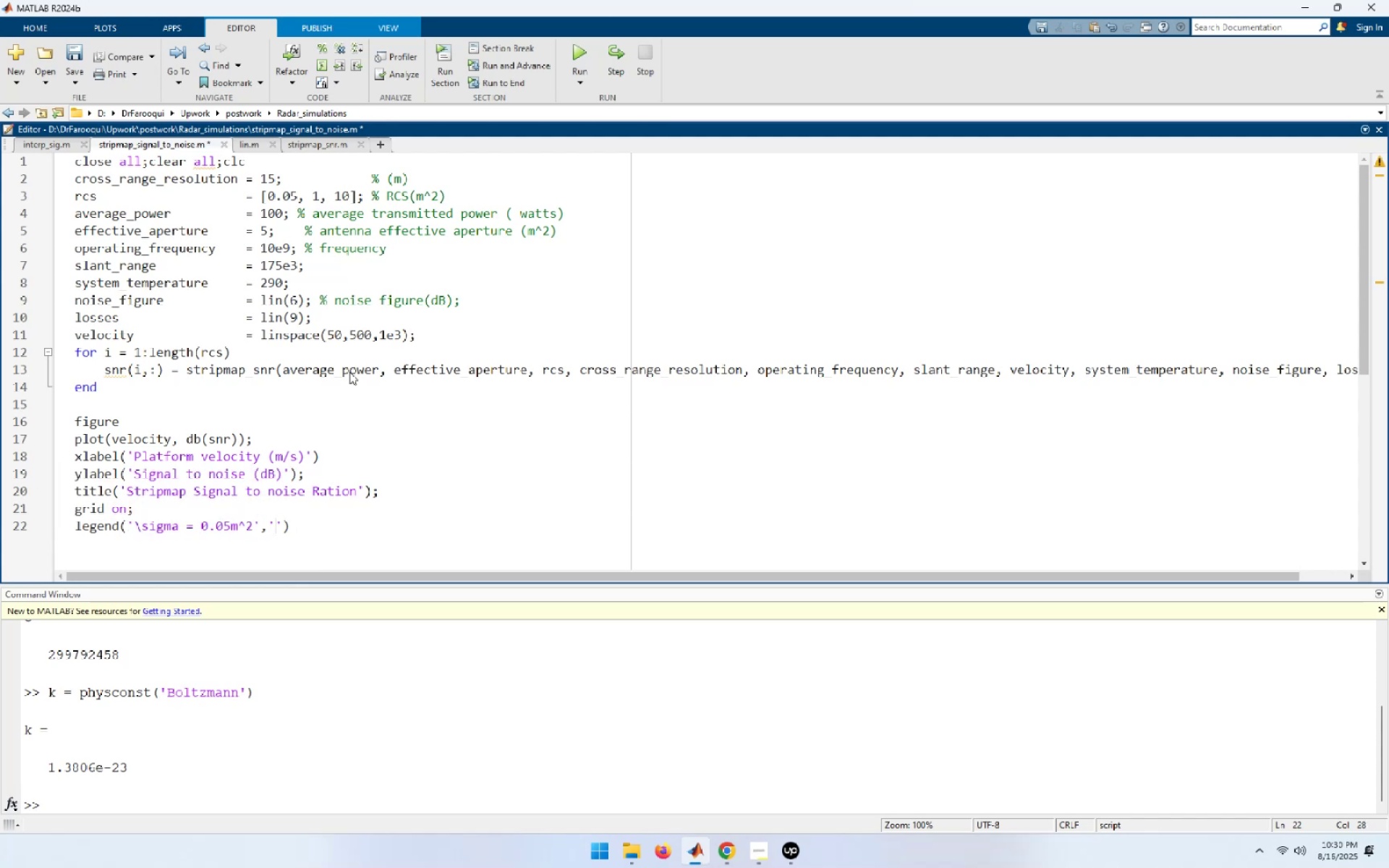 
key(ArrowRight)
 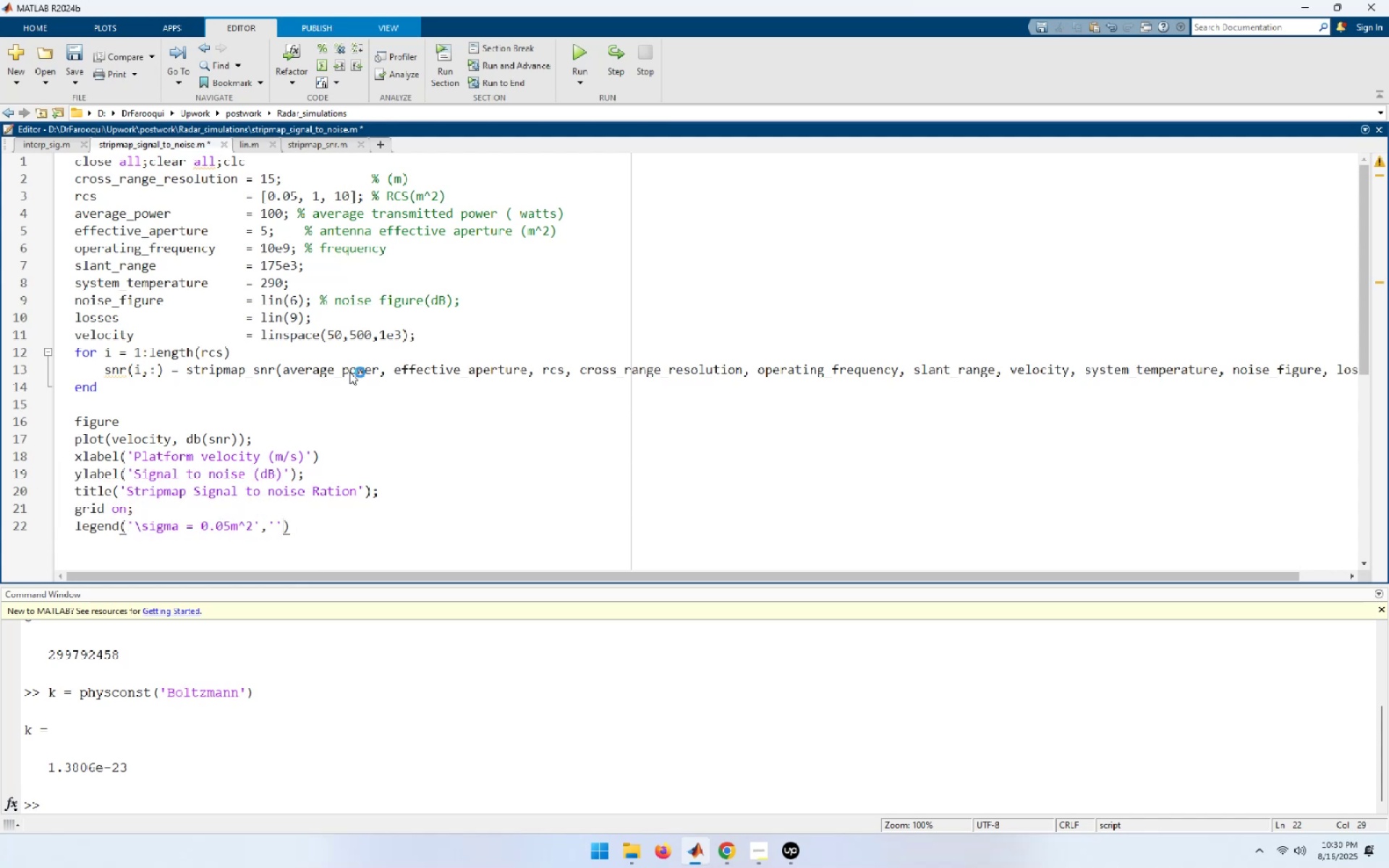 
key(Backspace)
 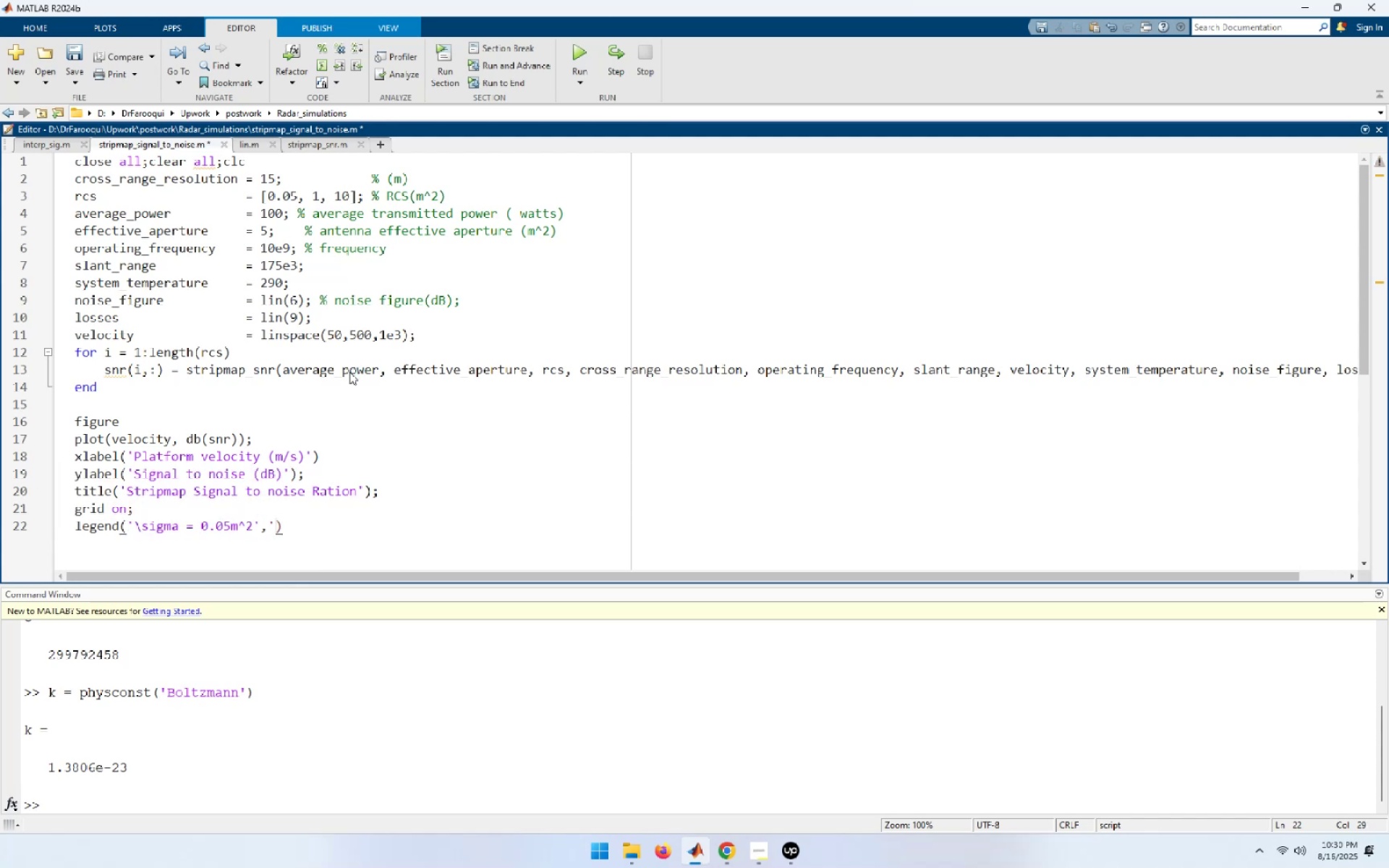 
key(Backspace)
 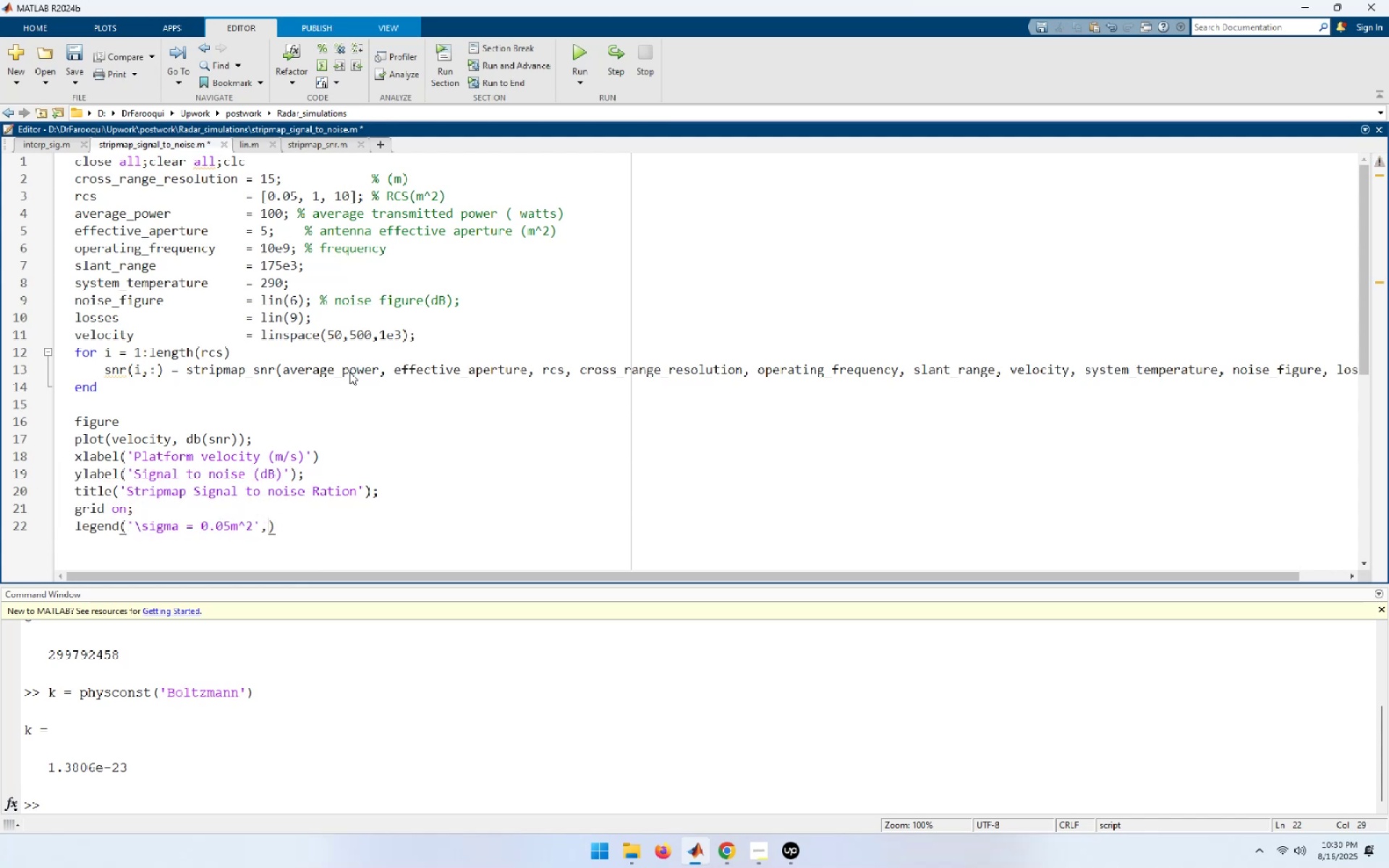 
hold_key(key=ArrowLeft, duration=1.01)
 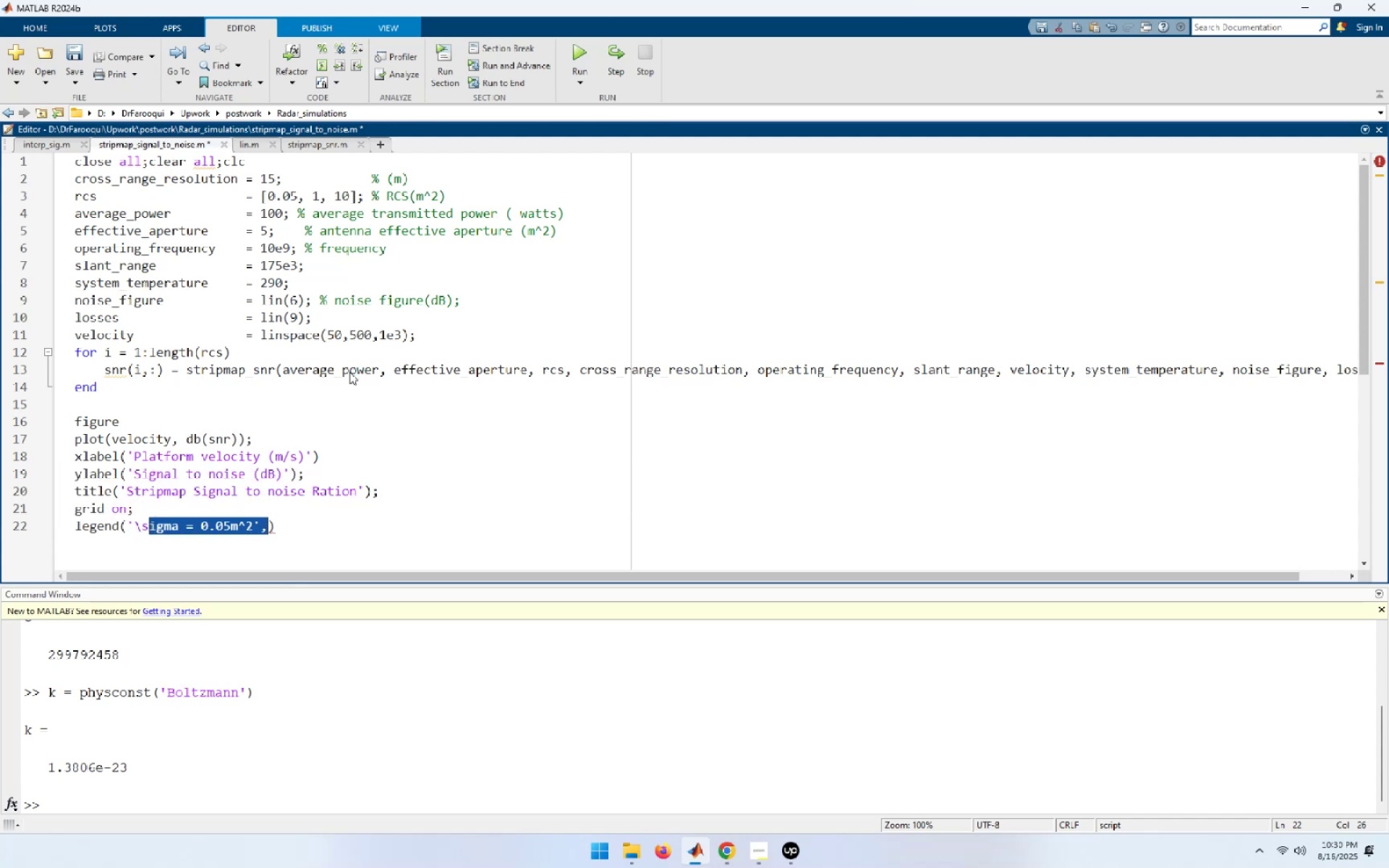 
key(Shift+ArrowLeft)
 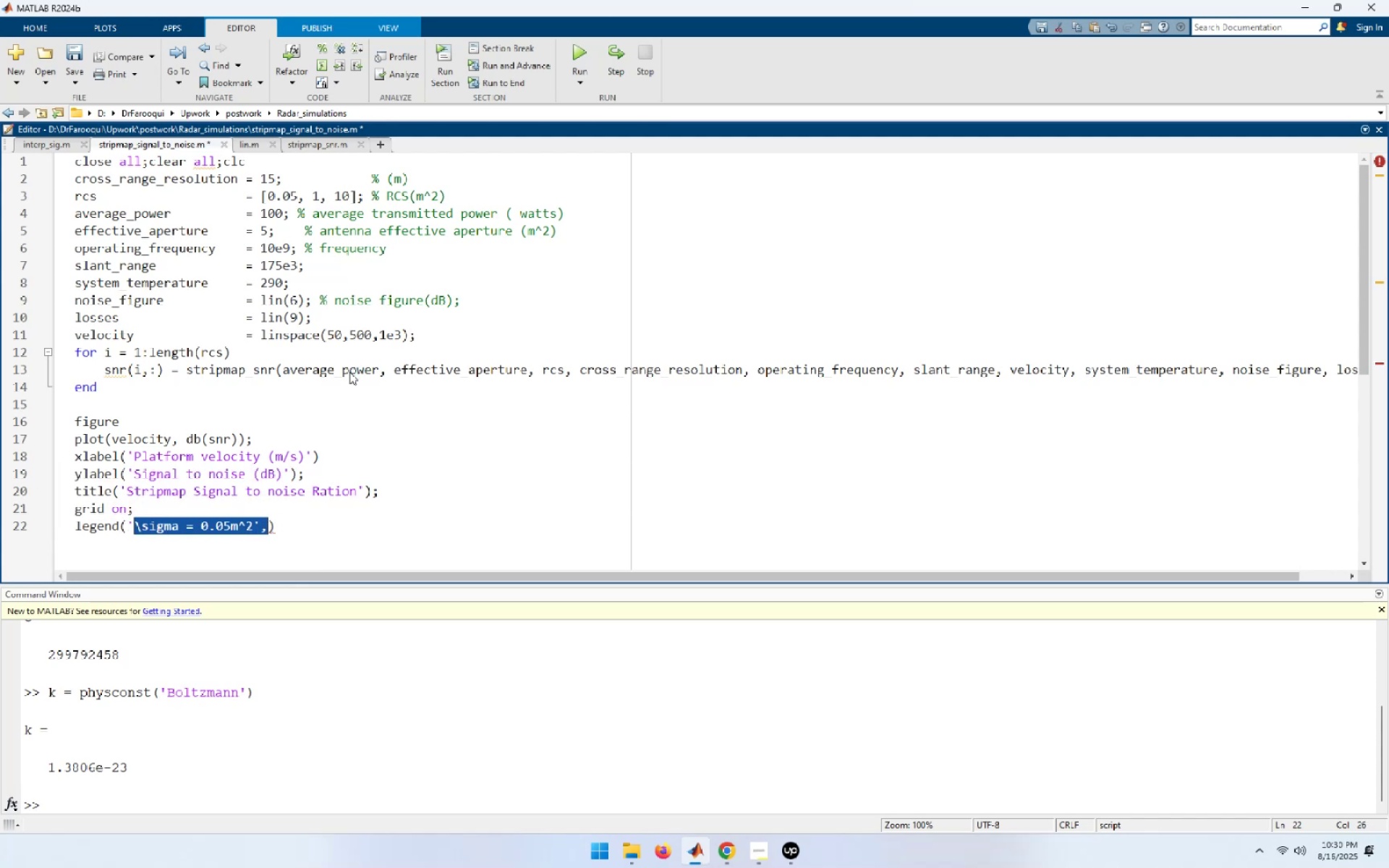 
key(Shift+ArrowLeft)
 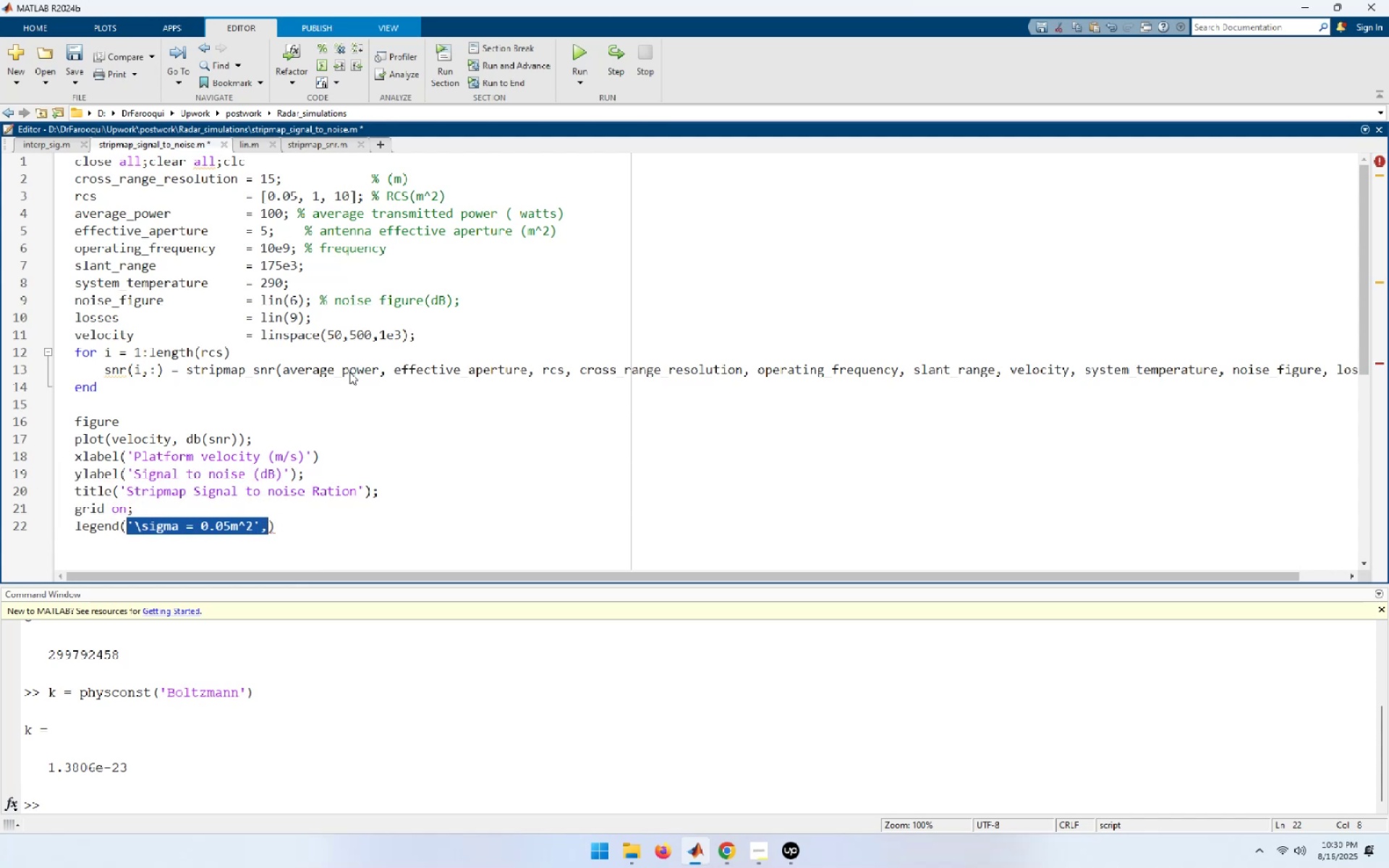 
key(Control+C)
 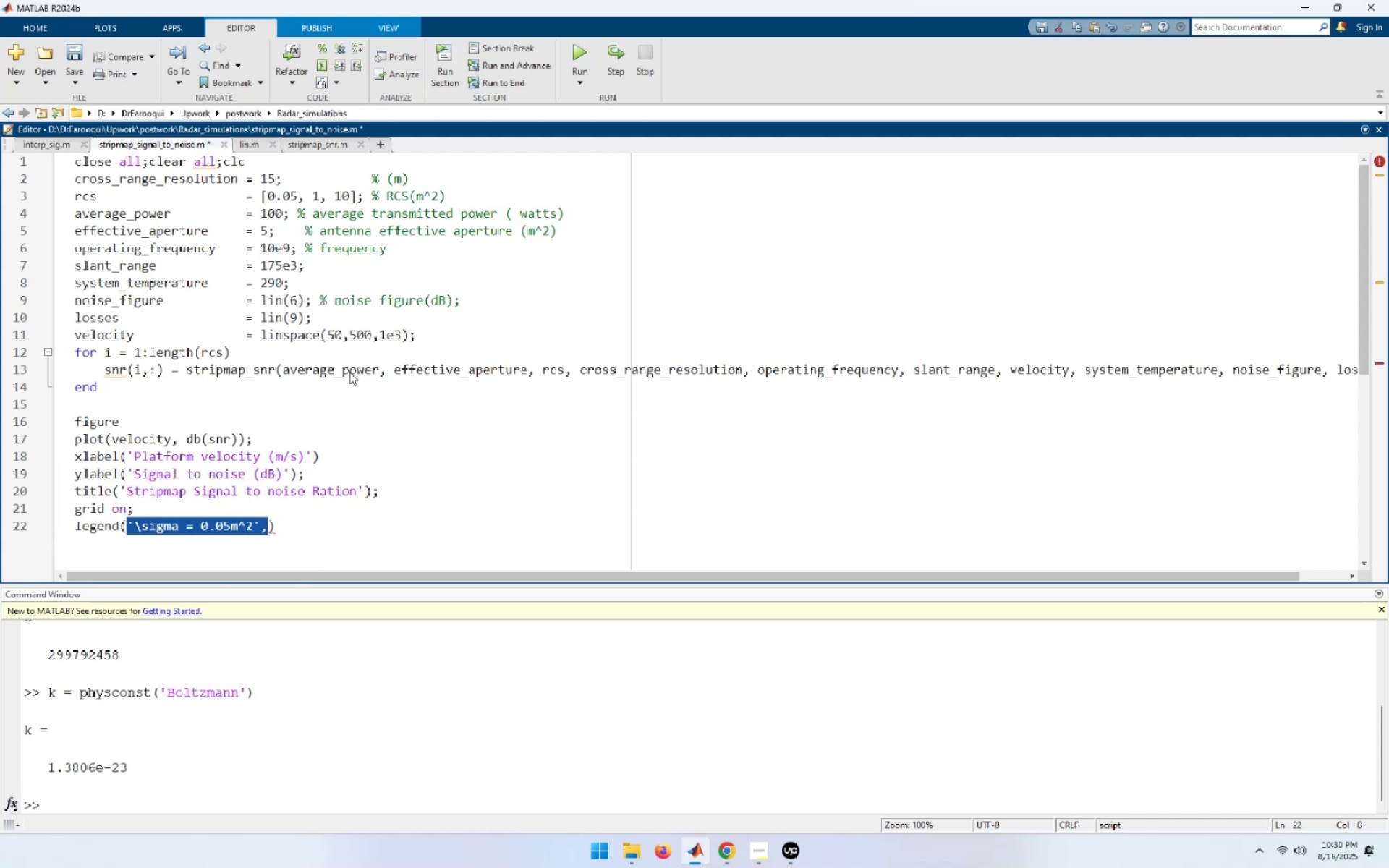 
key(End)
 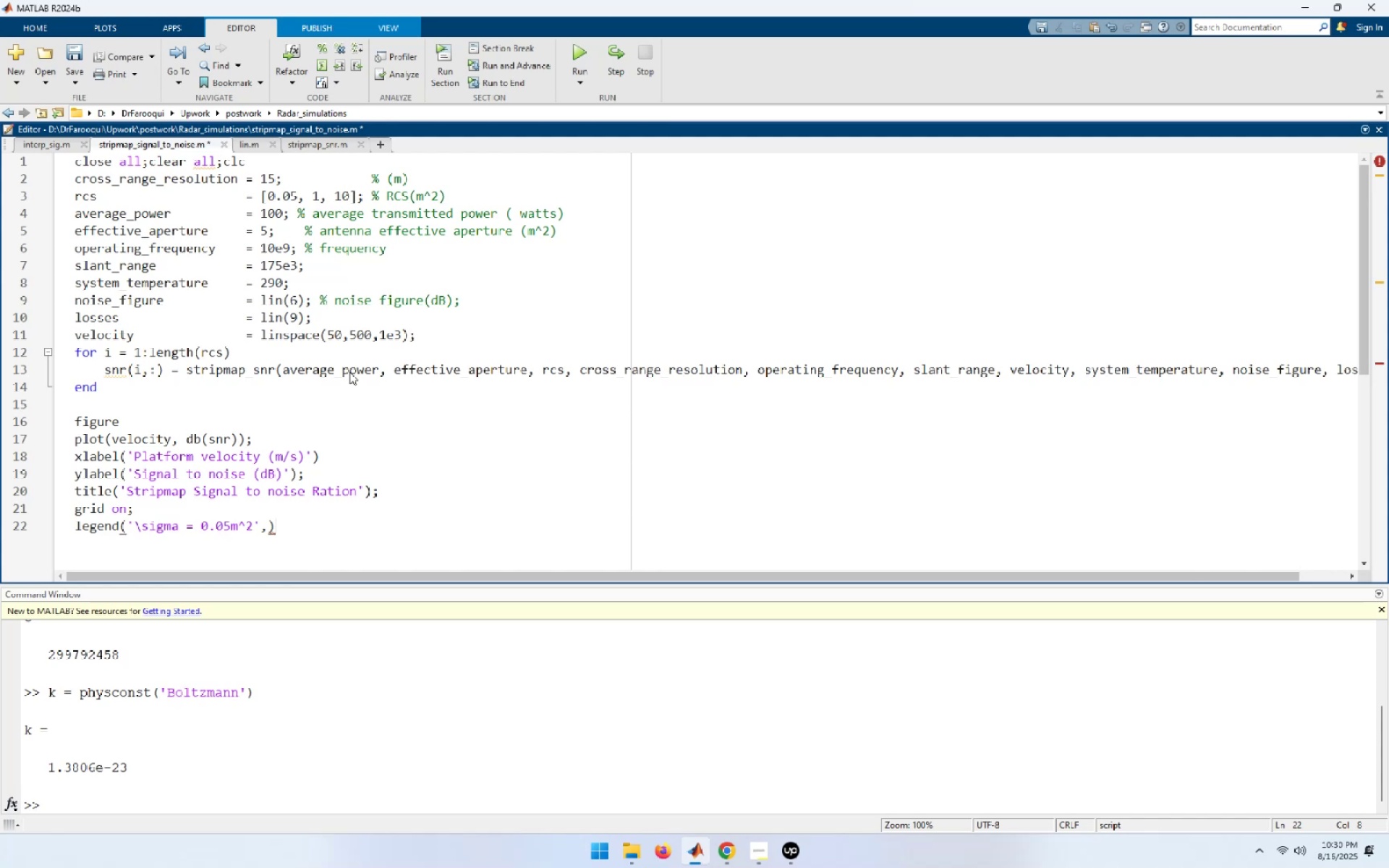 
key(ArrowLeft)
 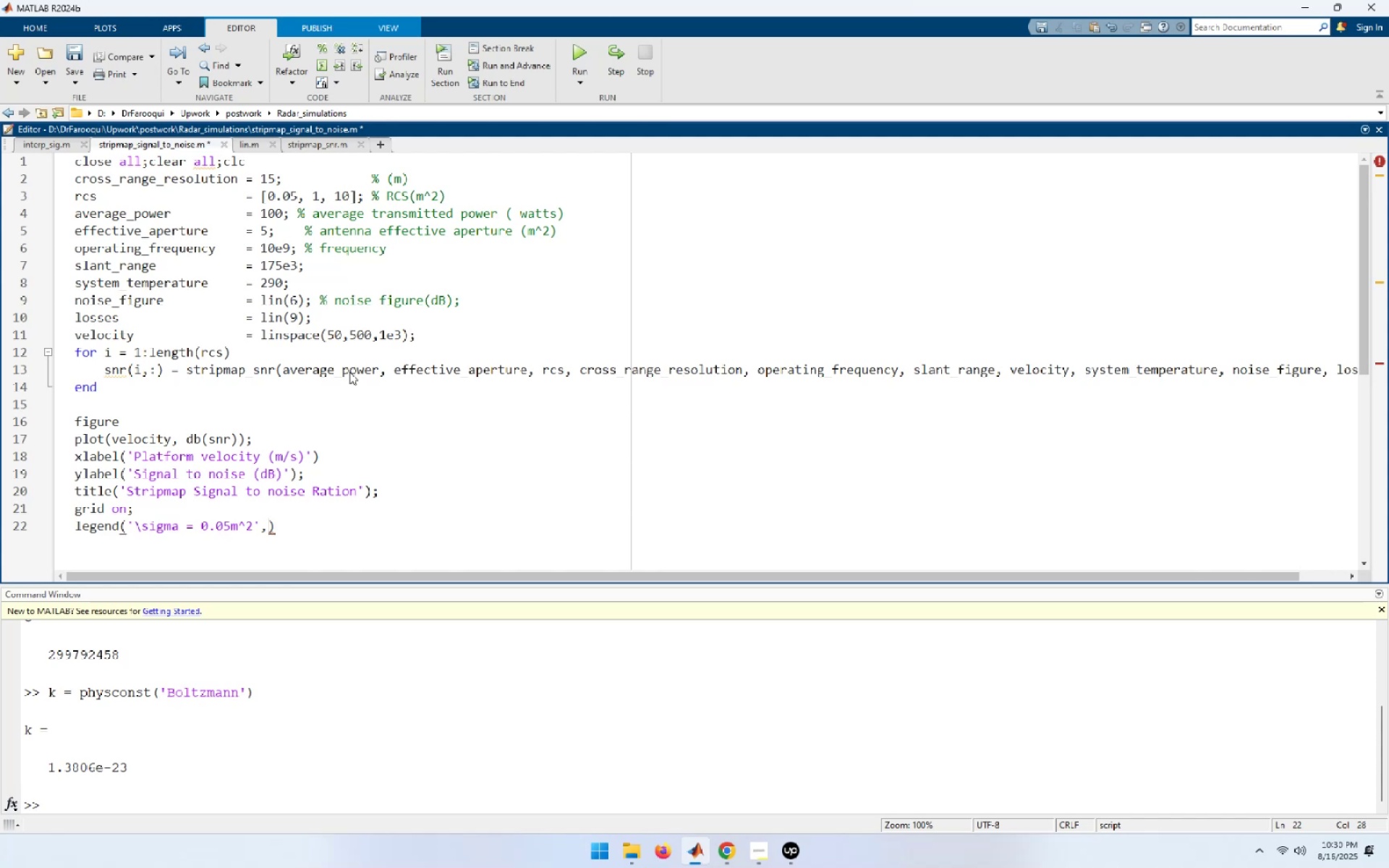 
key(Control+ControlLeft)
 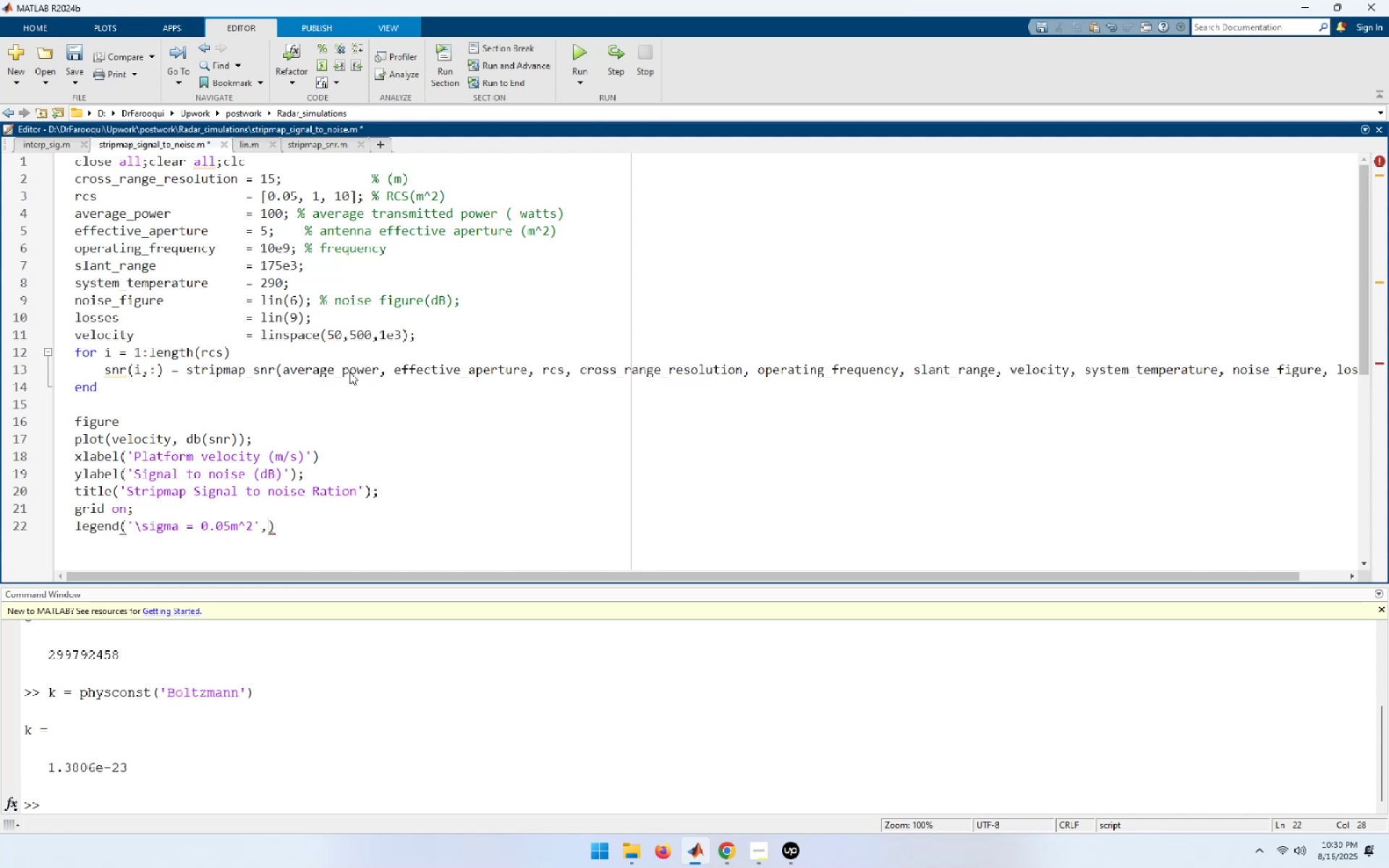 
key(Control+V)
 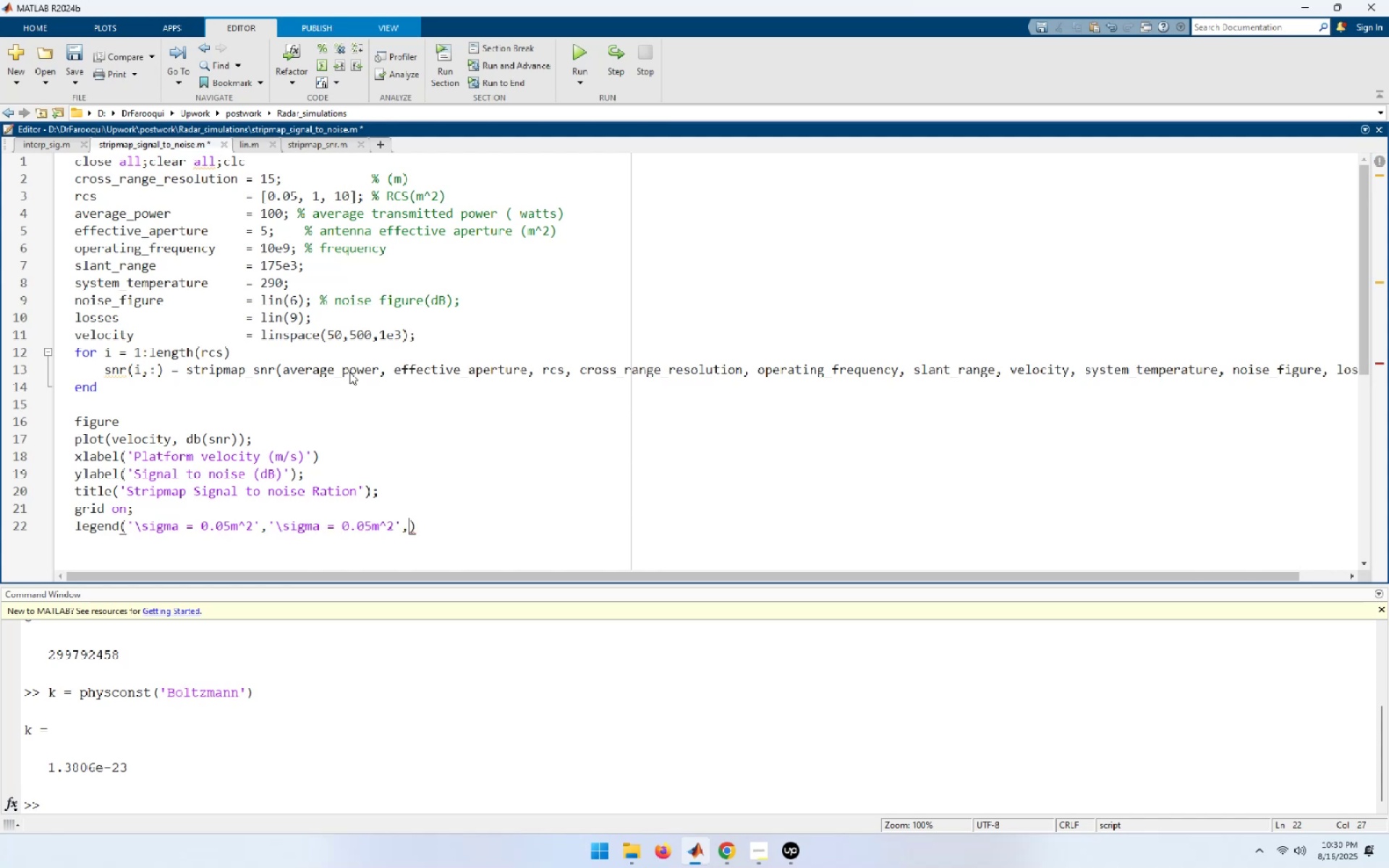 
key(Control+ControlLeft)
 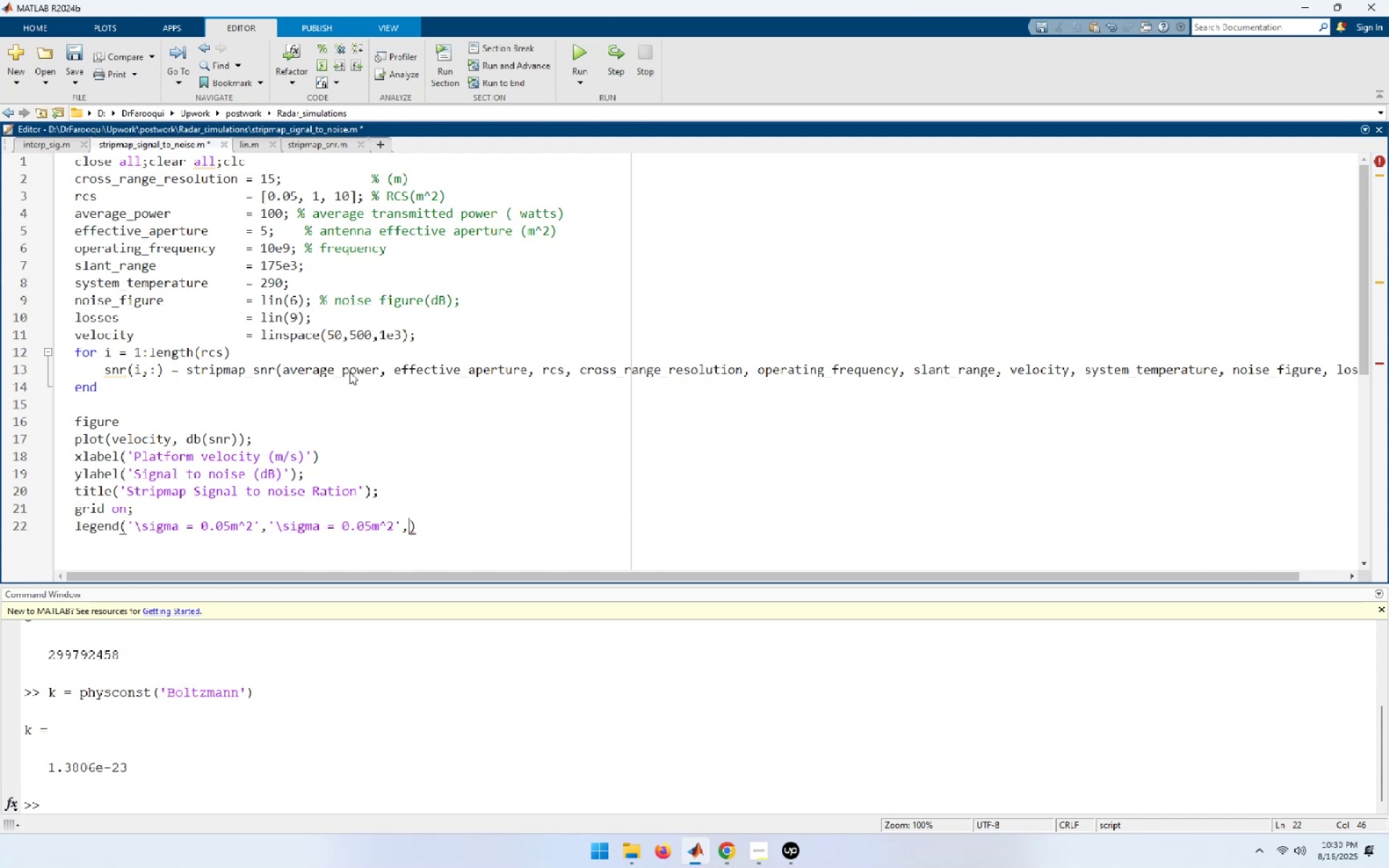 
key(Control+V)
 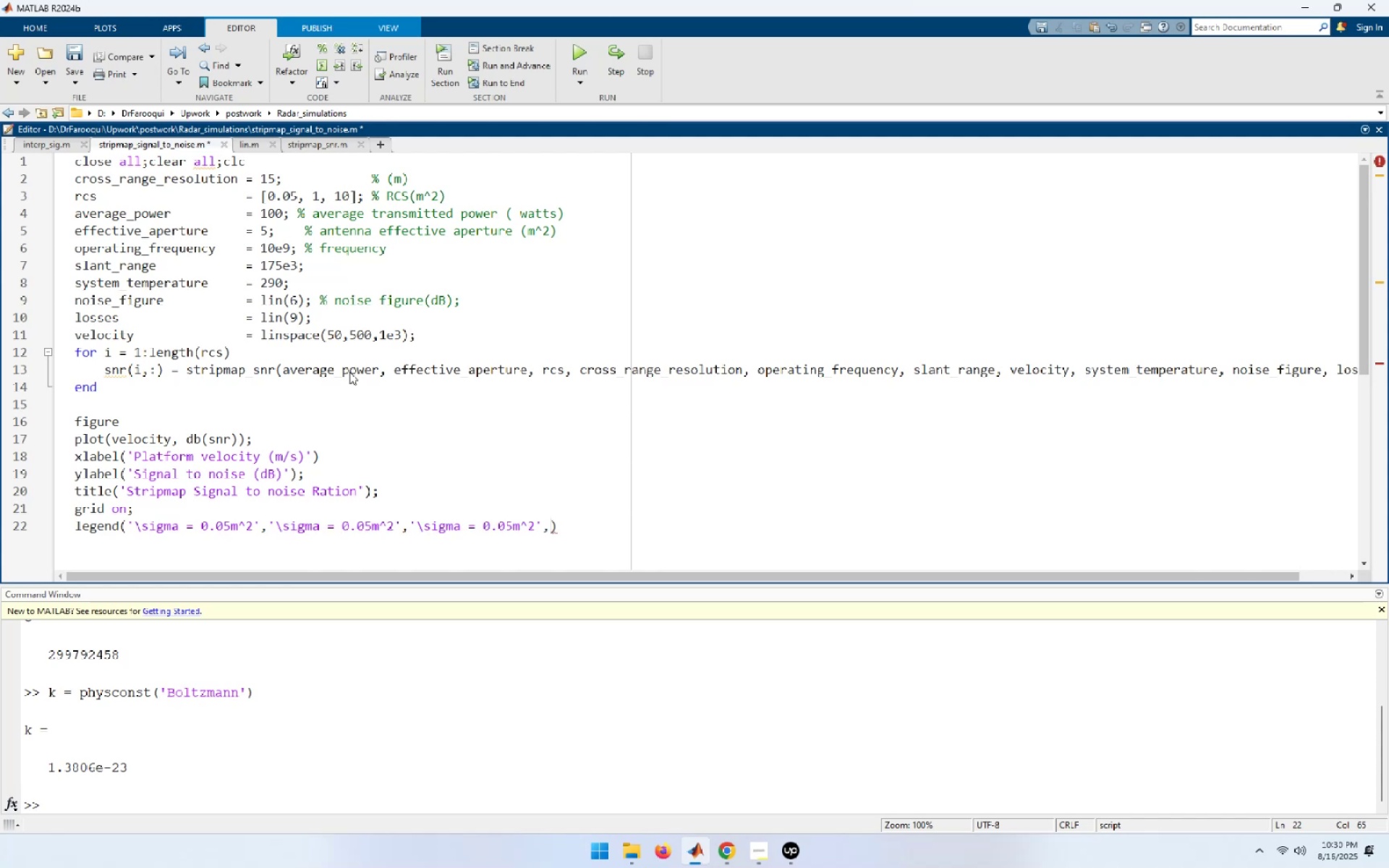 
hold_key(key=ArrowLeft, duration=0.56)
 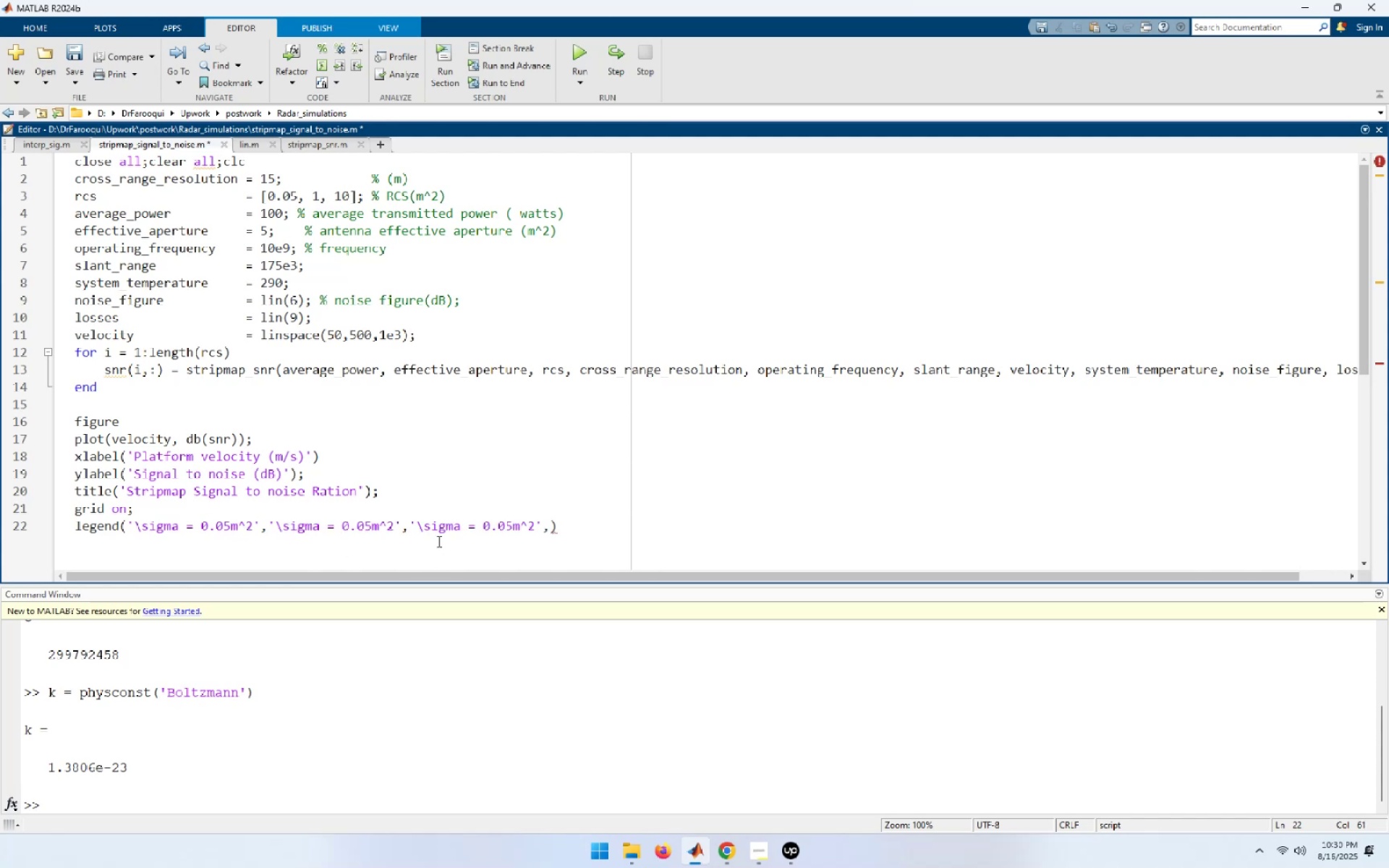 
left_click_drag(start_coordinate=[367, 527], to_coordinate=[362, 527])
 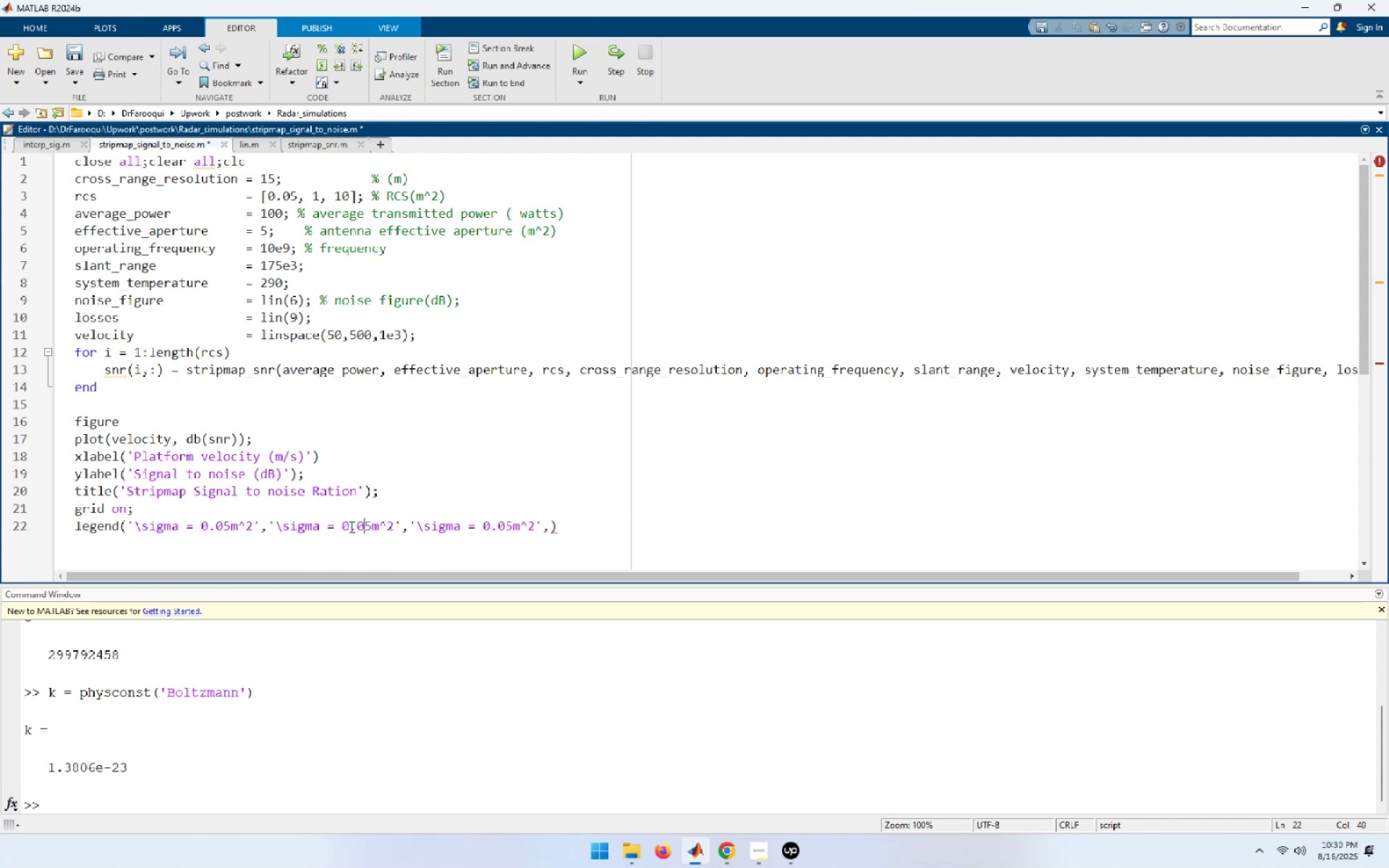 
left_click_drag(start_coordinate=[341, 527], to_coordinate=[369, 529])
 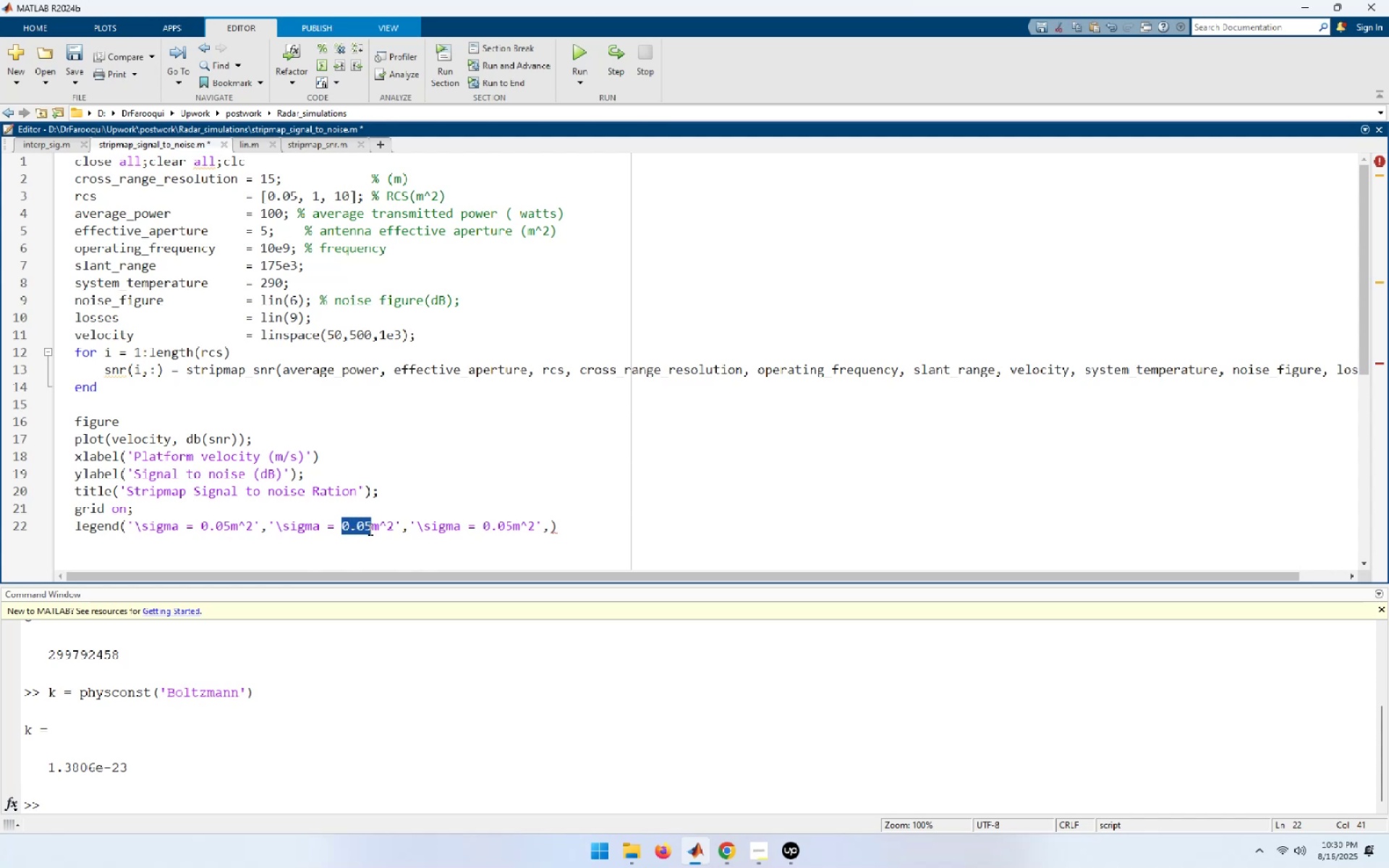 
key(1)
 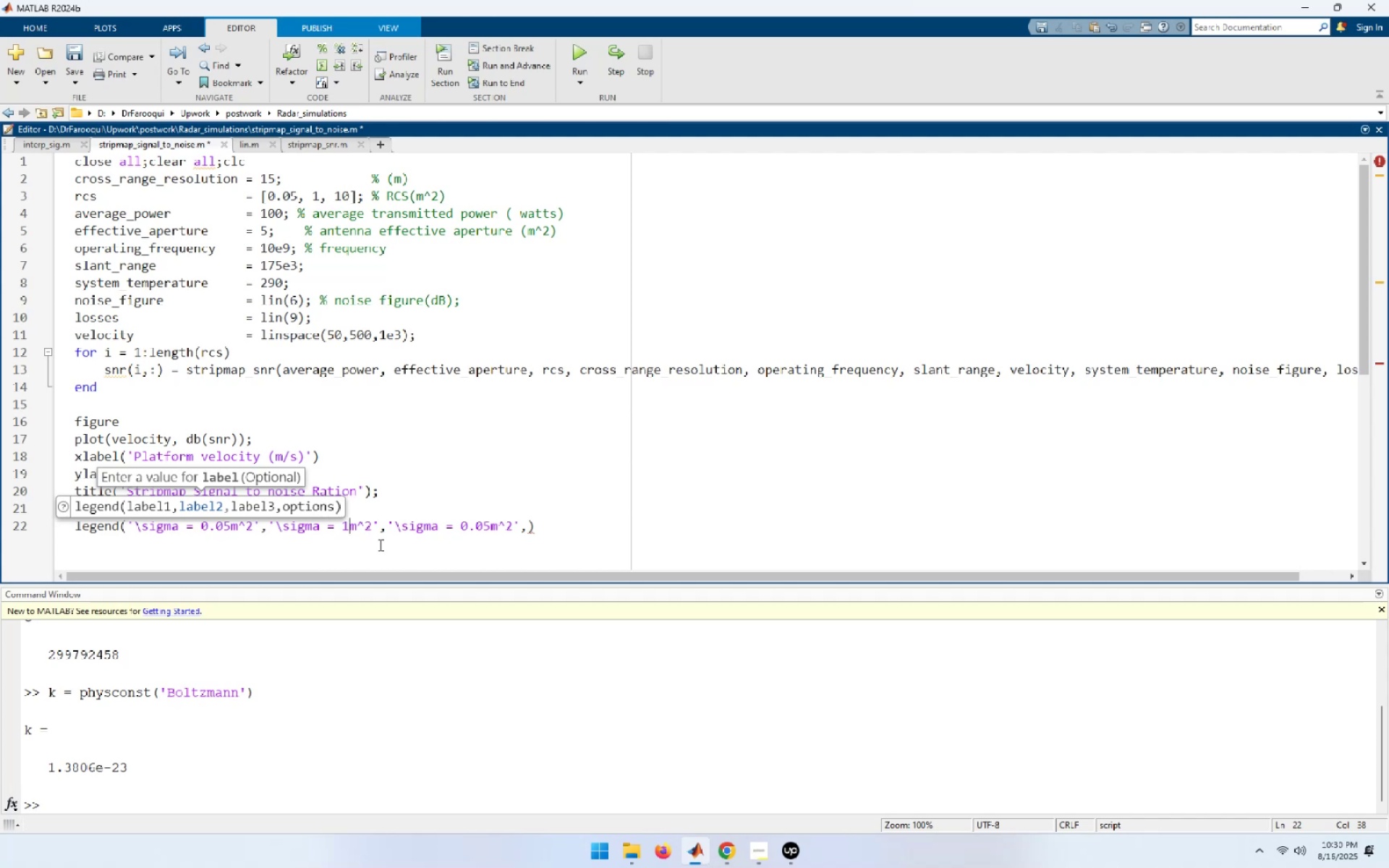 
wait(21.3)
 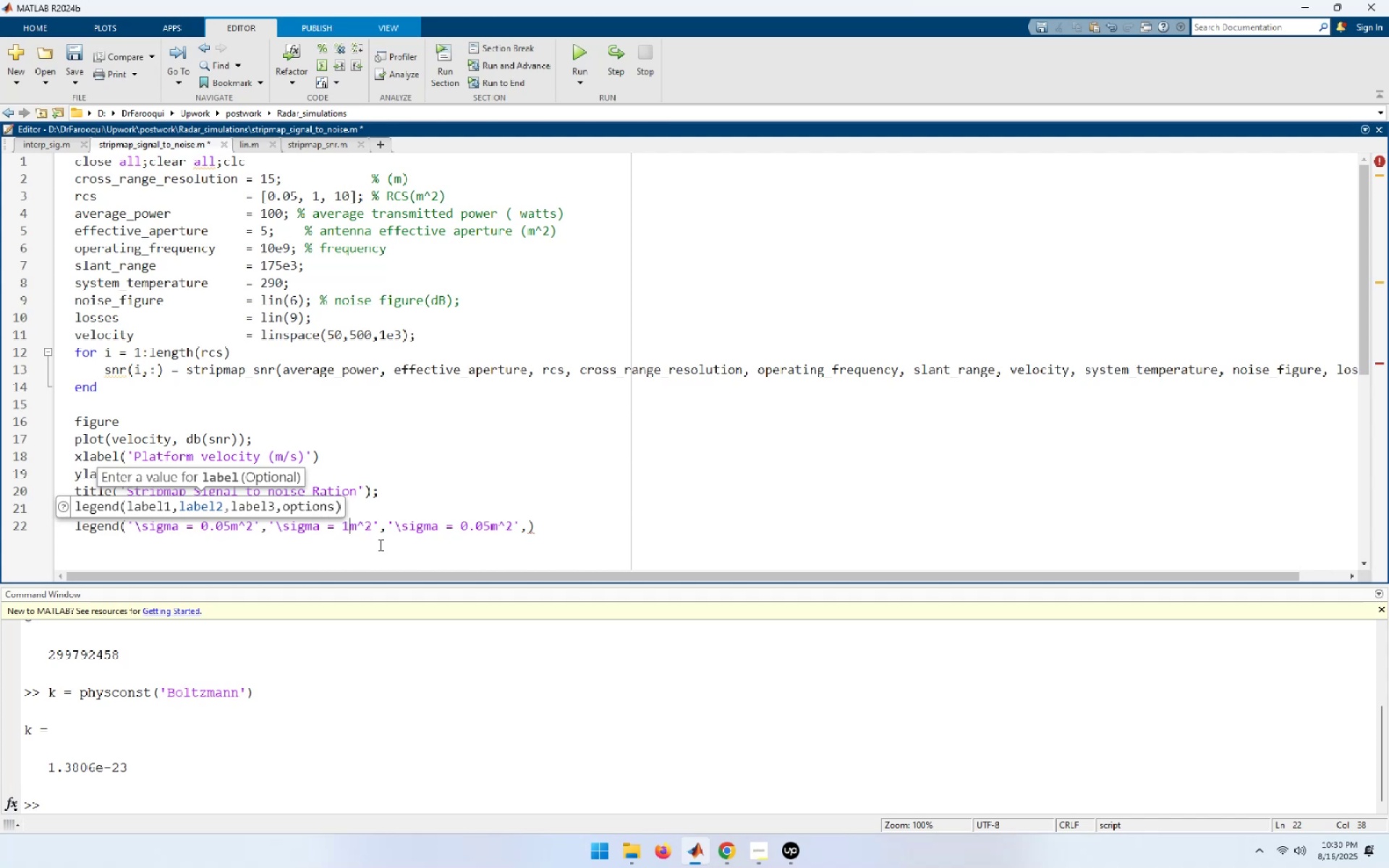 
left_click_drag(start_coordinate=[489, 524], to_coordinate=[457, 524])
 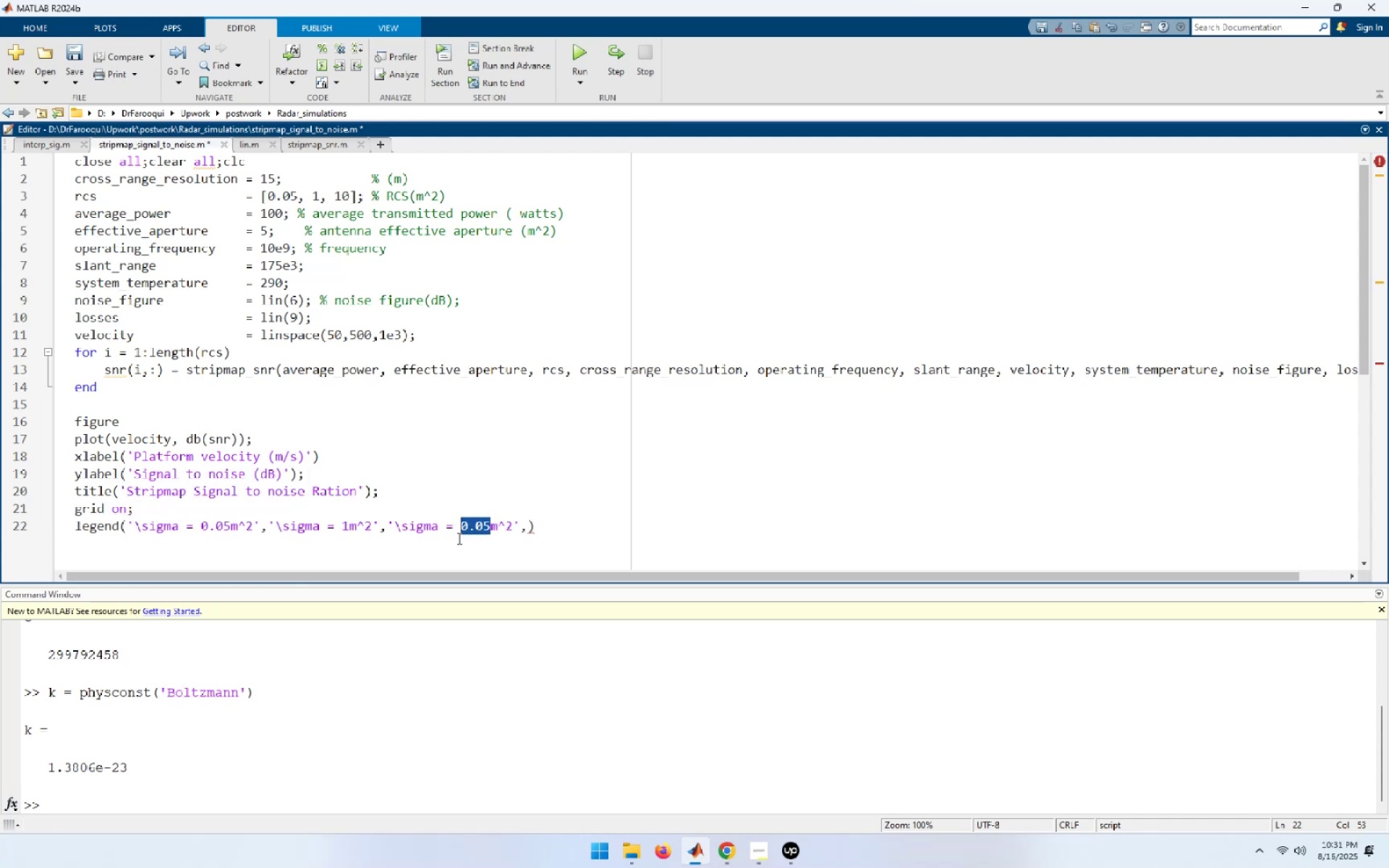 
key(Numpad1)
 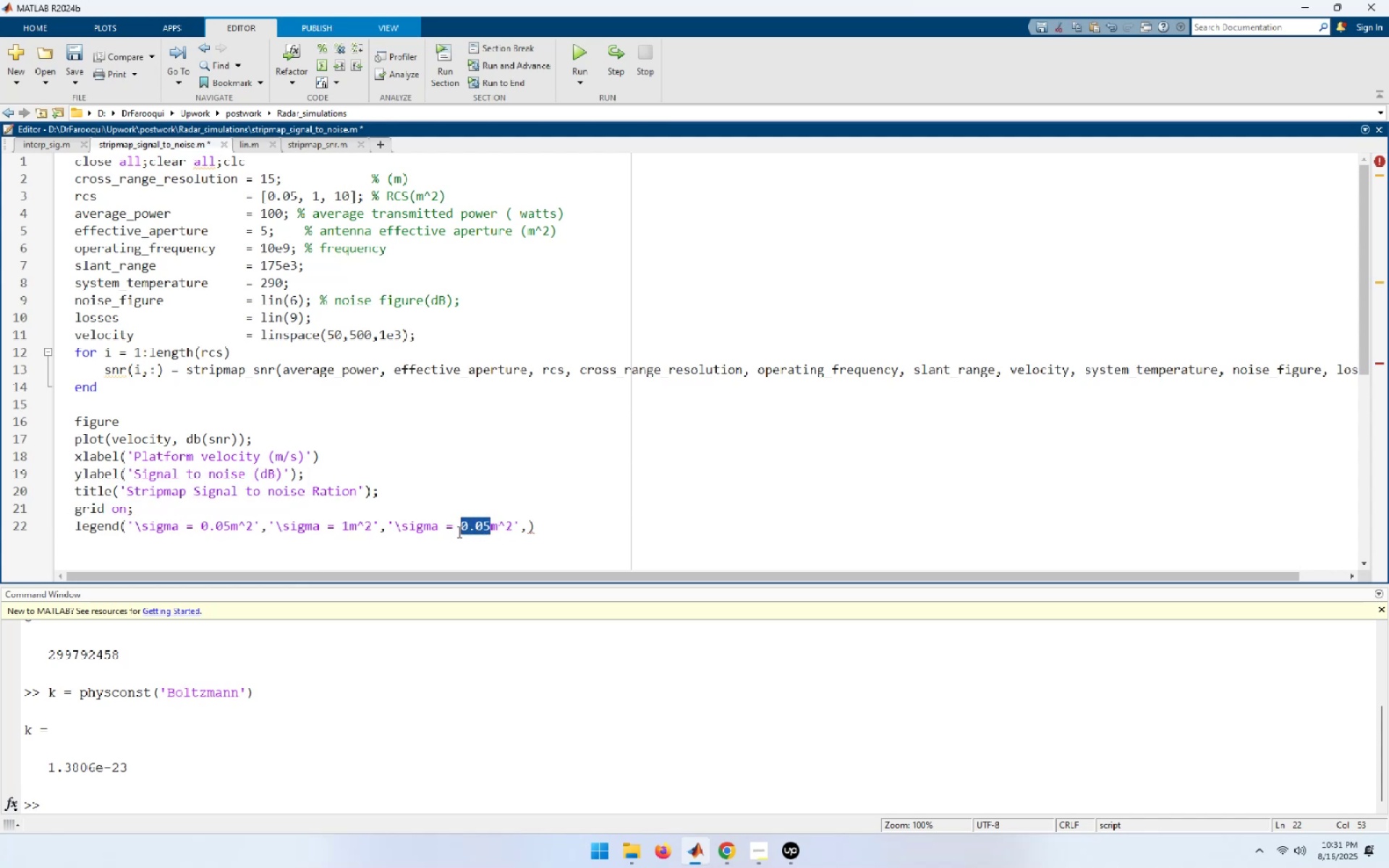 
key(Numpad0)
 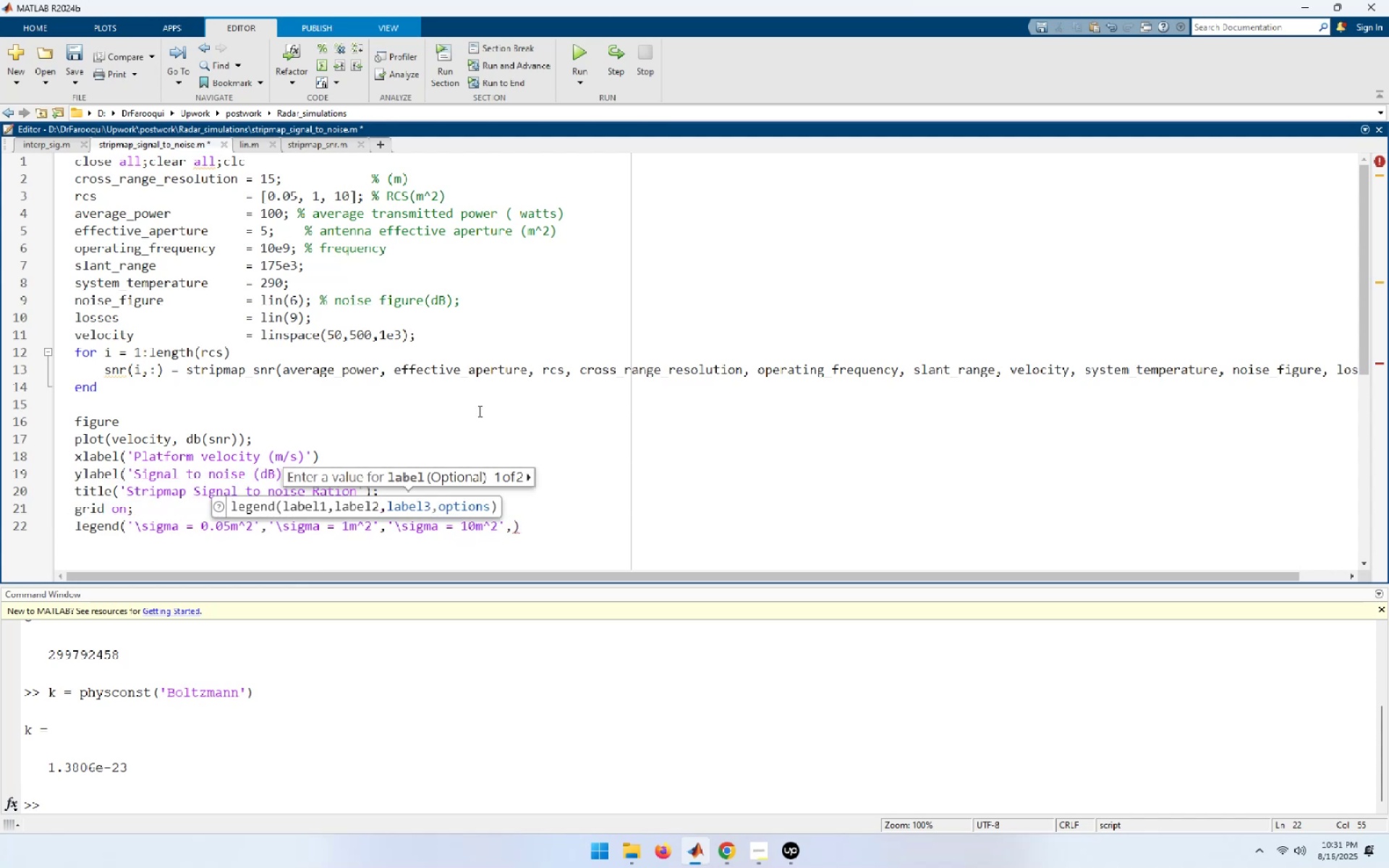 
left_click([540, 394])
 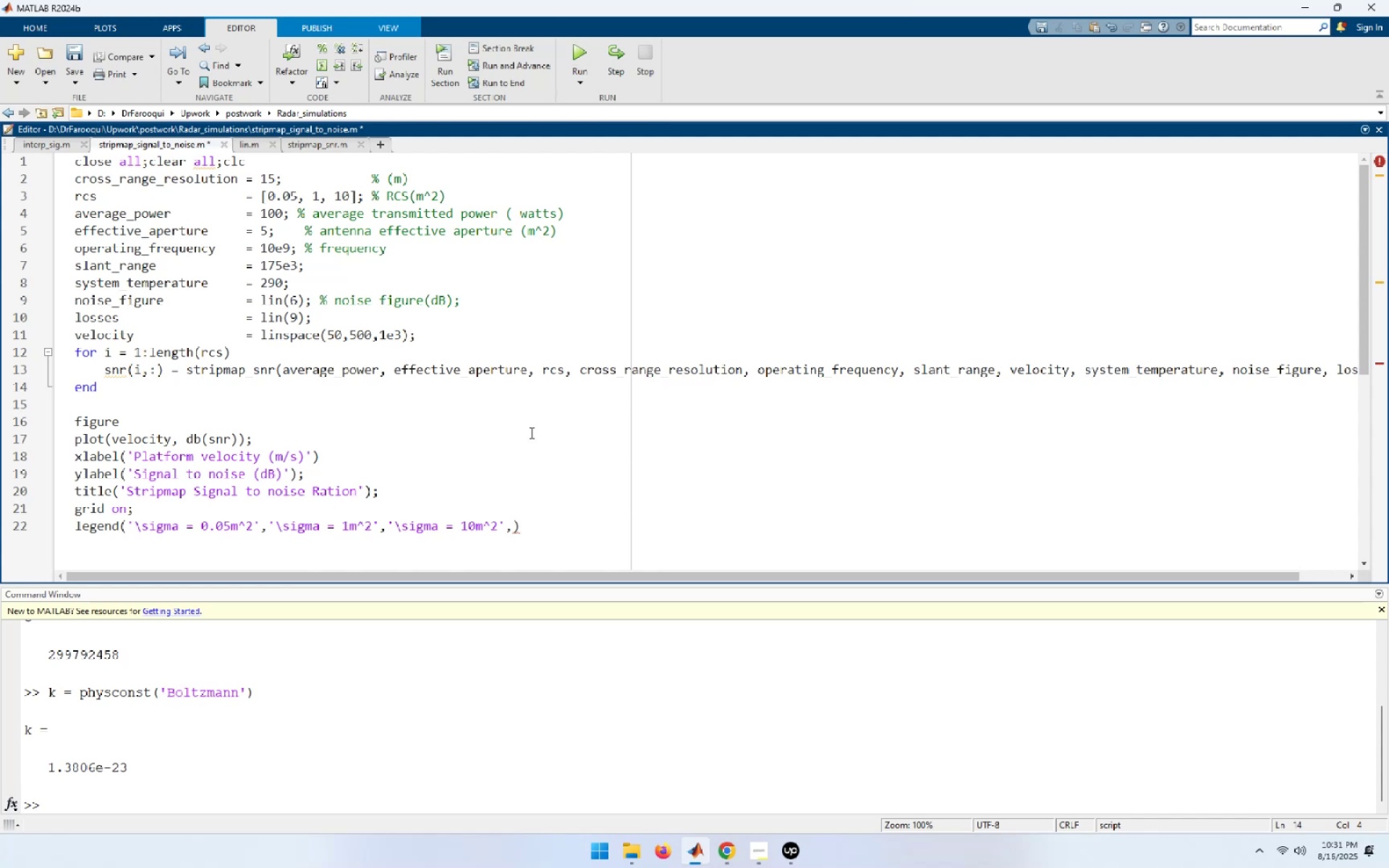 
wait(15.87)
 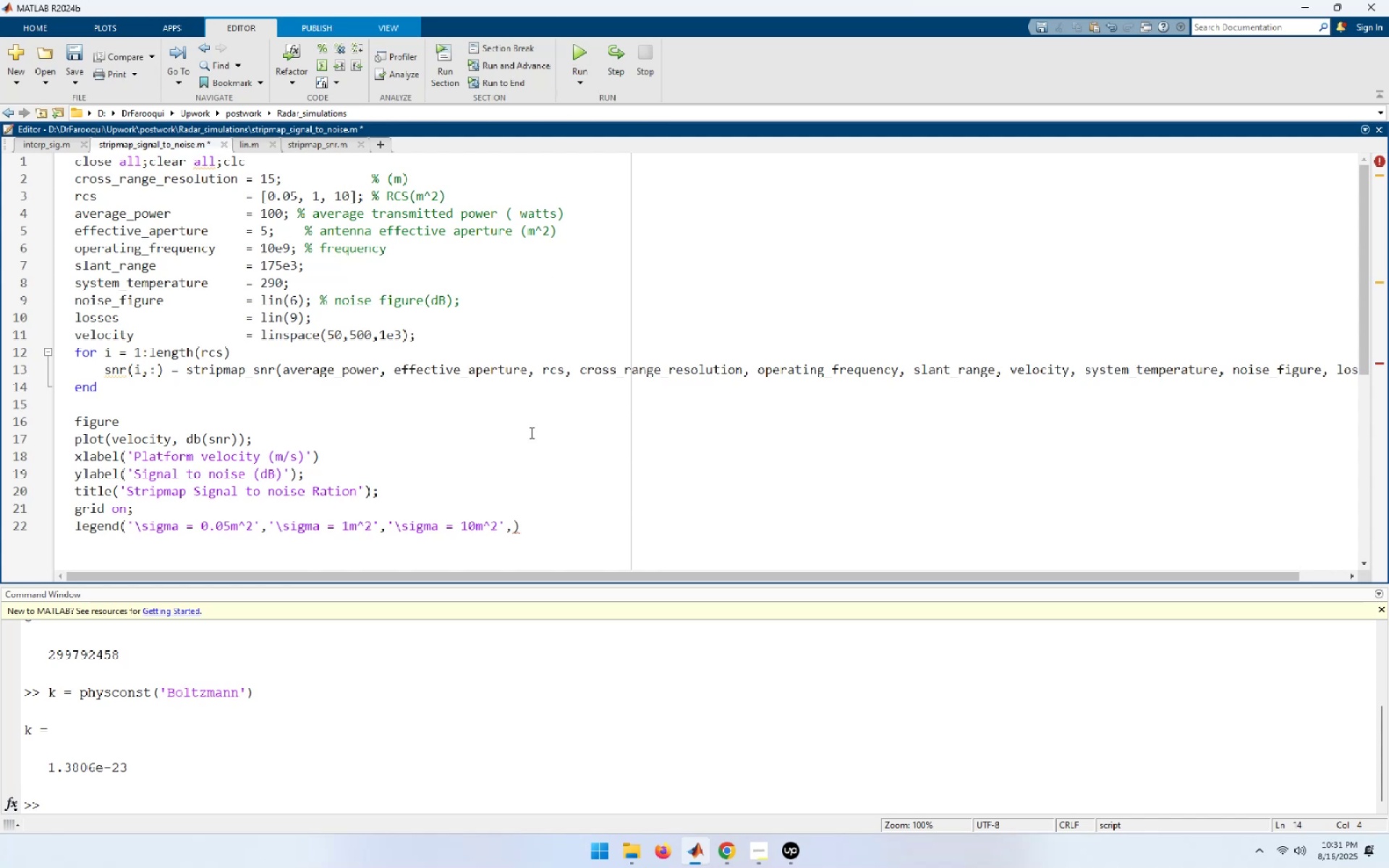 
key(Control+N)
 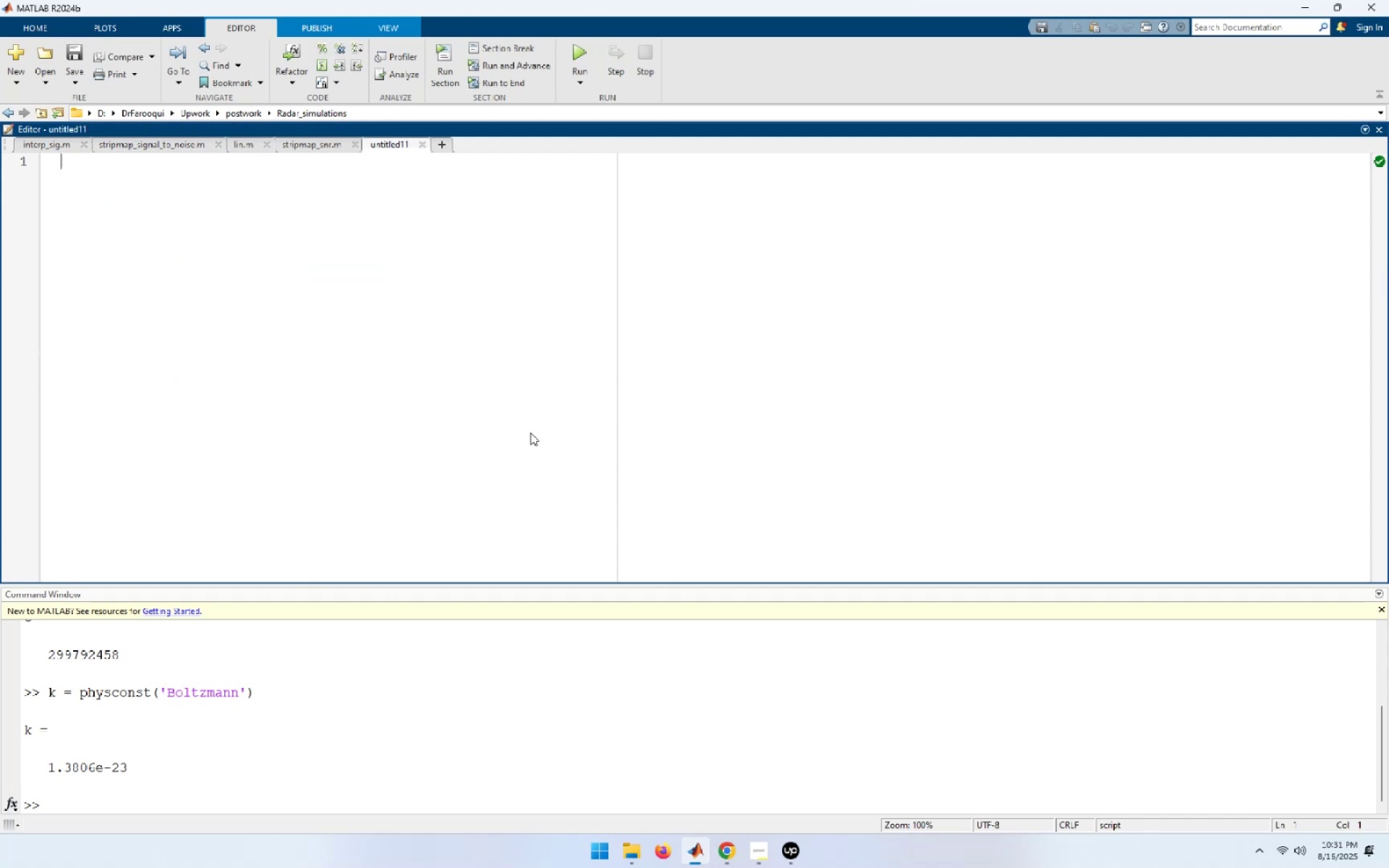 
type(function x_dB = db(x_lin))
 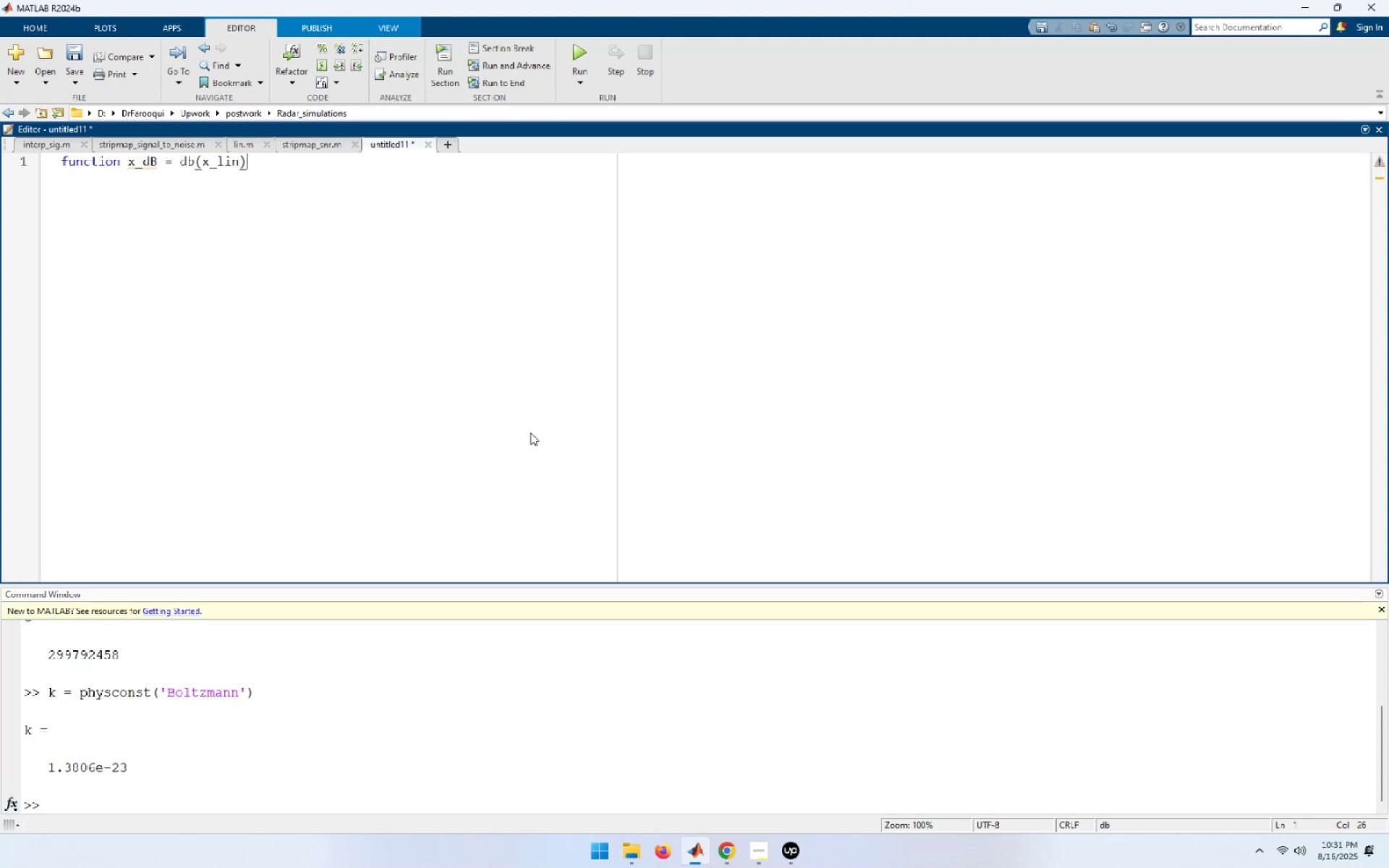 
 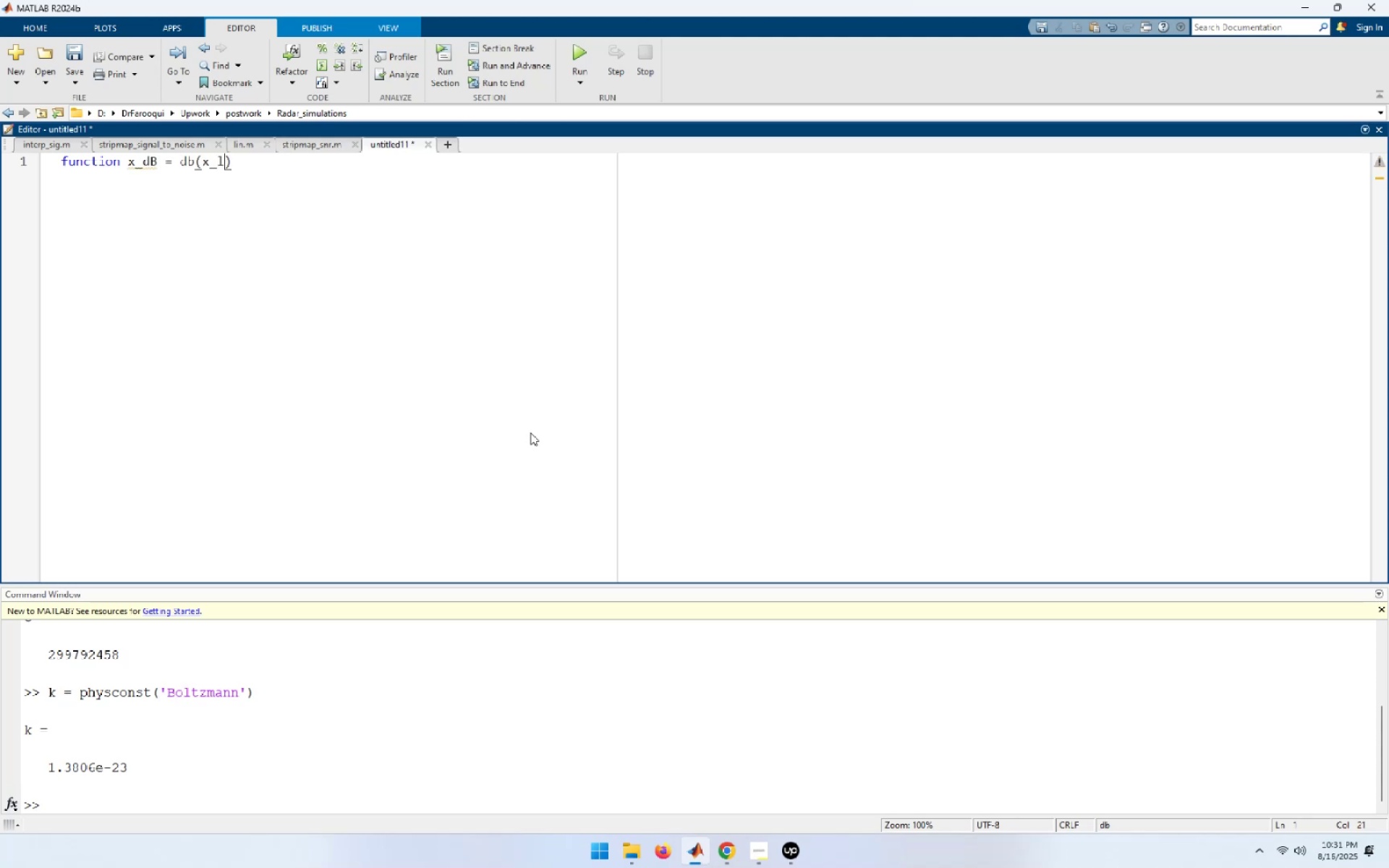 
key(Enter)
 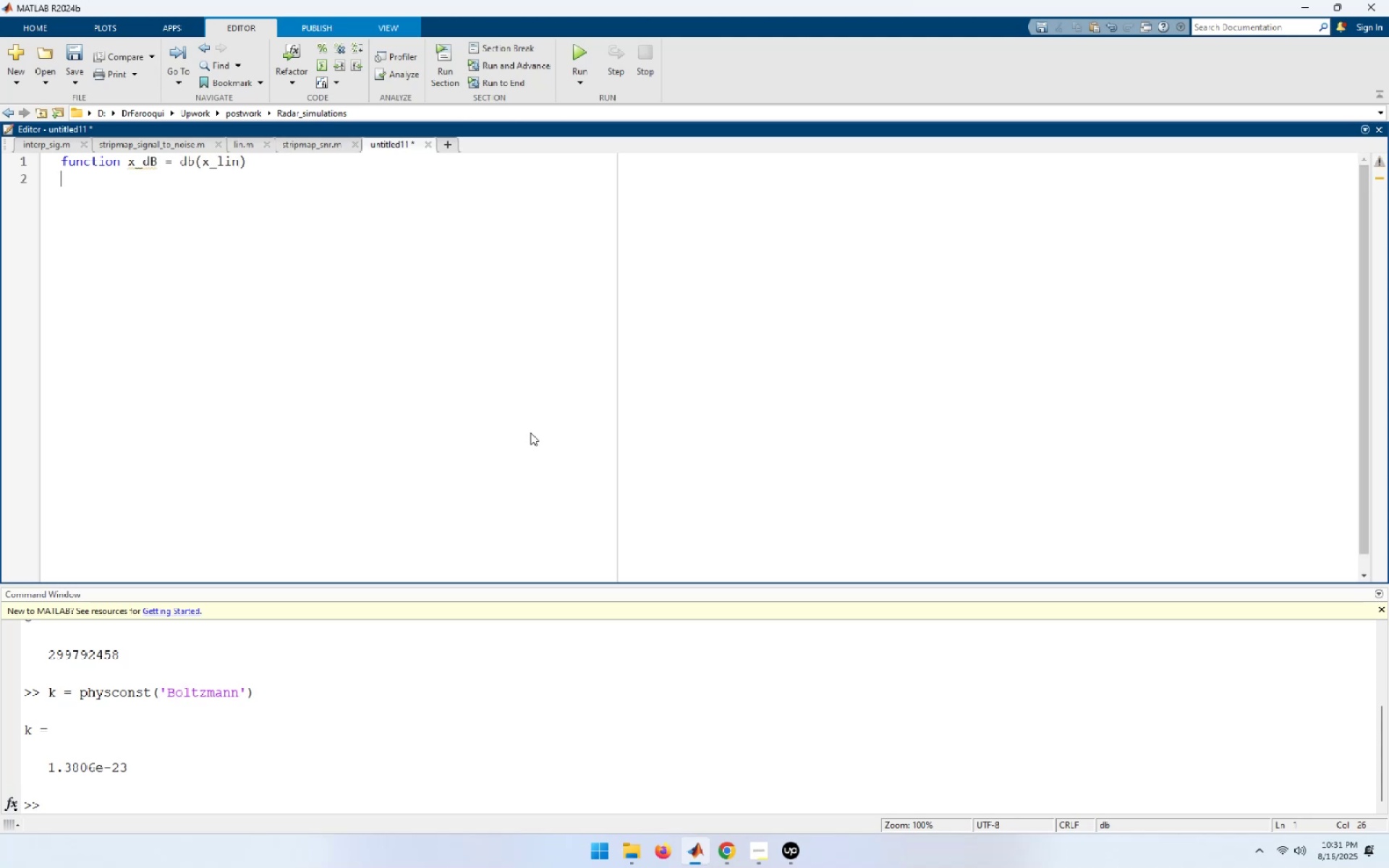 
type(end)
 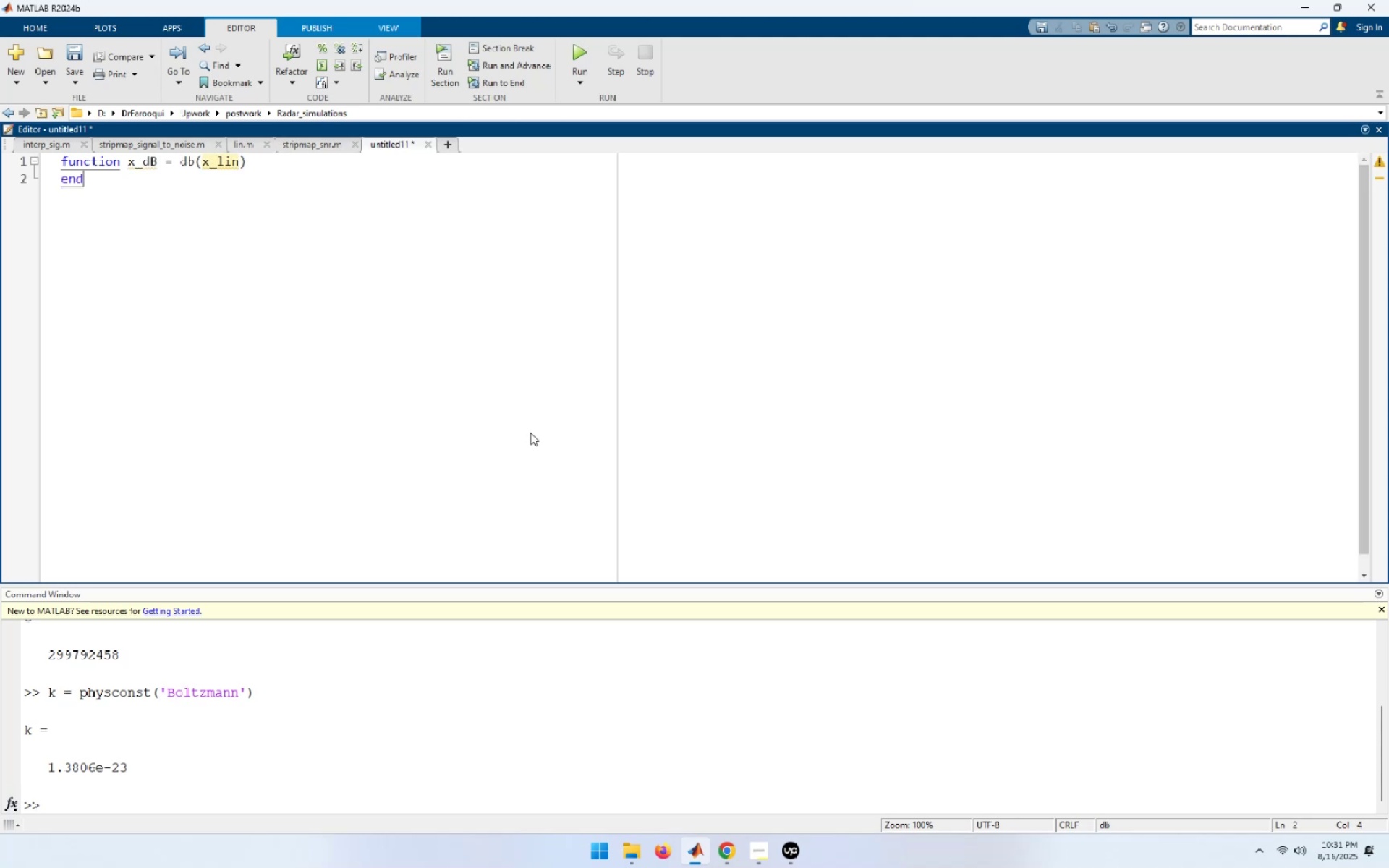 
key(ArrowUp)
 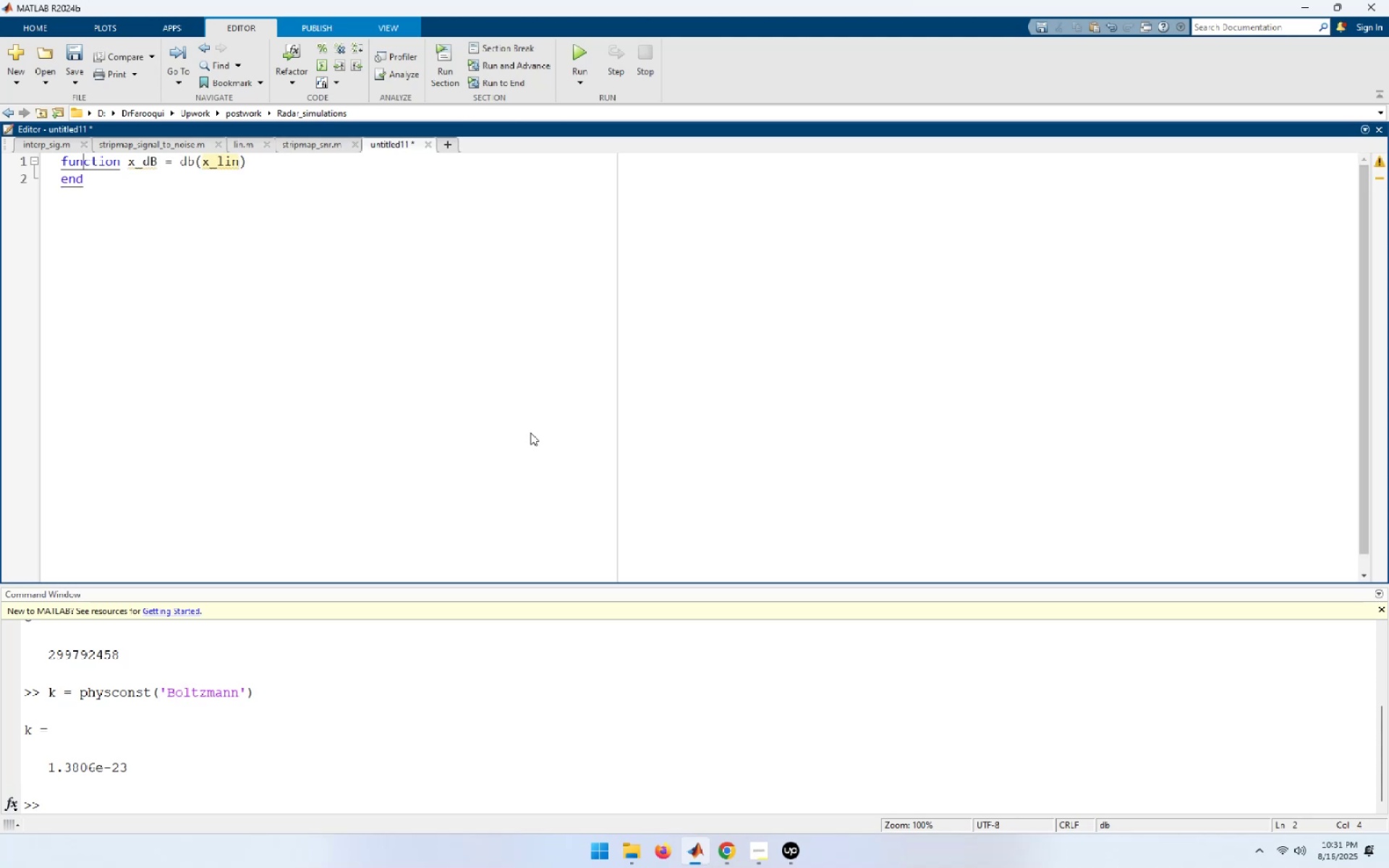 
key(End)
 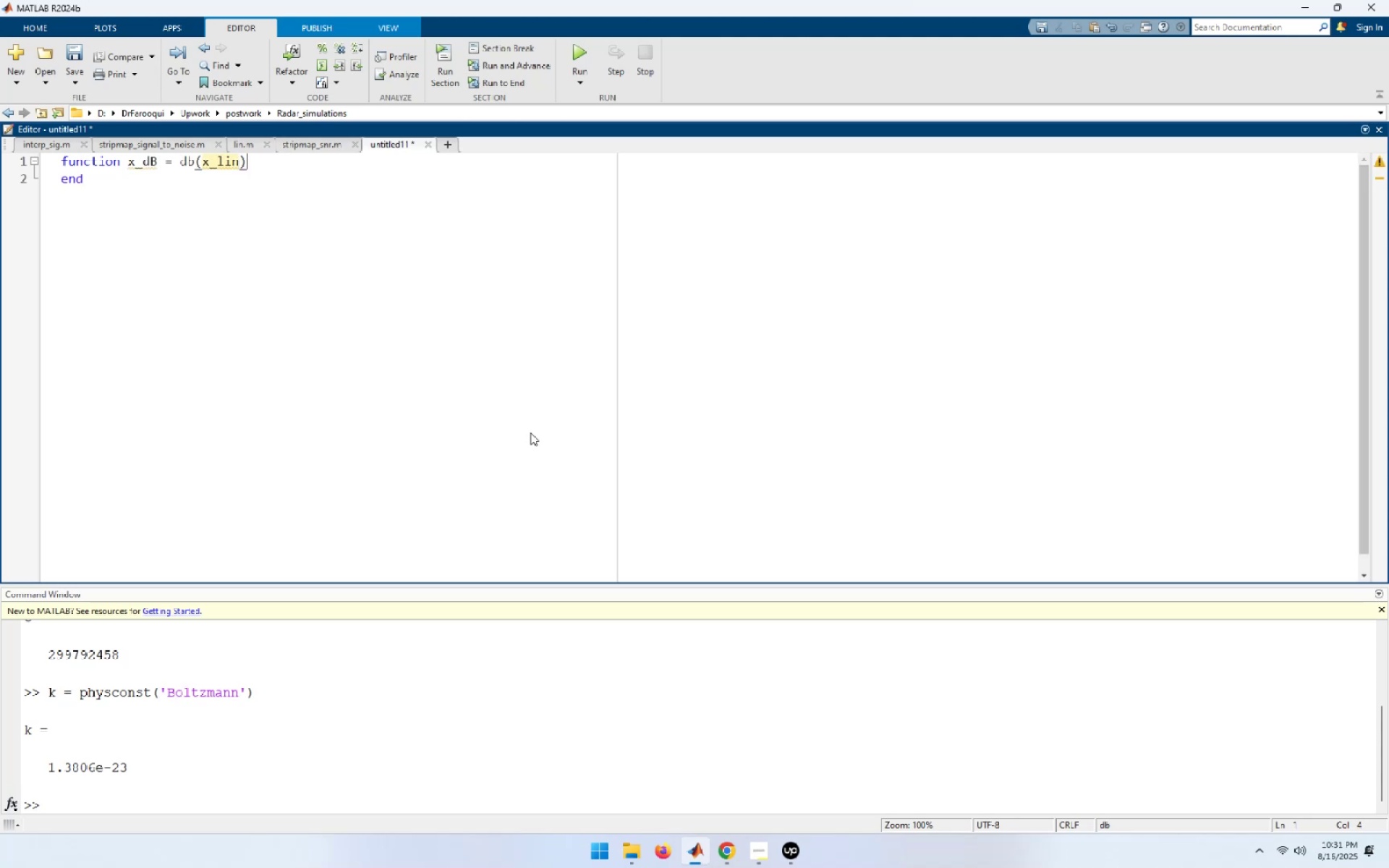 
key(NumpadEnter)
 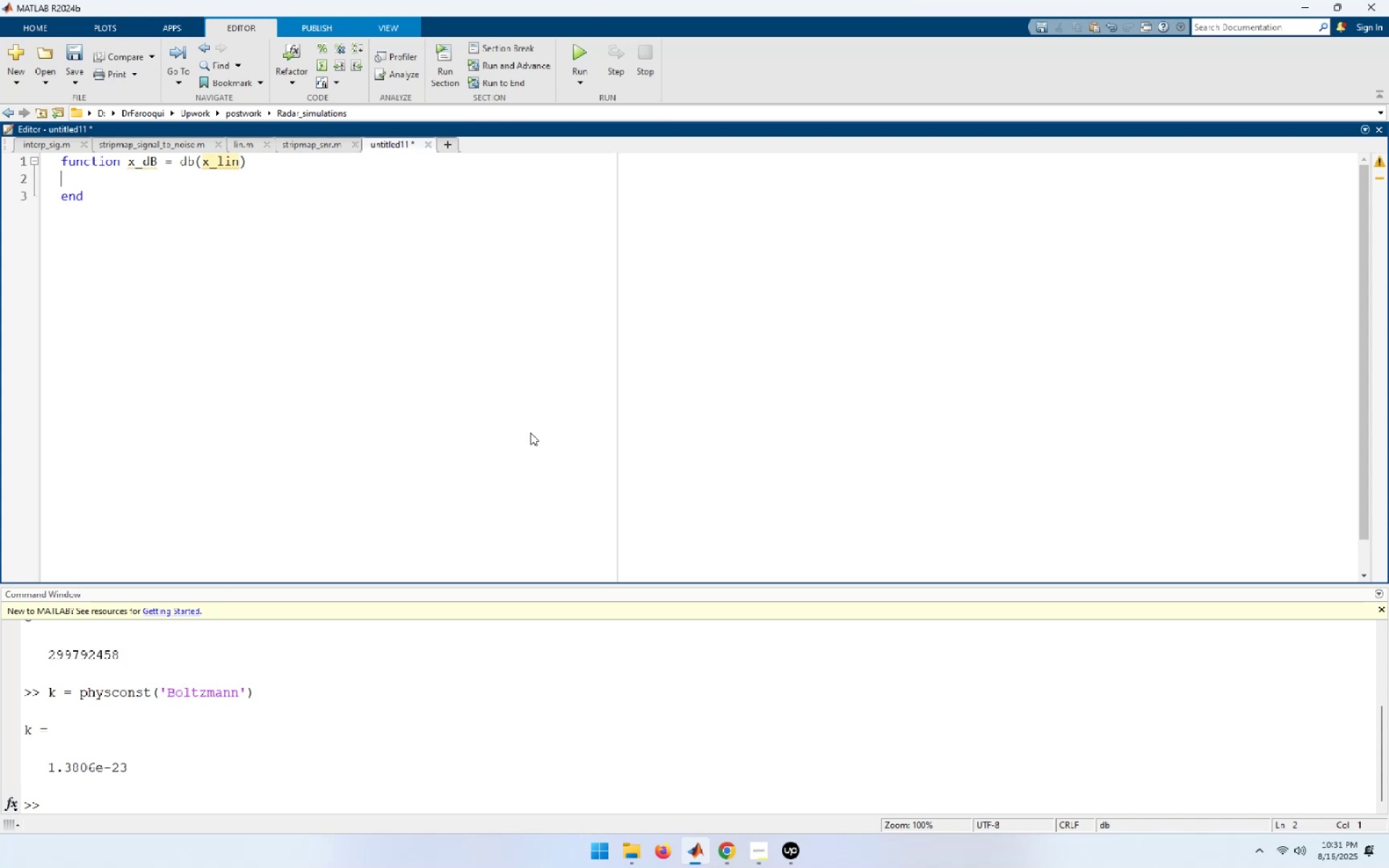 
key(ArrowUp)
 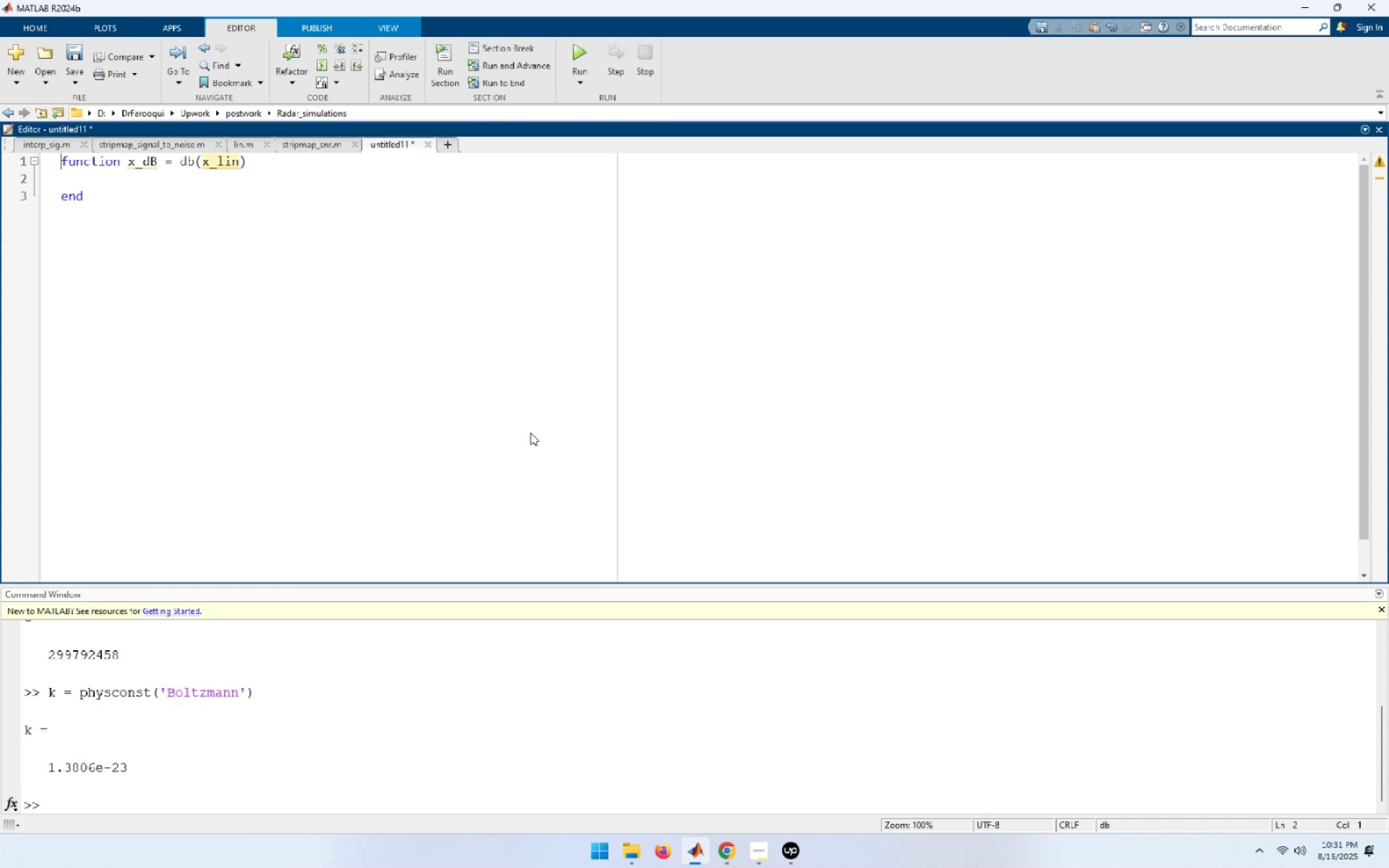 
hold_key(key=ArrowRight, duration=0.82)
 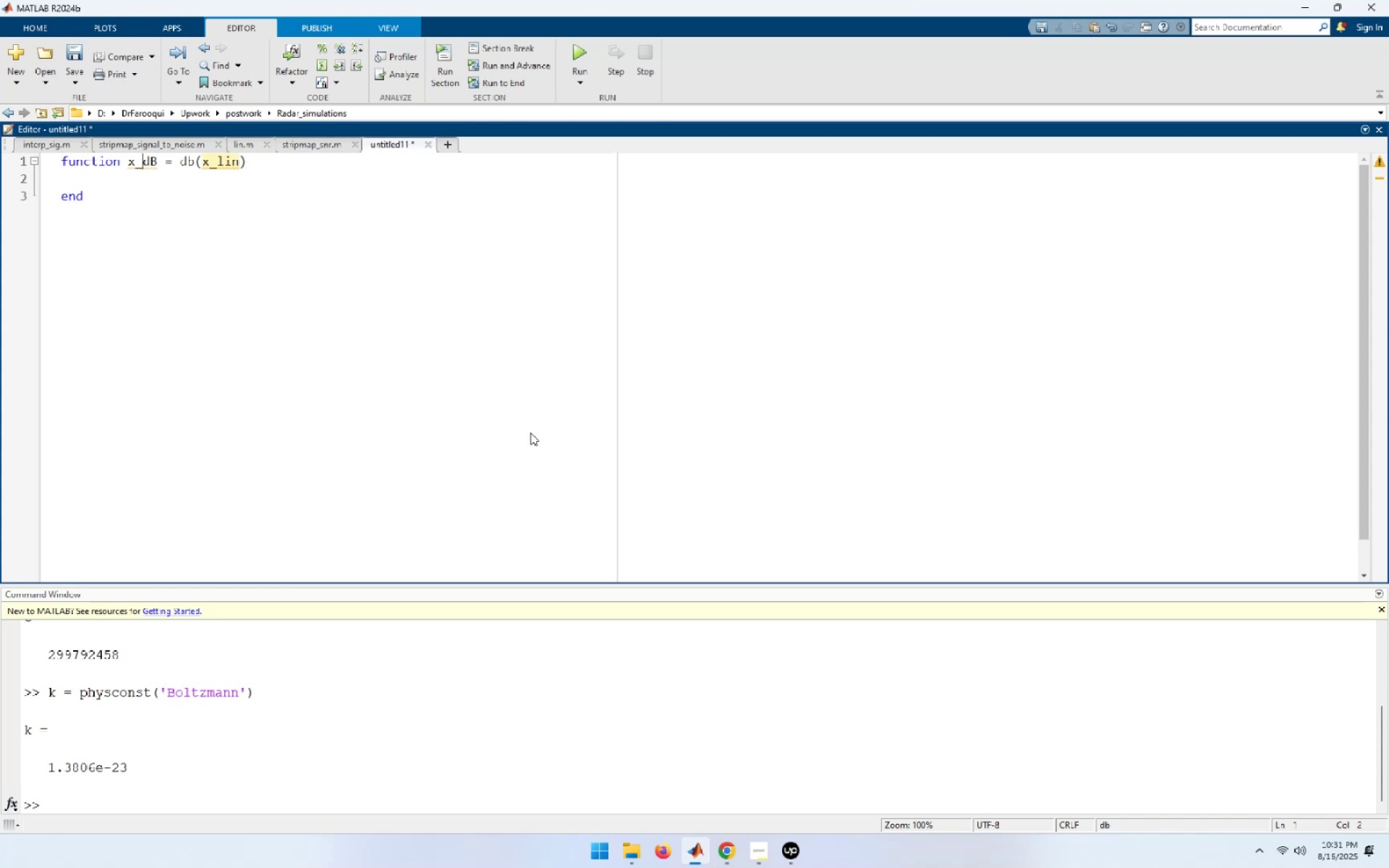 
key(ArrowRight)
 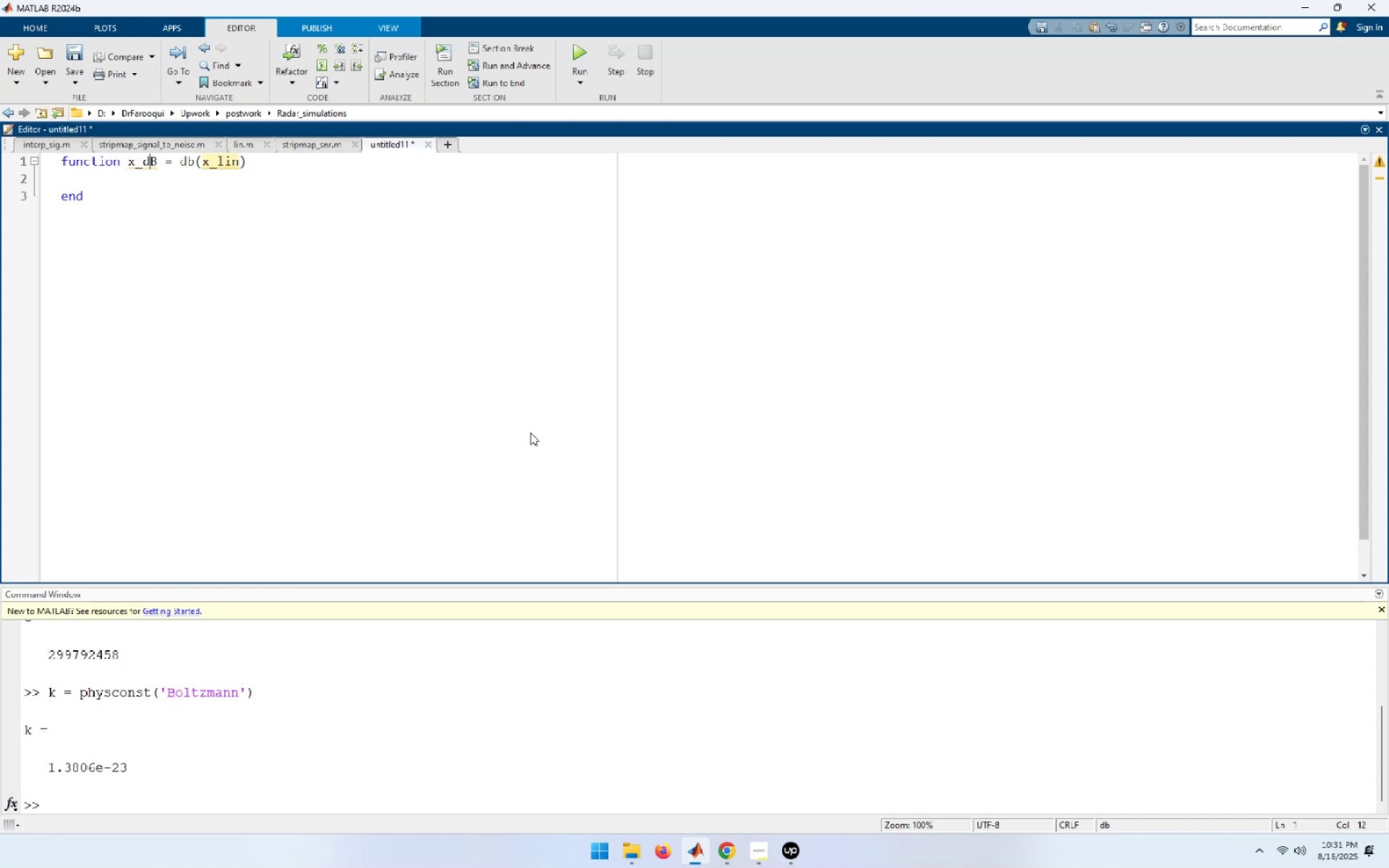 
key(ArrowRight)
 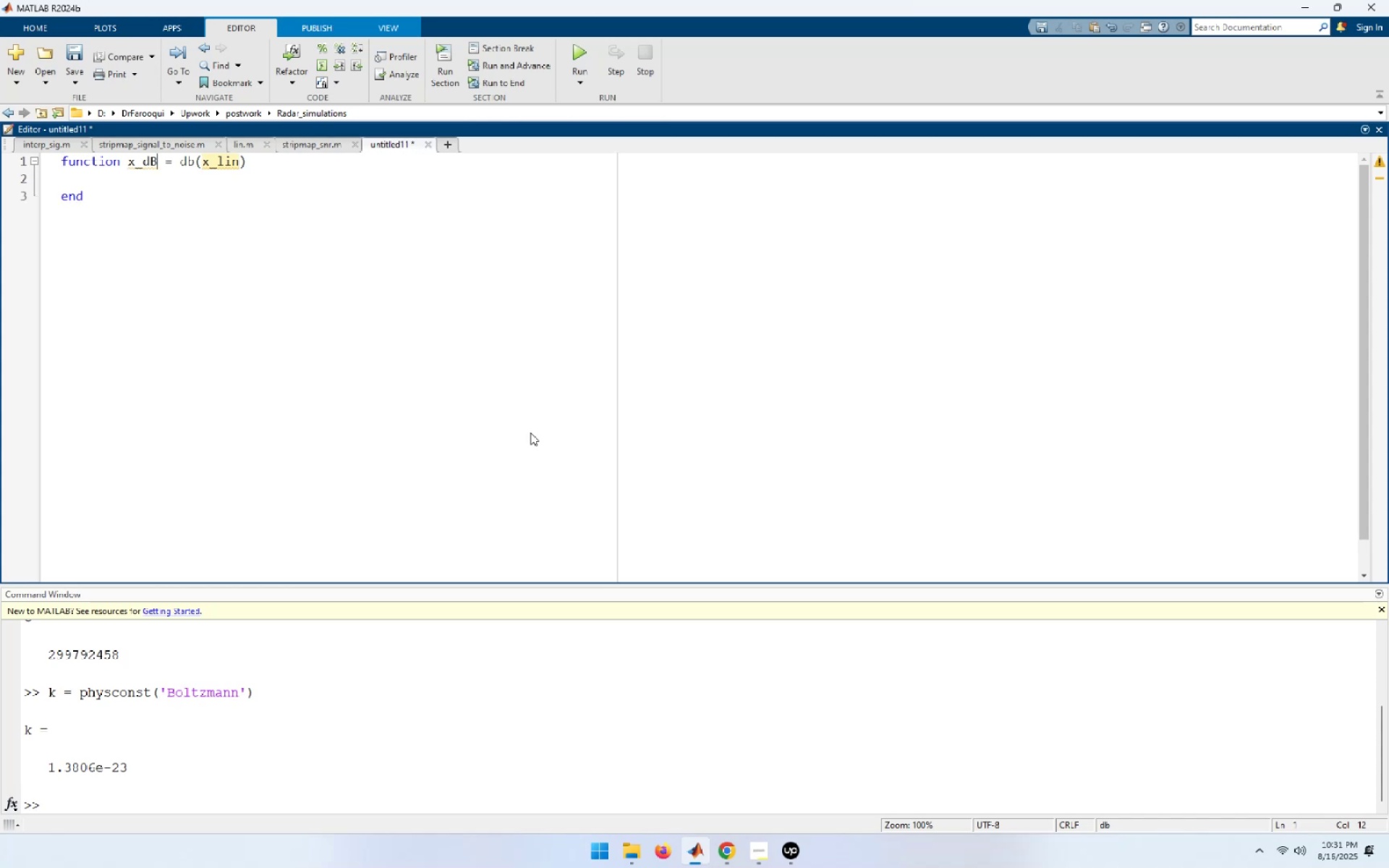 
key(Shift+ArrowLeft)
 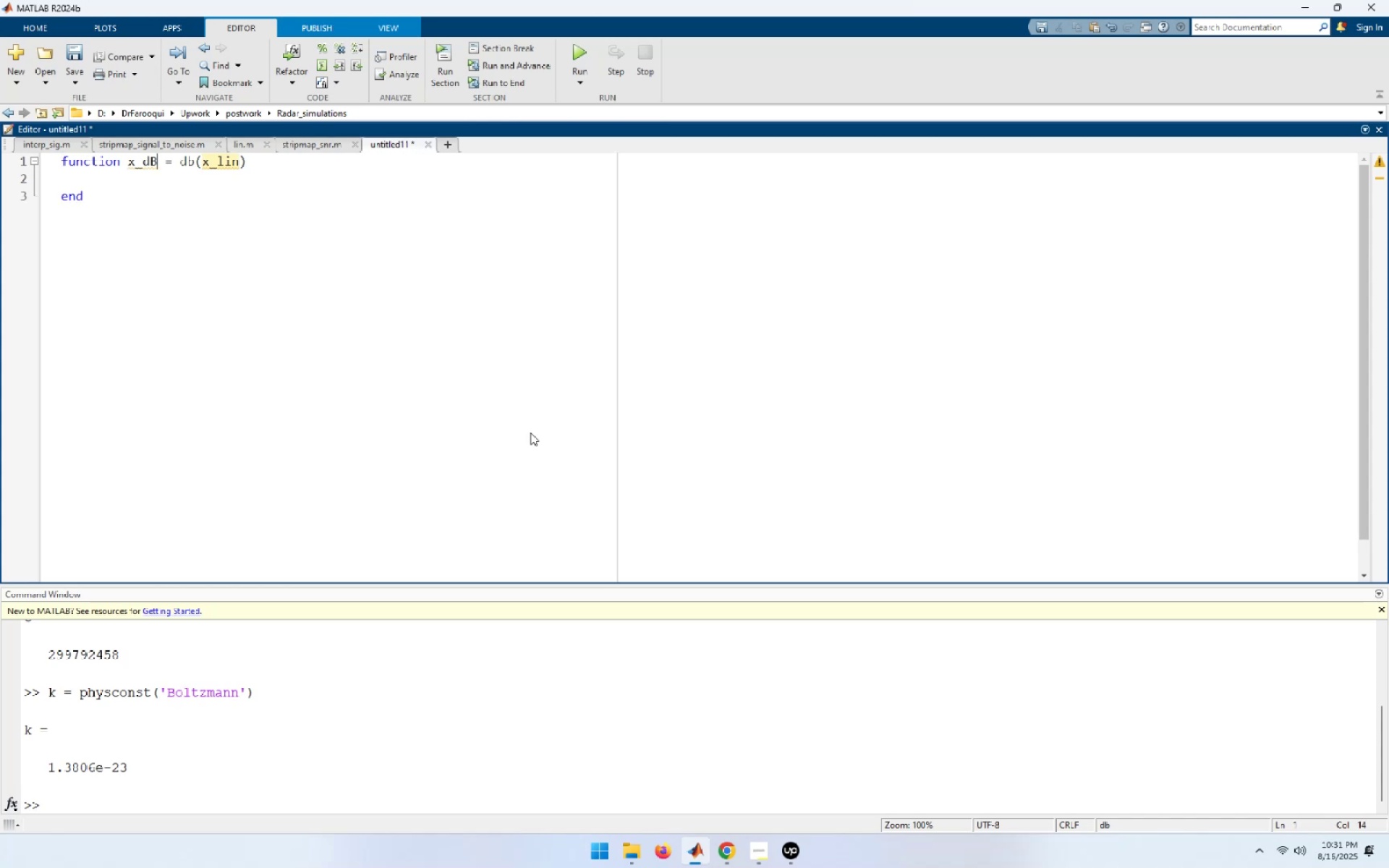 
key(Shift+ArrowLeft)
 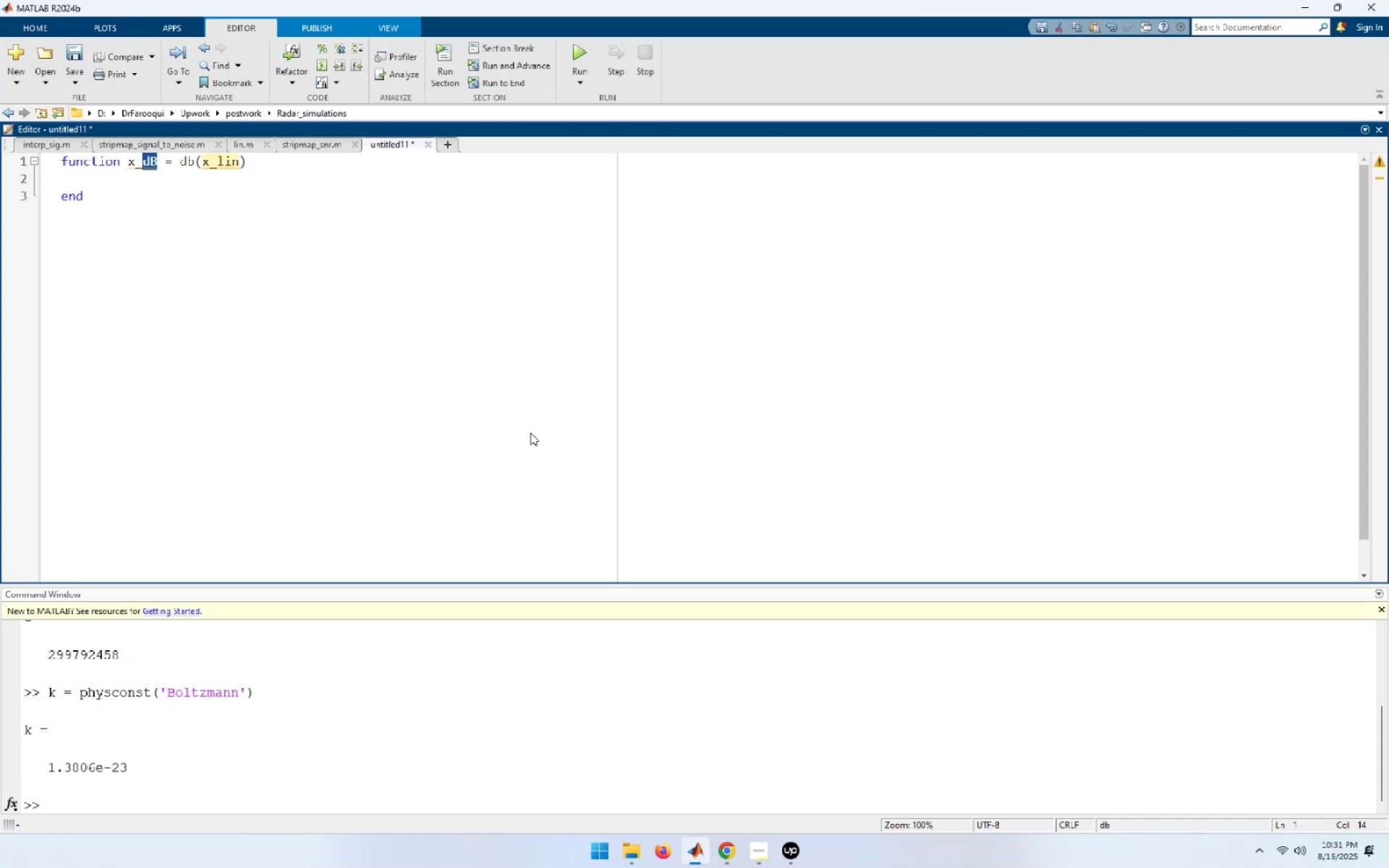 
key(Shift+ArrowLeft)
 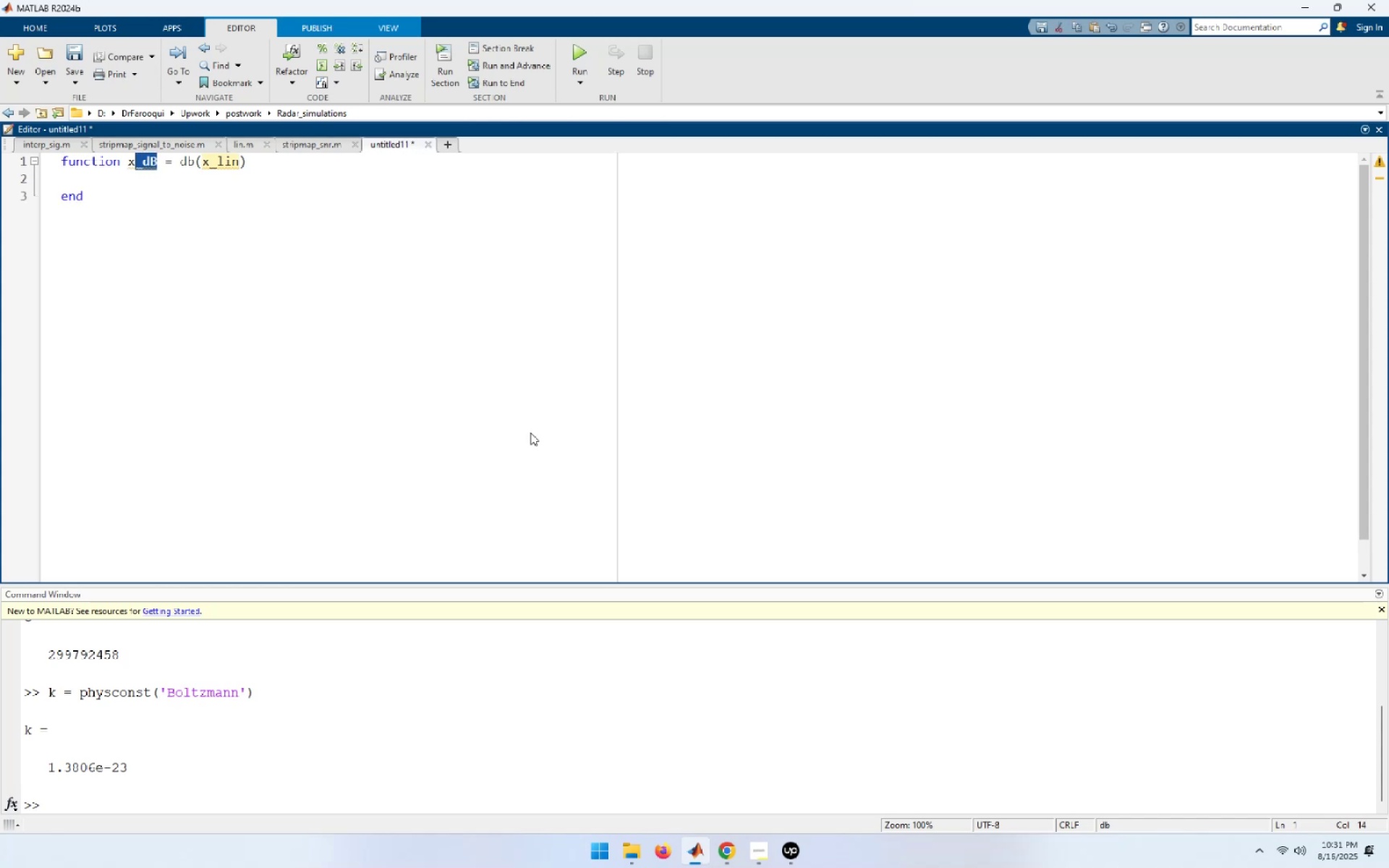 
key(Shift+ArrowLeft)
 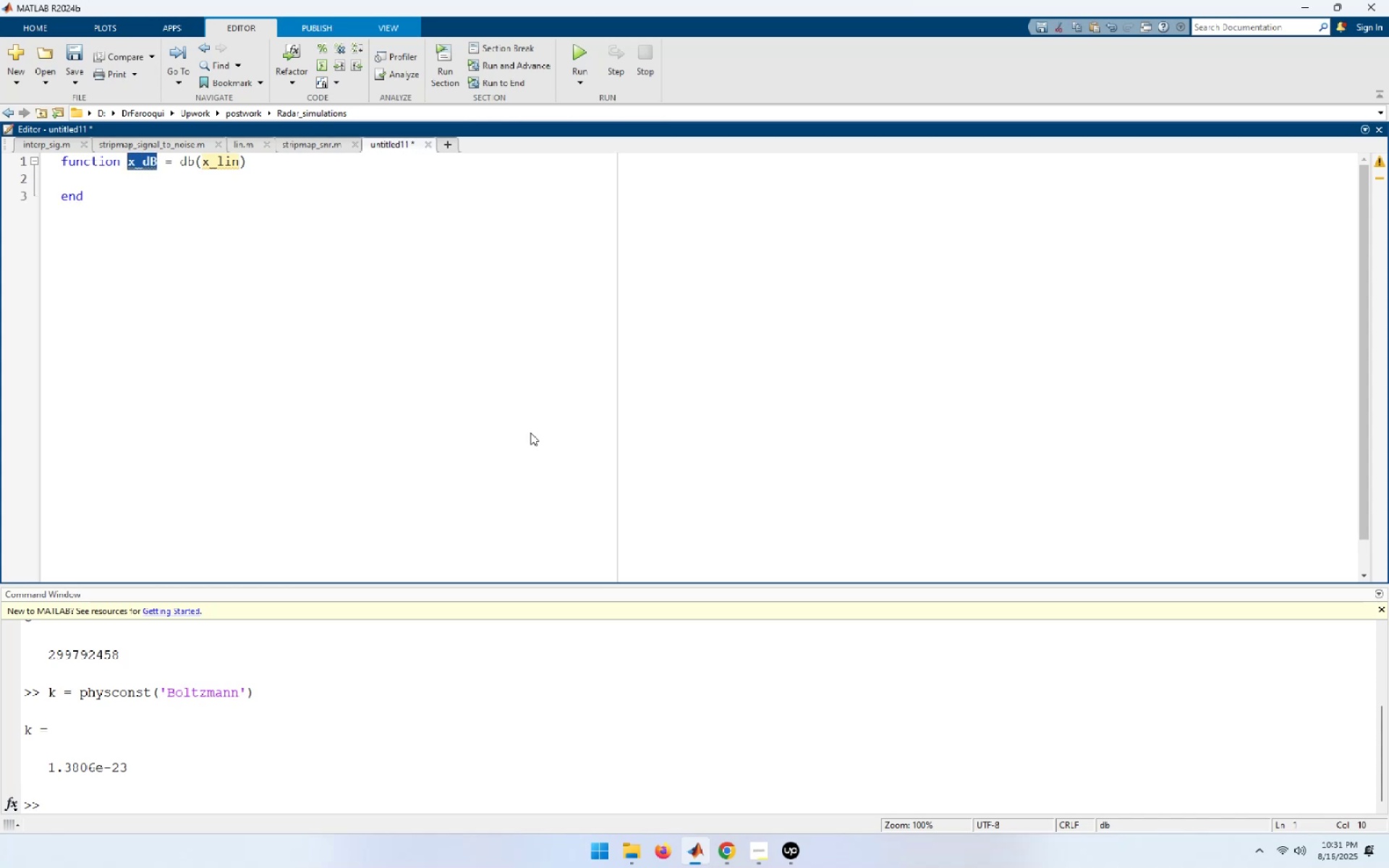 
key(Control+C)
 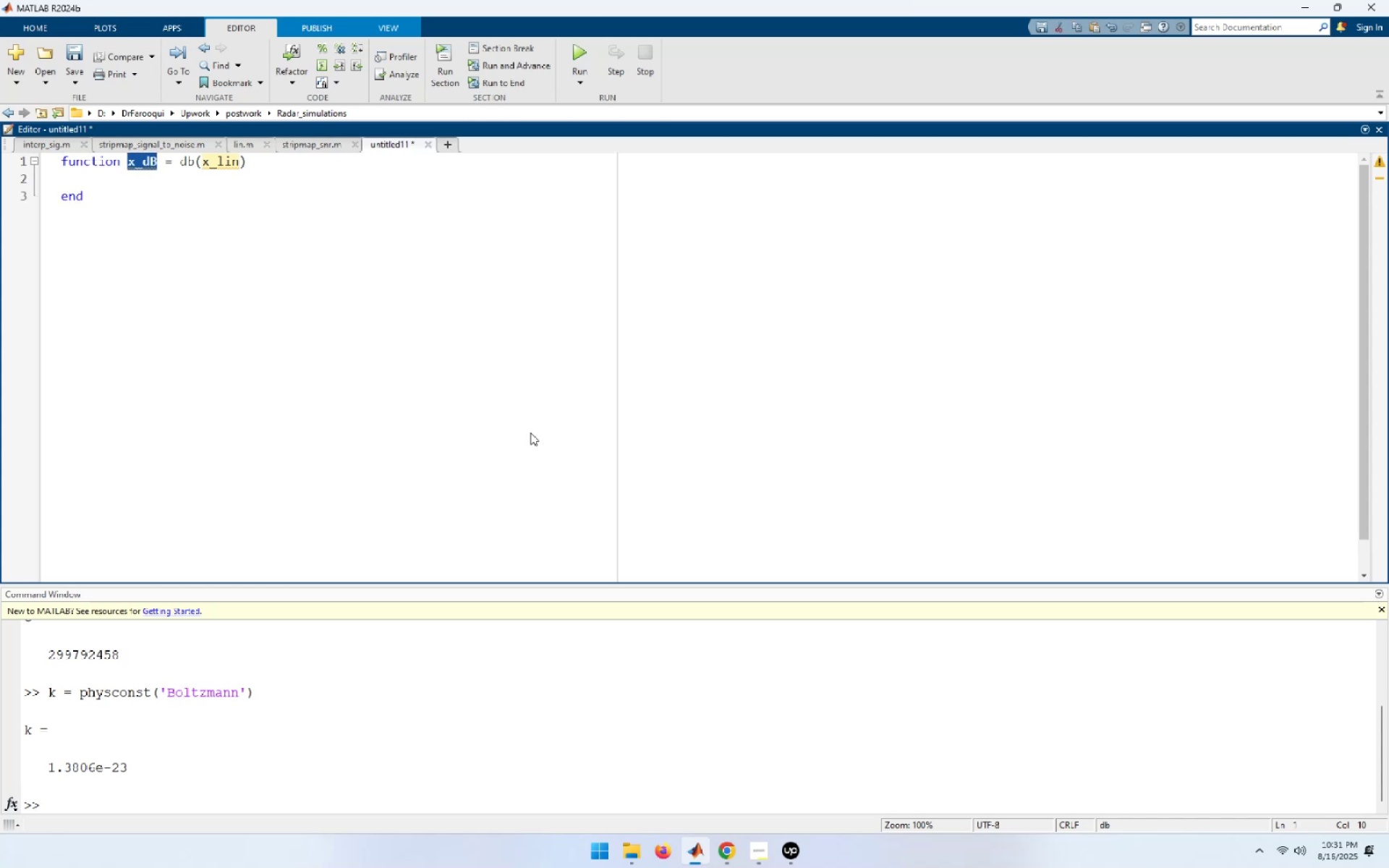 
key(ArrowDown)
 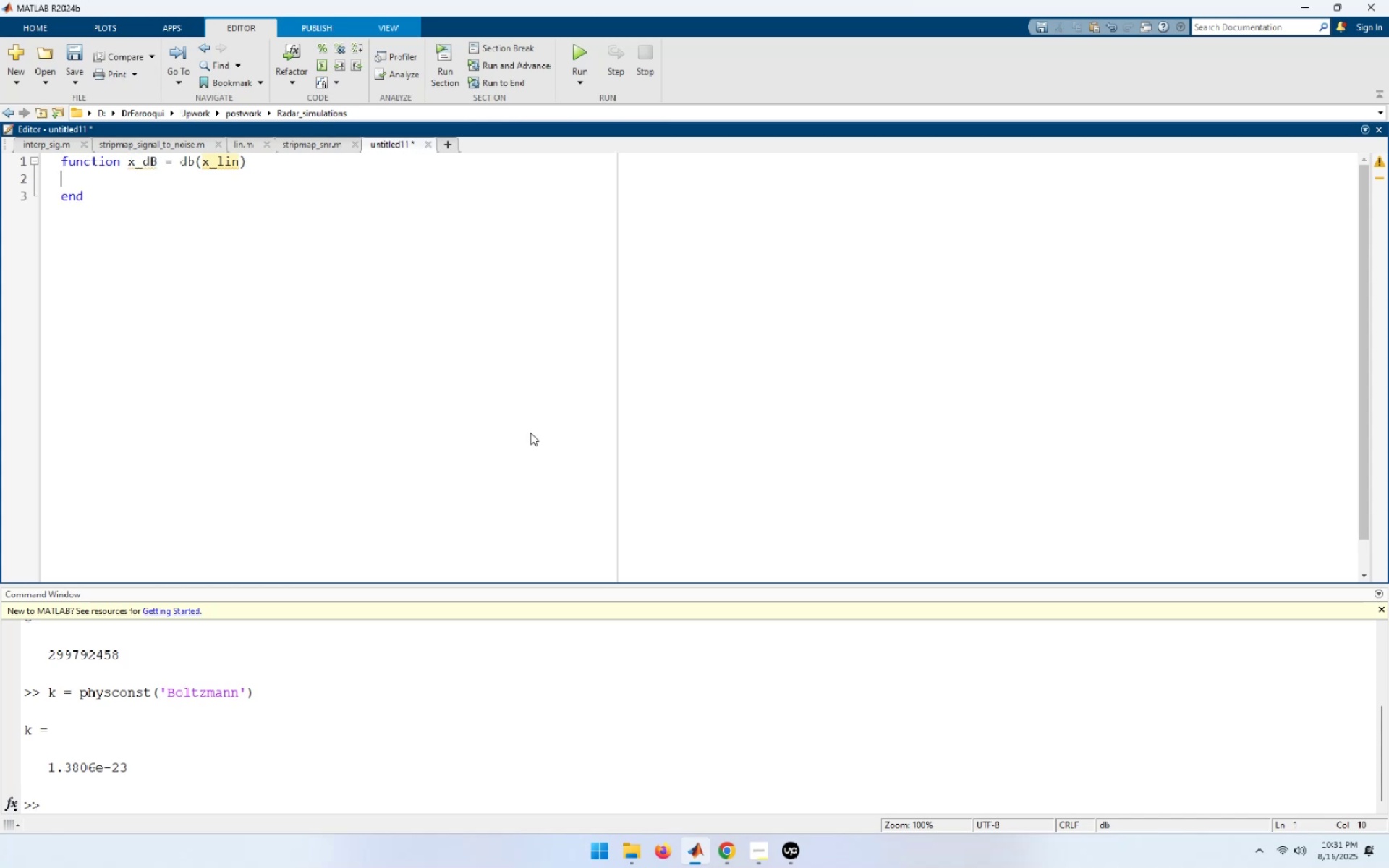 
key(Control+ControlLeft)
 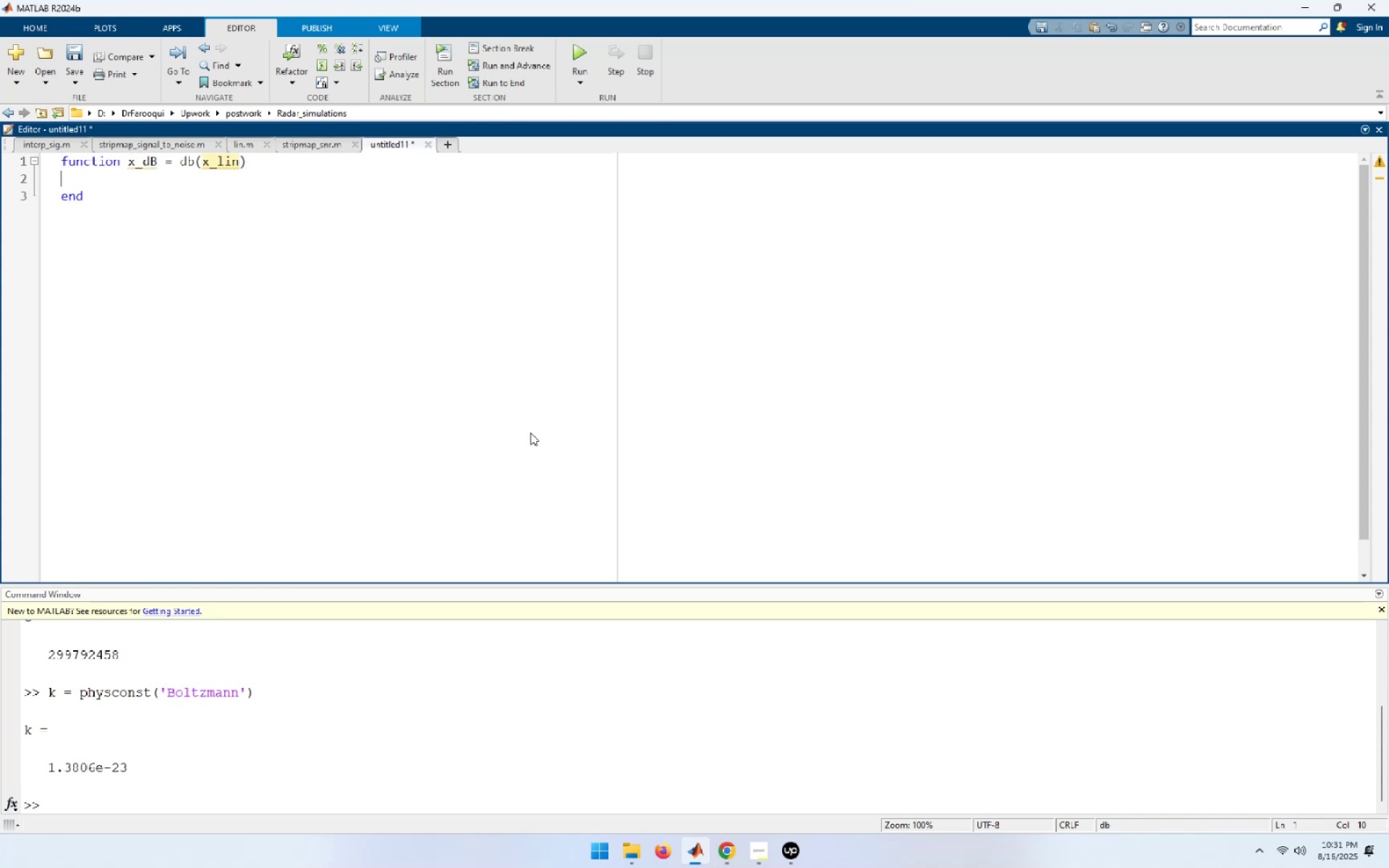 
key(Control+V)
 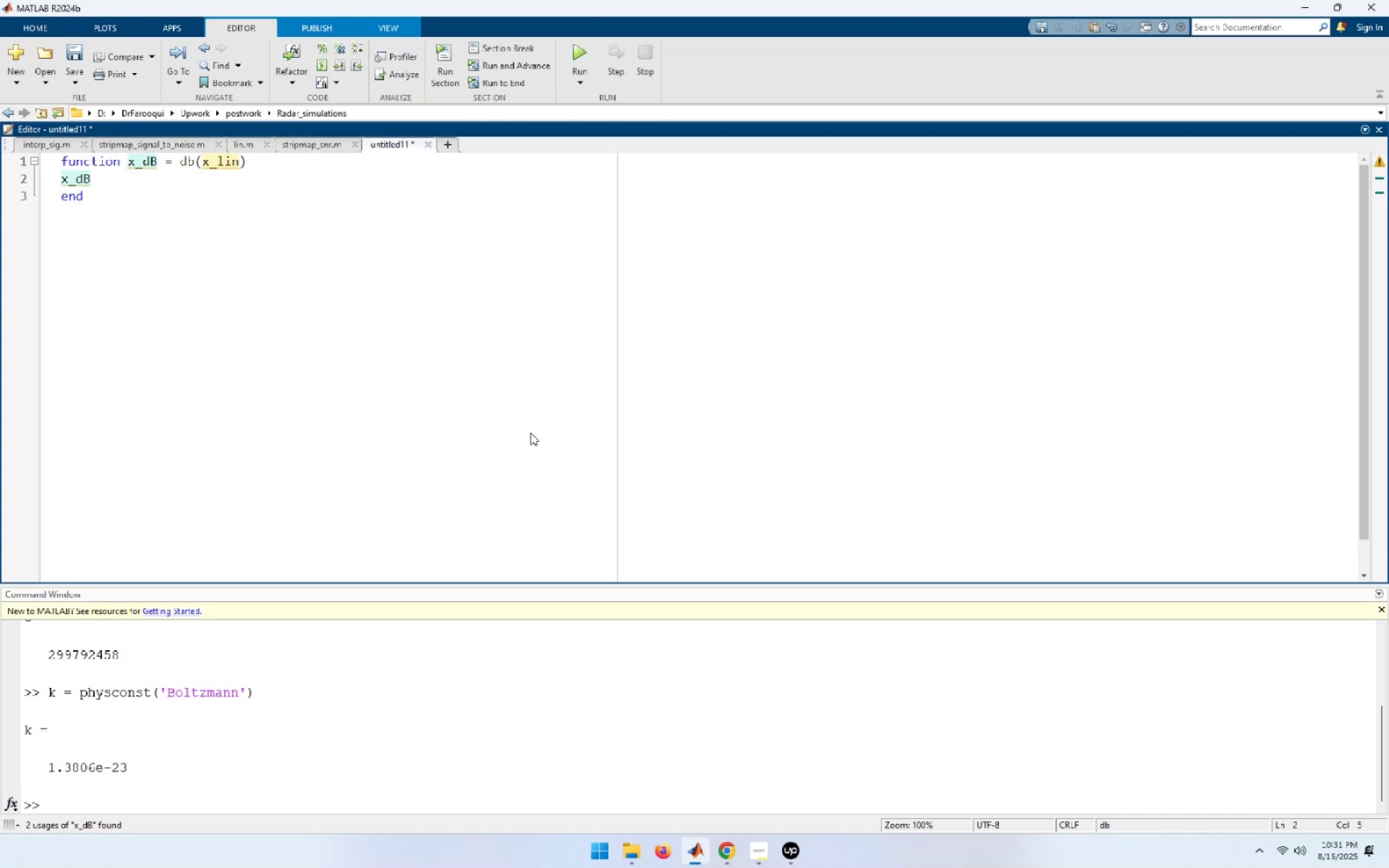 
key(Space)
 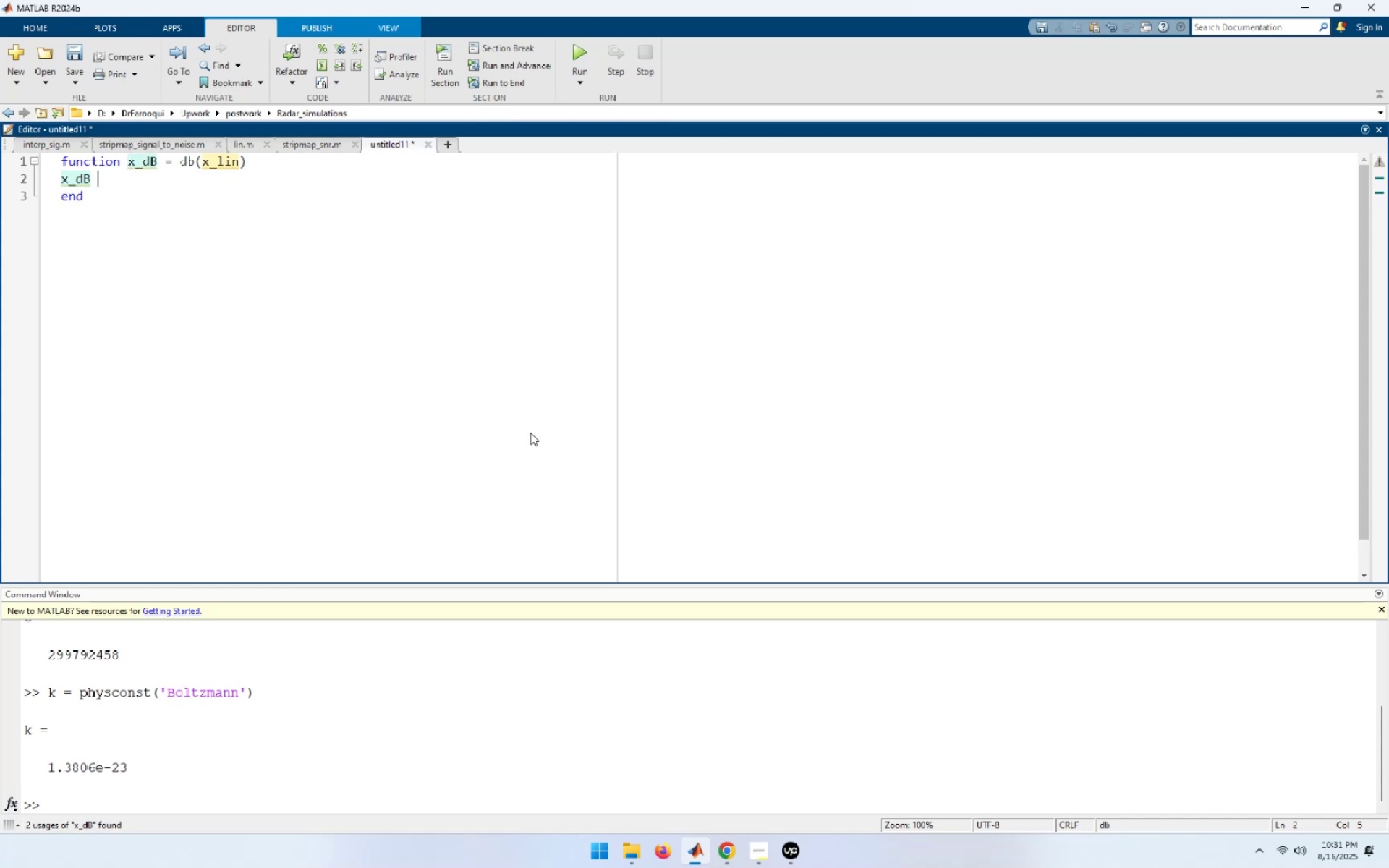 
key(Equal)
 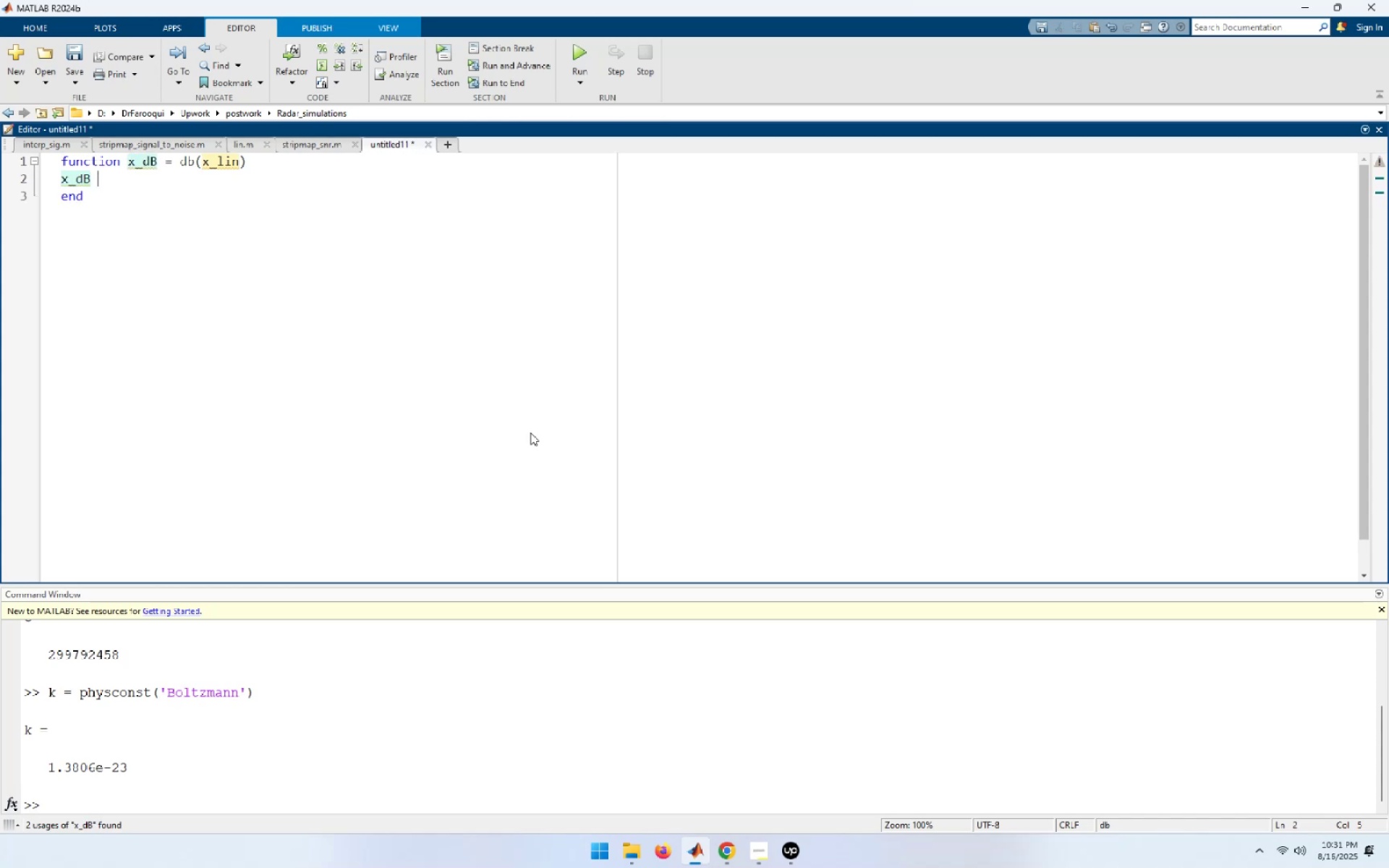 
key(Space)
 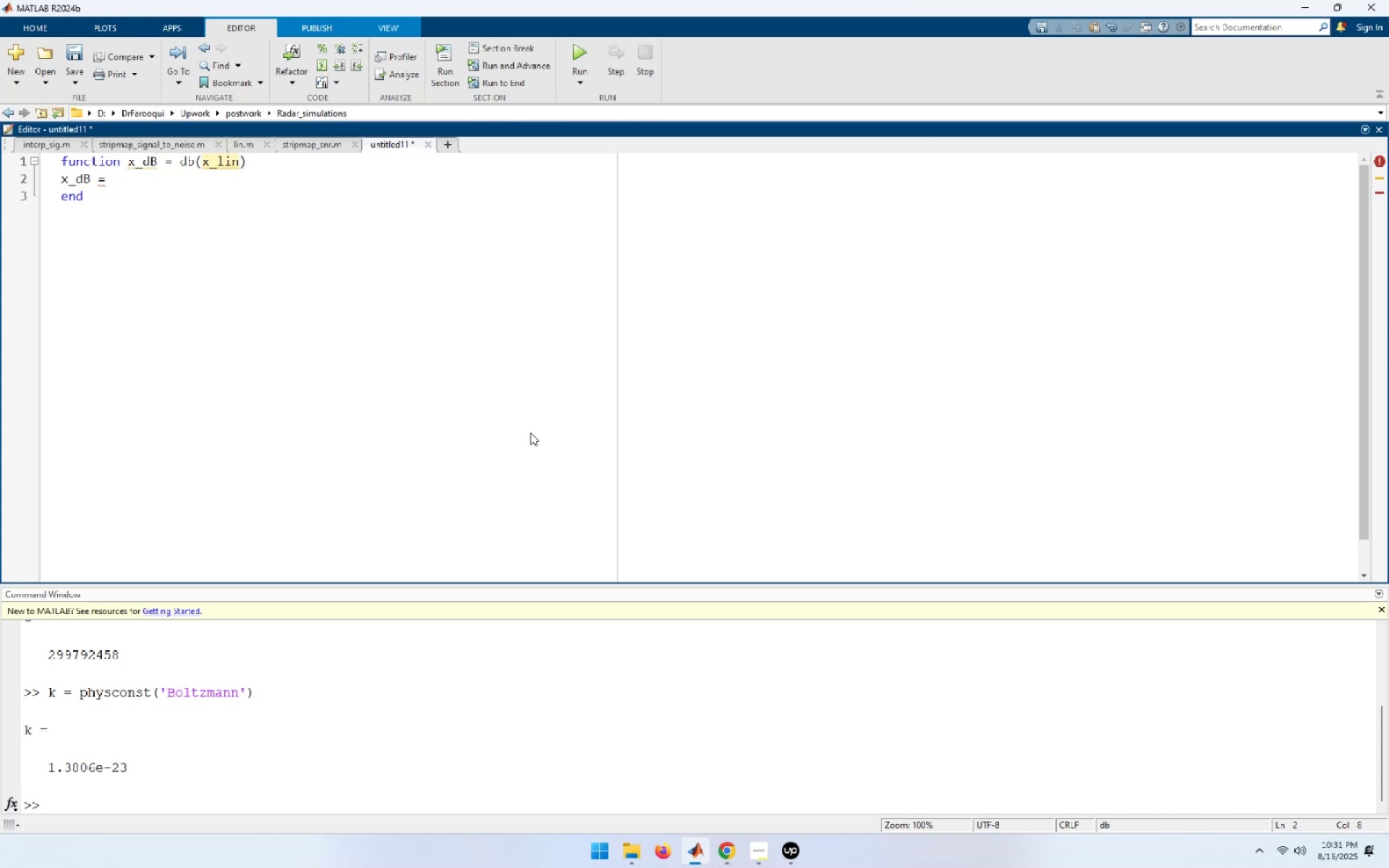 
wait(8.64)
 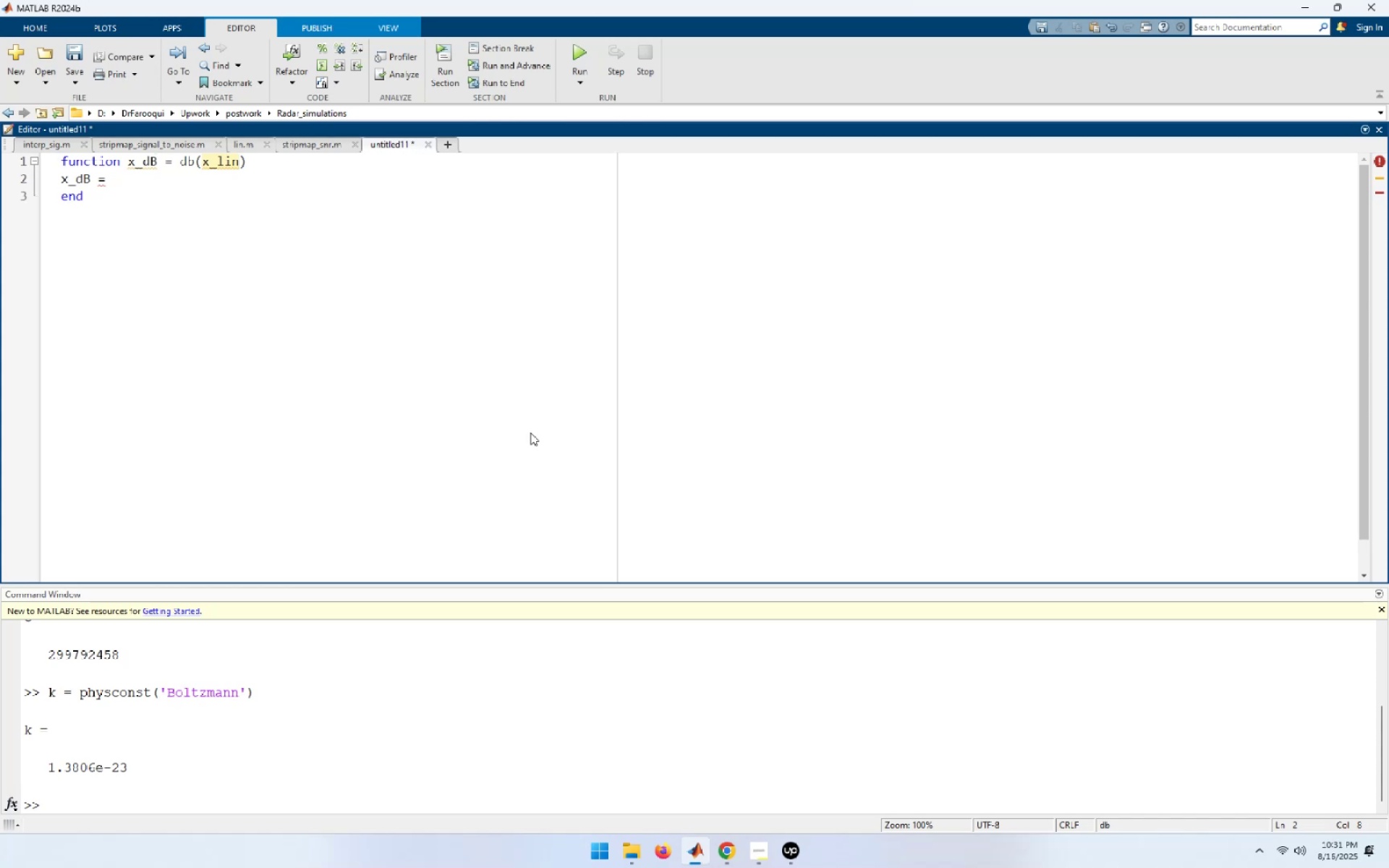 
type(10 * log1-)
key(Backspace)
type(0(x_lin);)
 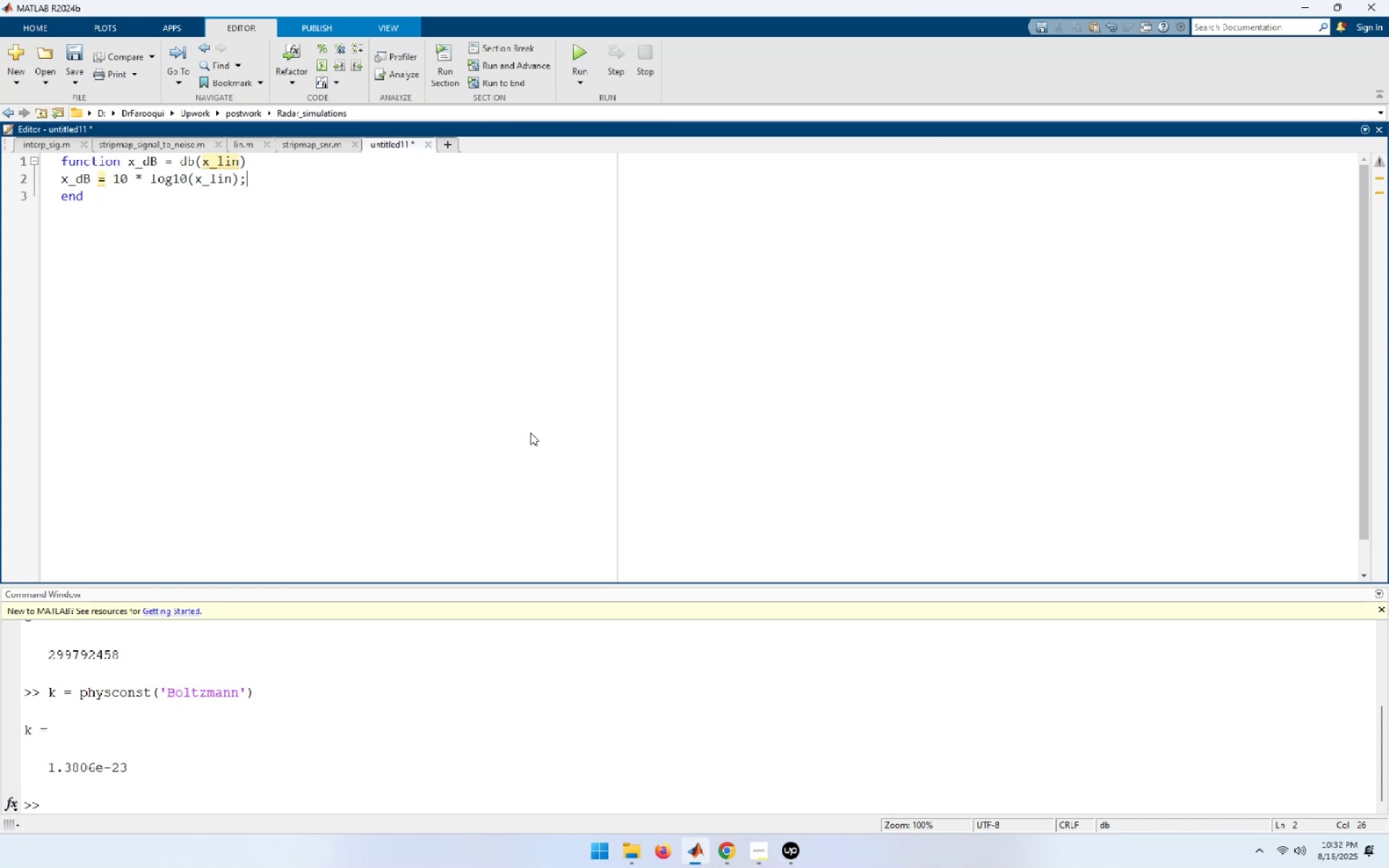 
key(Control+S)
 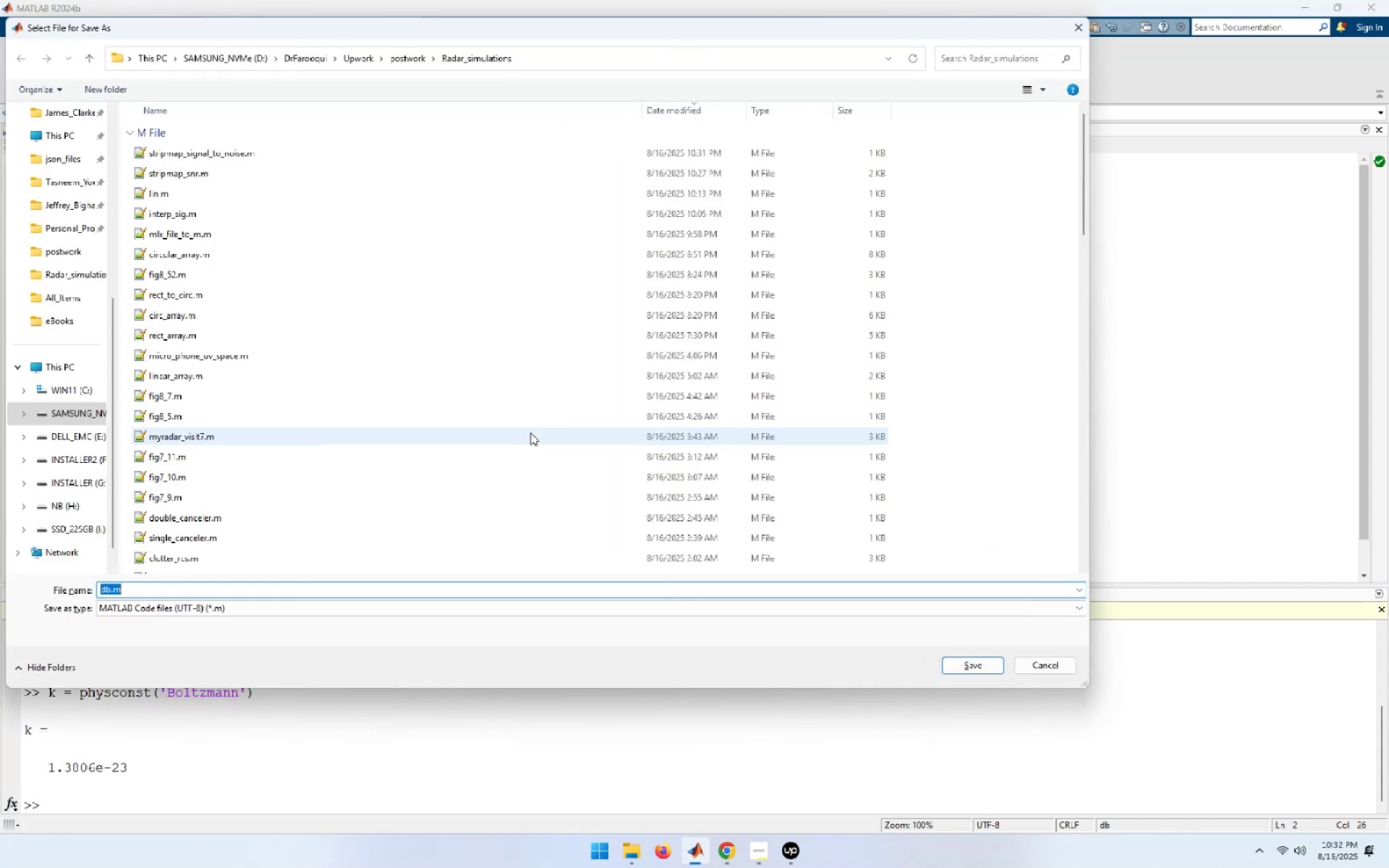 
key(Enter)
 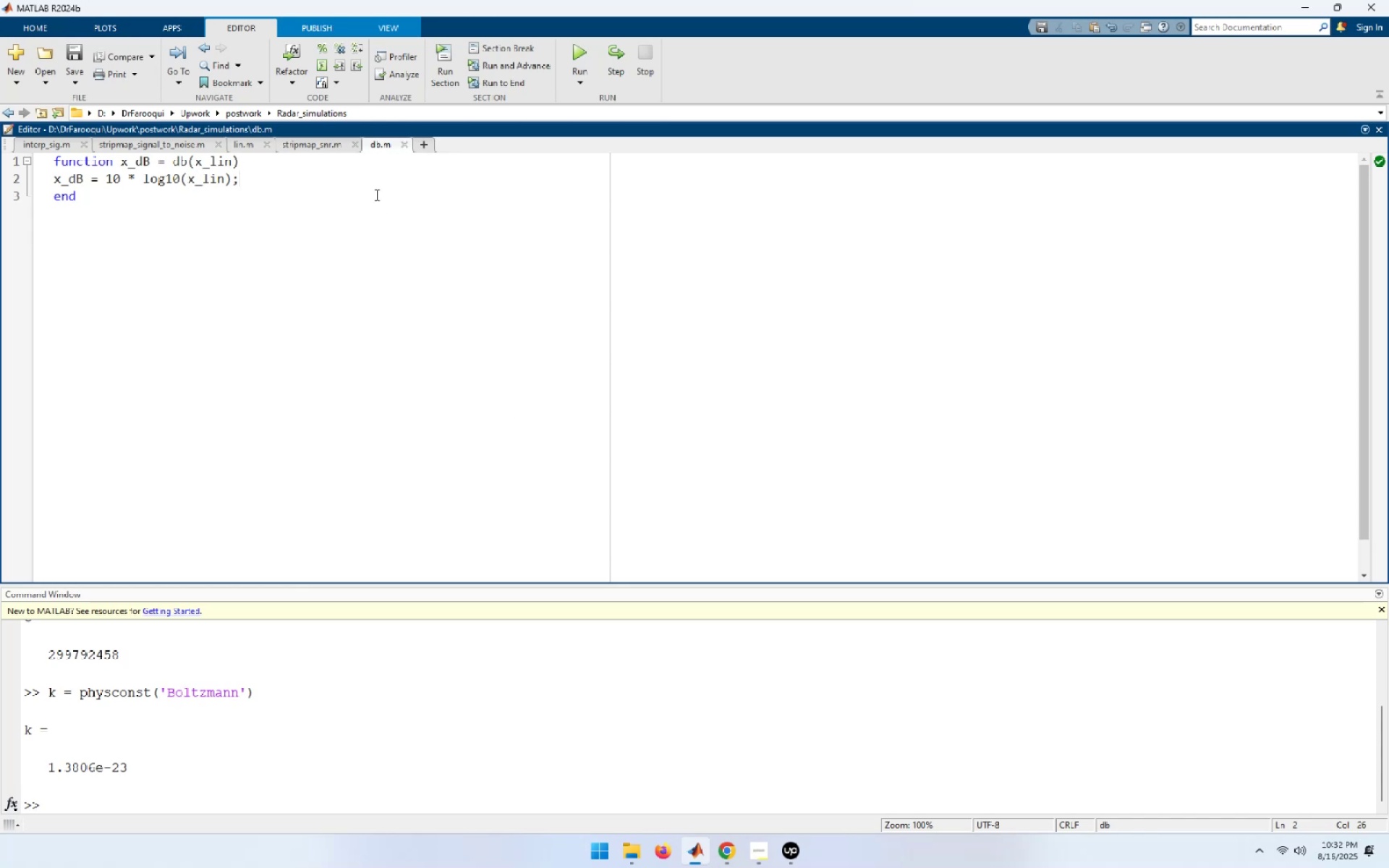 
left_click([153, 150])
 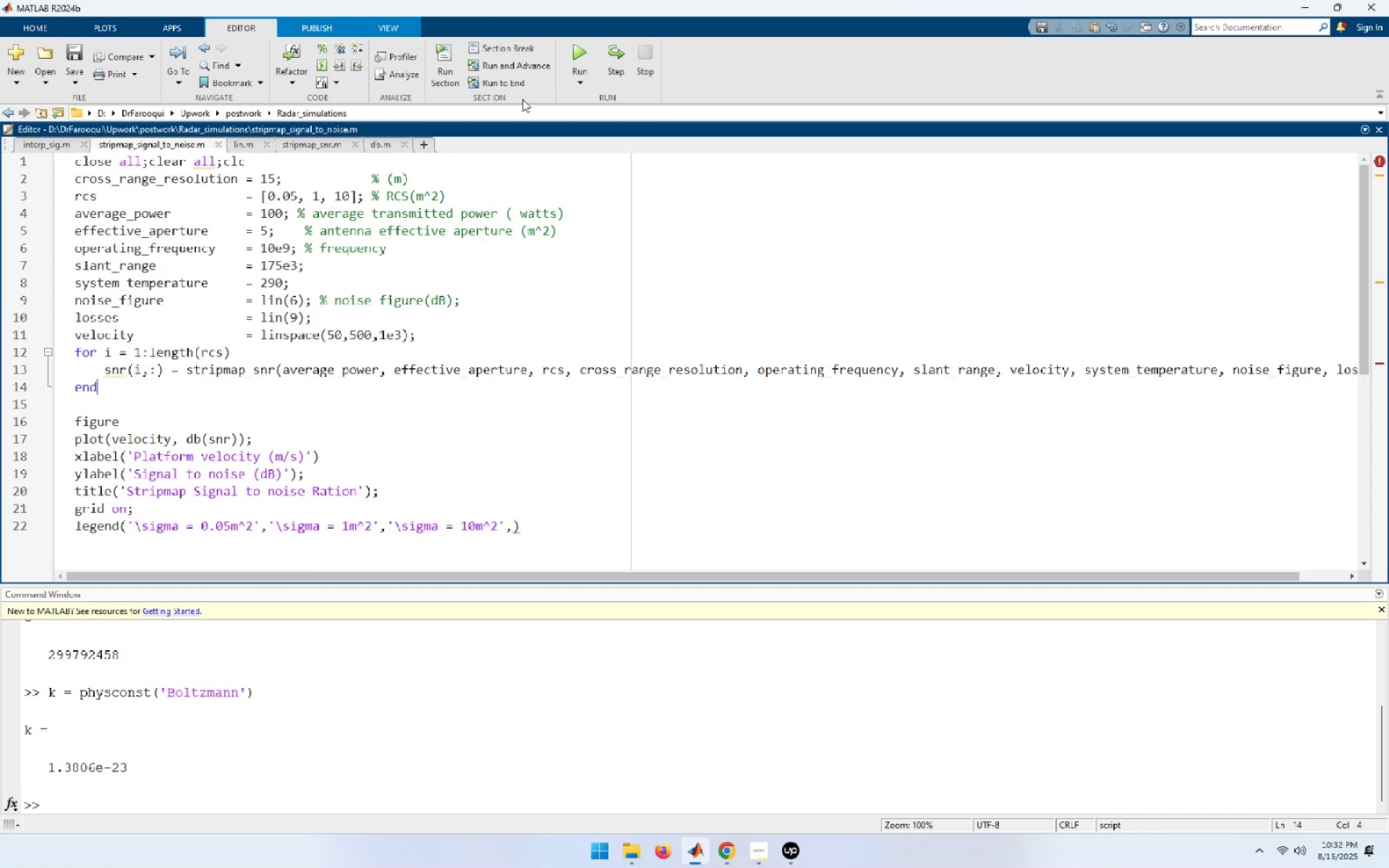 
left_click([572, 47])
 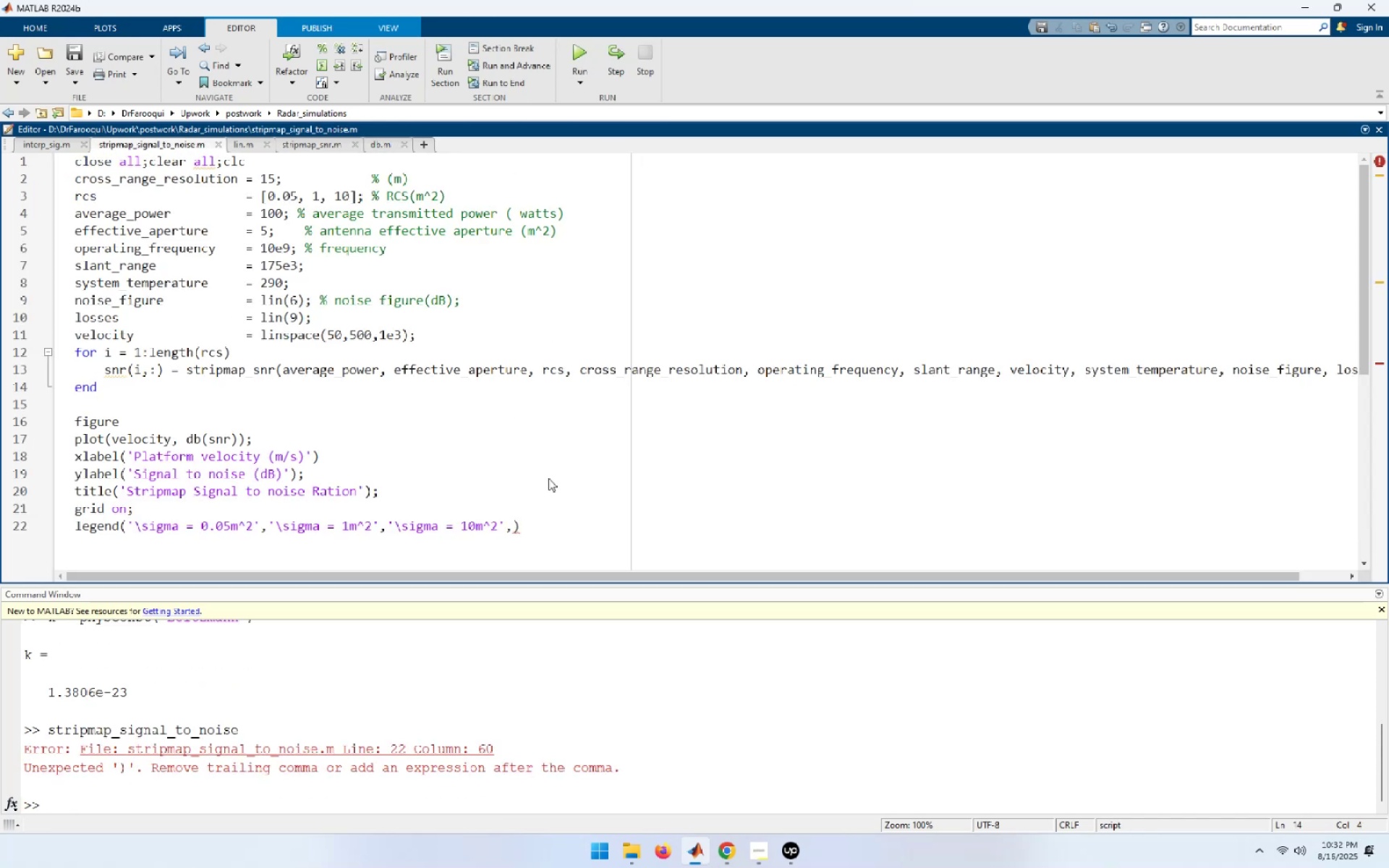 
left_click([537, 520])
 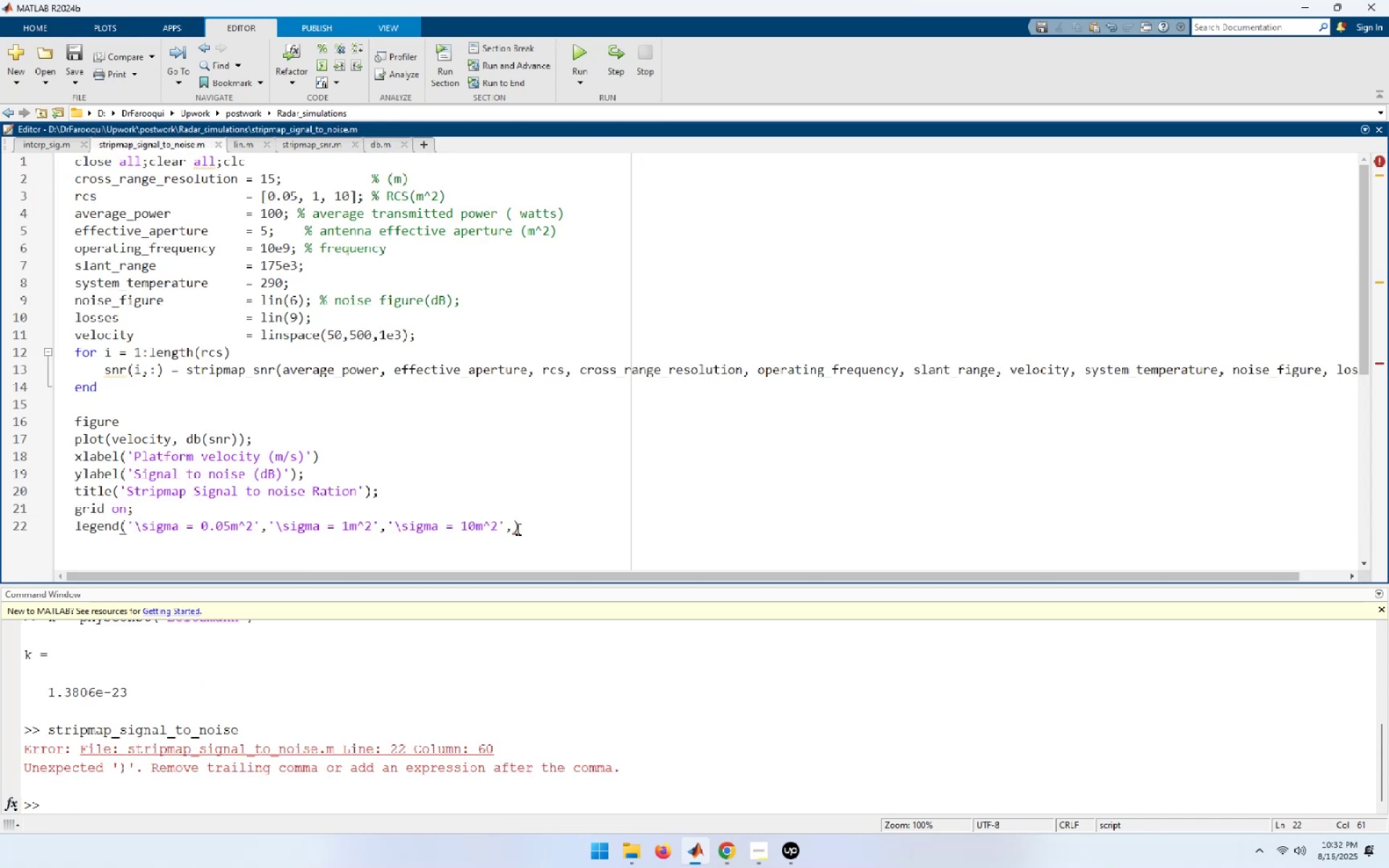 
left_click([513, 527])
 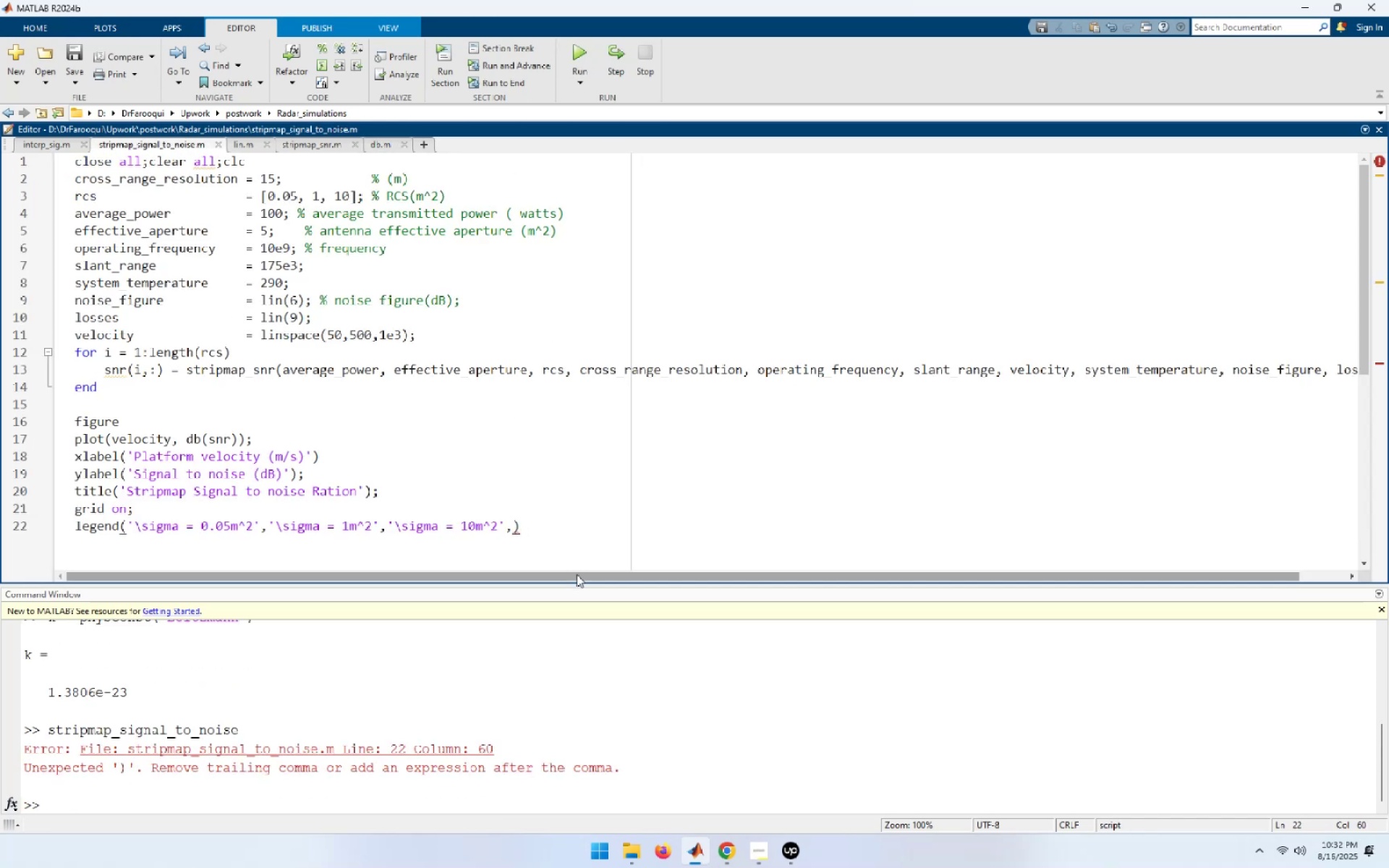 
key(Backspace)
 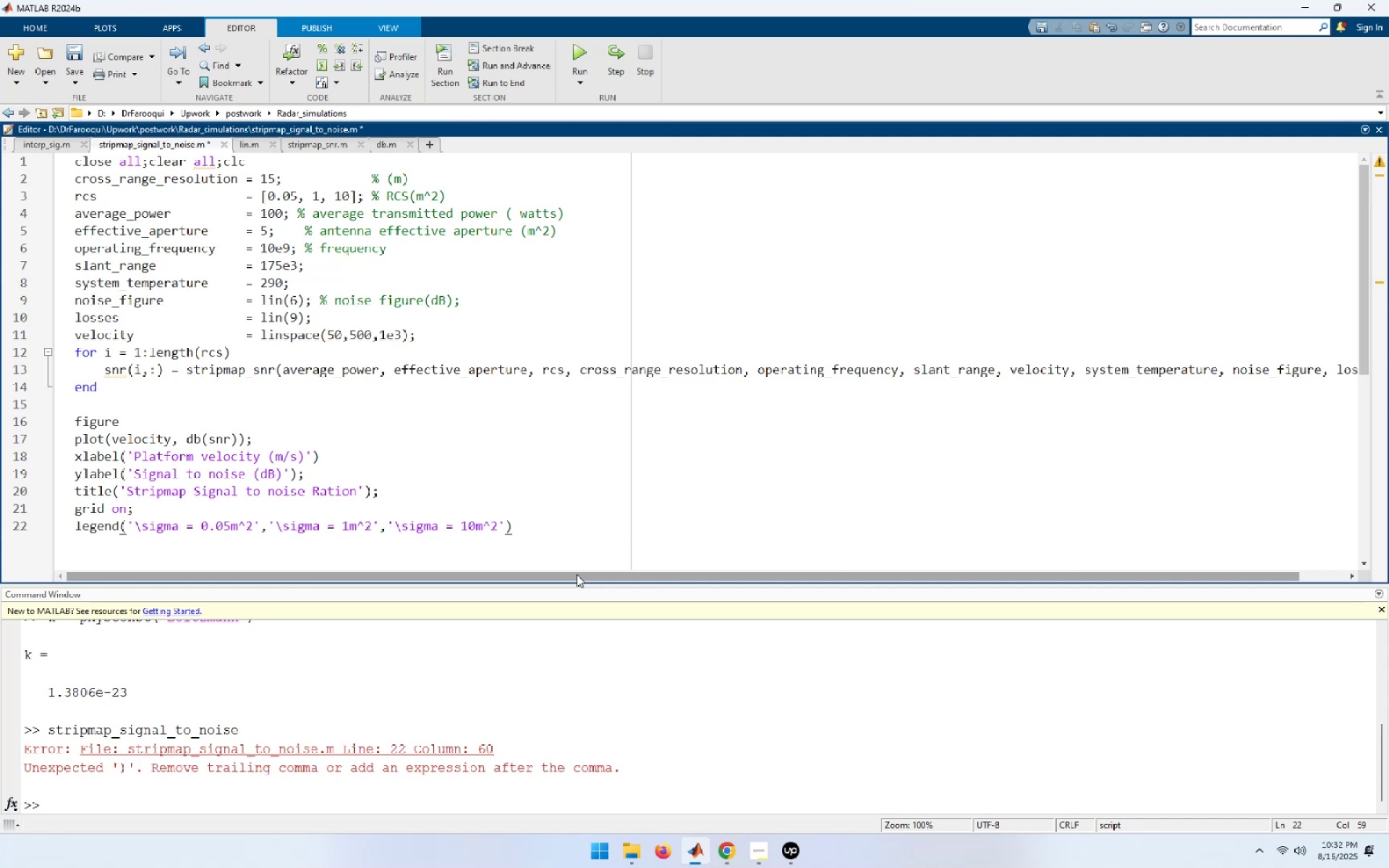 
key(F5)
 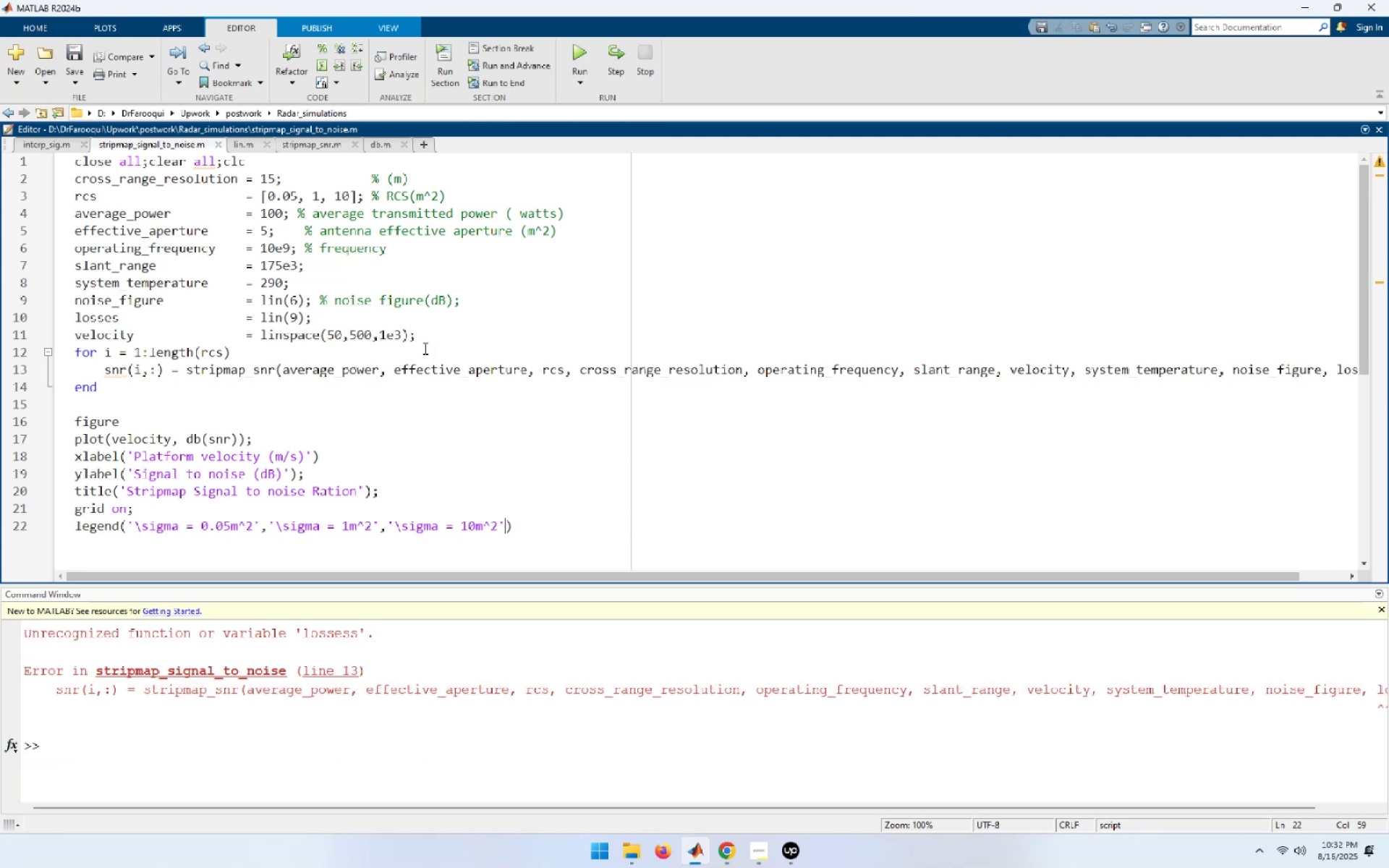 
wait(5.26)
 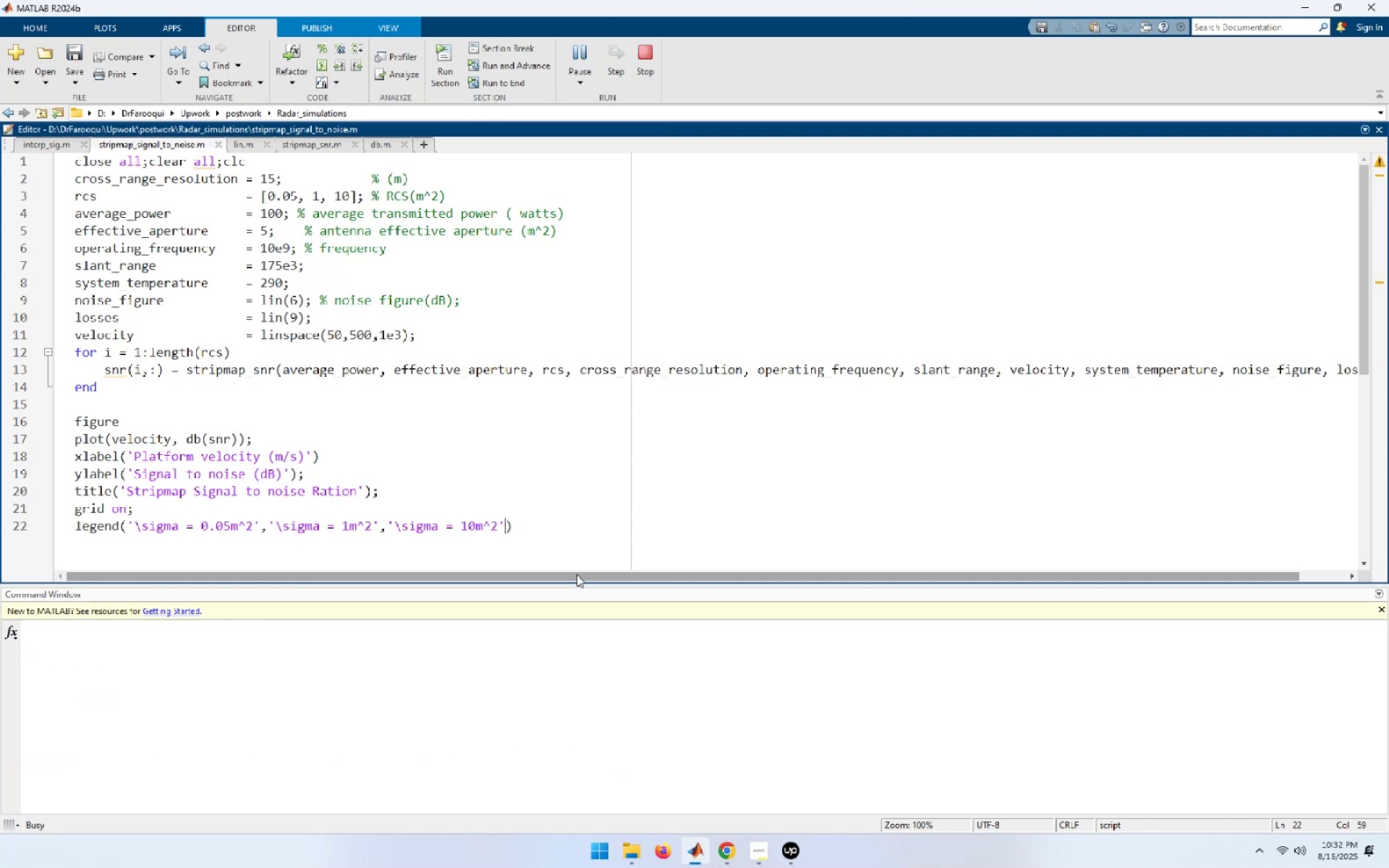 
left_click_drag(start_coordinate=[1246, 580], to_coordinate=[1315, 573])
 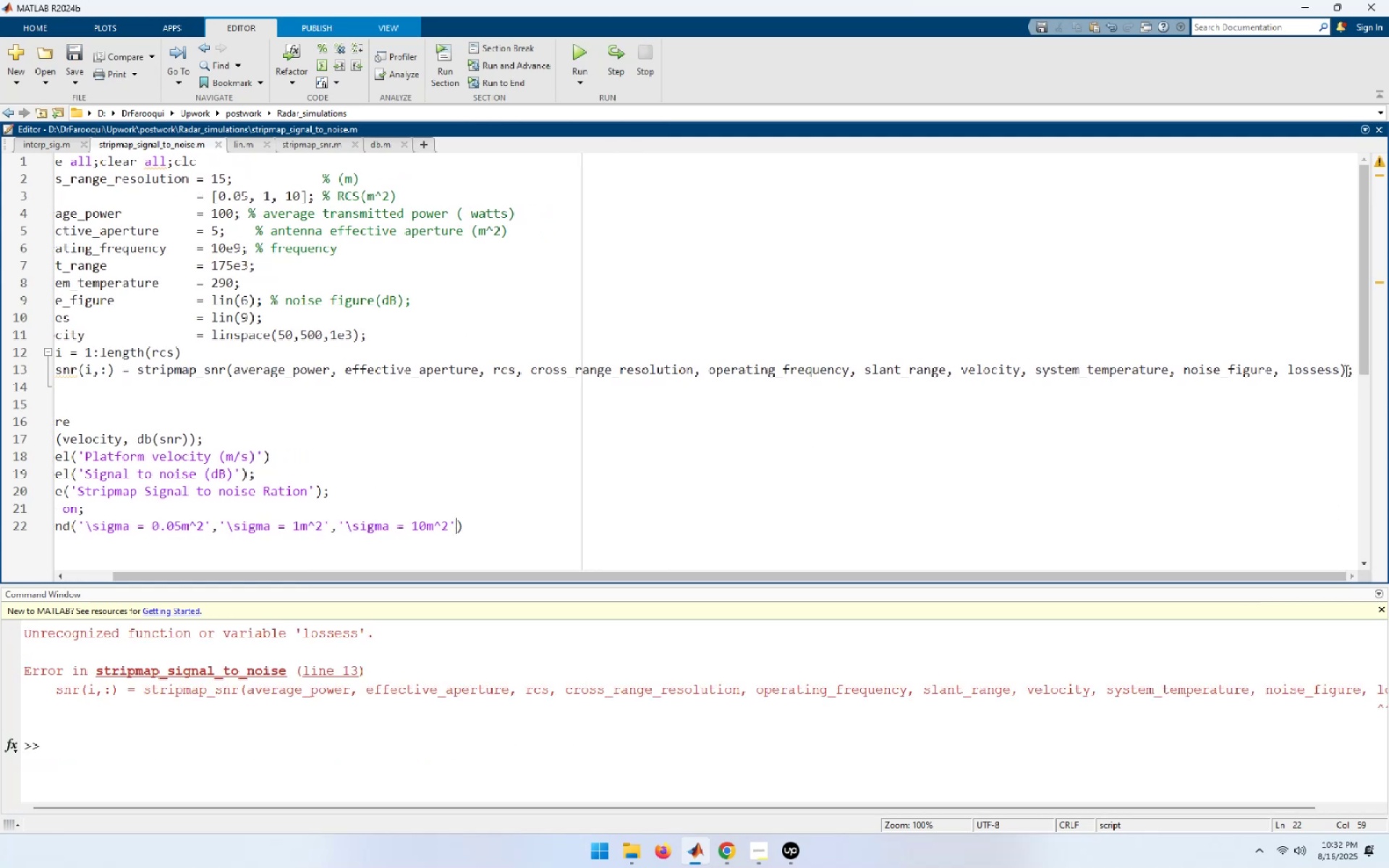 
left_click([1339, 370])
 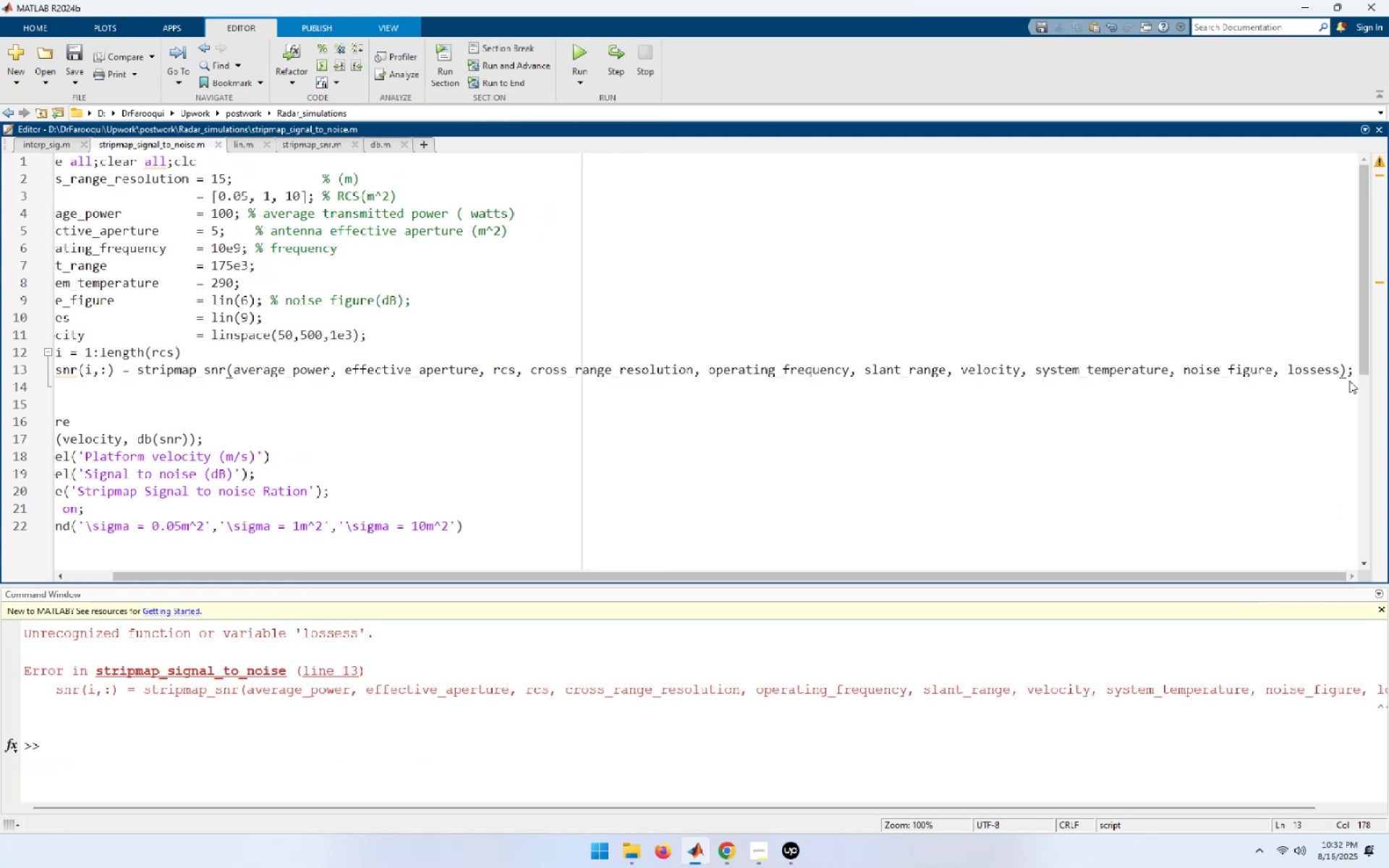 
key(Backspace)
 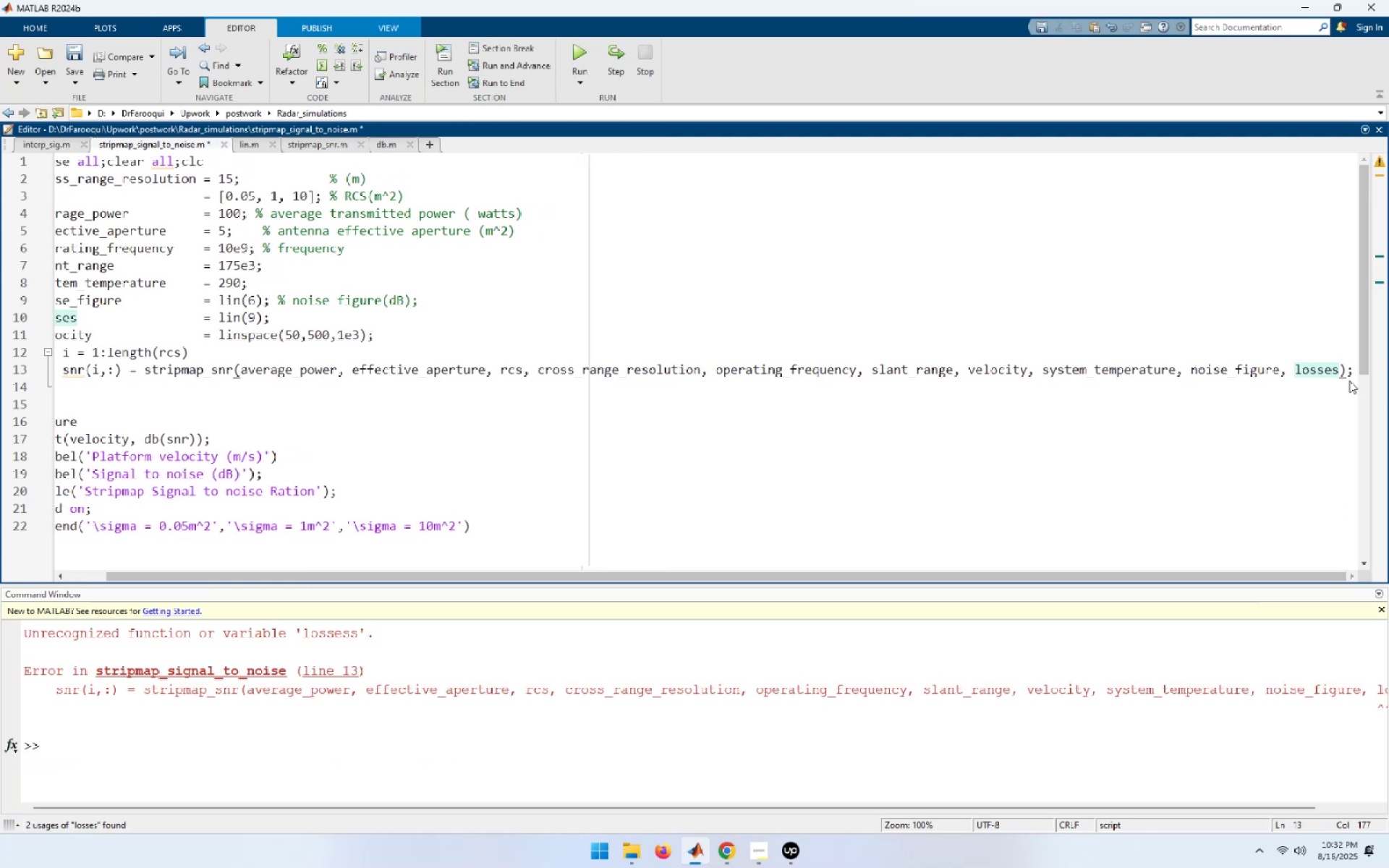 
key(F5)
 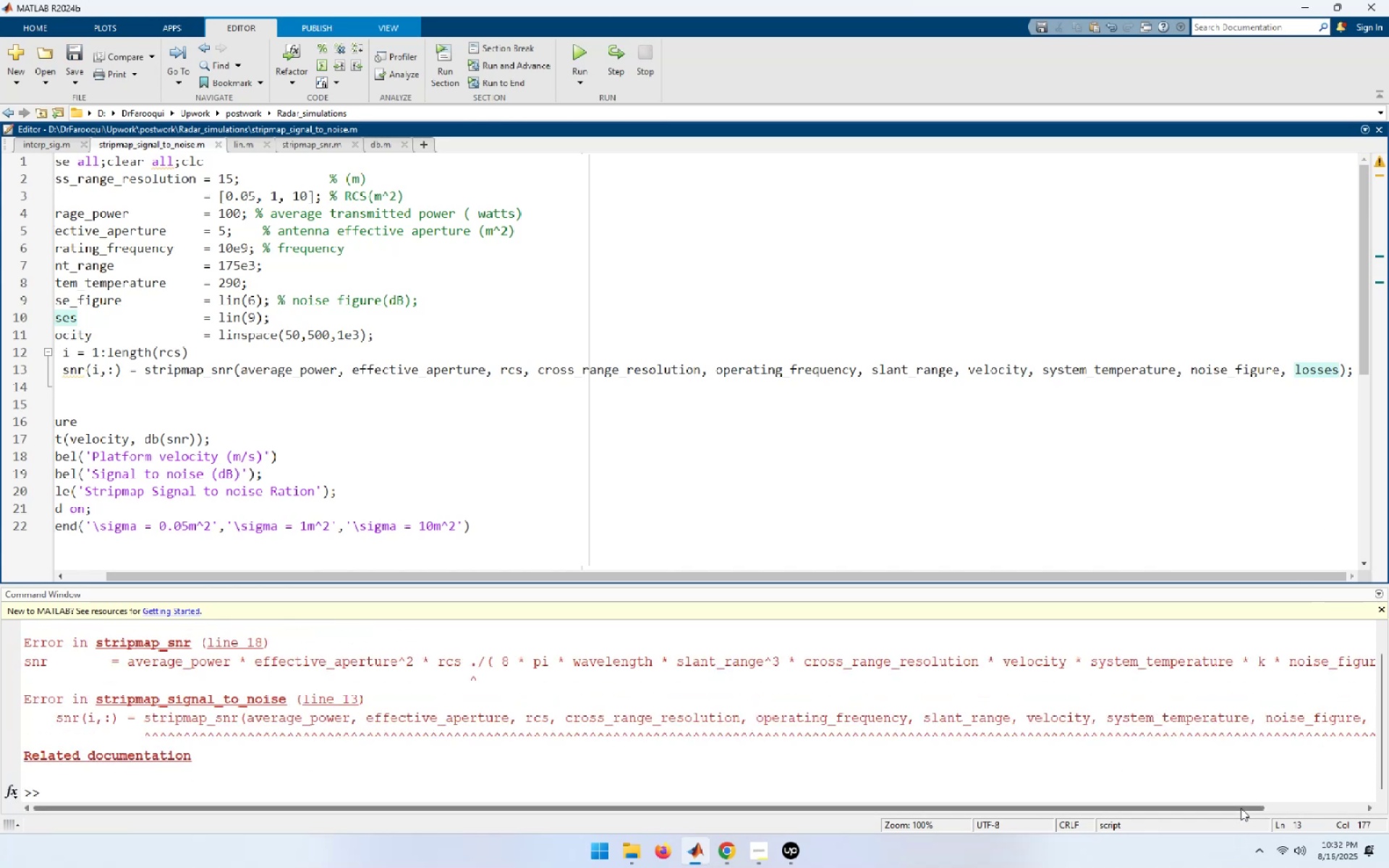 
wait(8.51)
 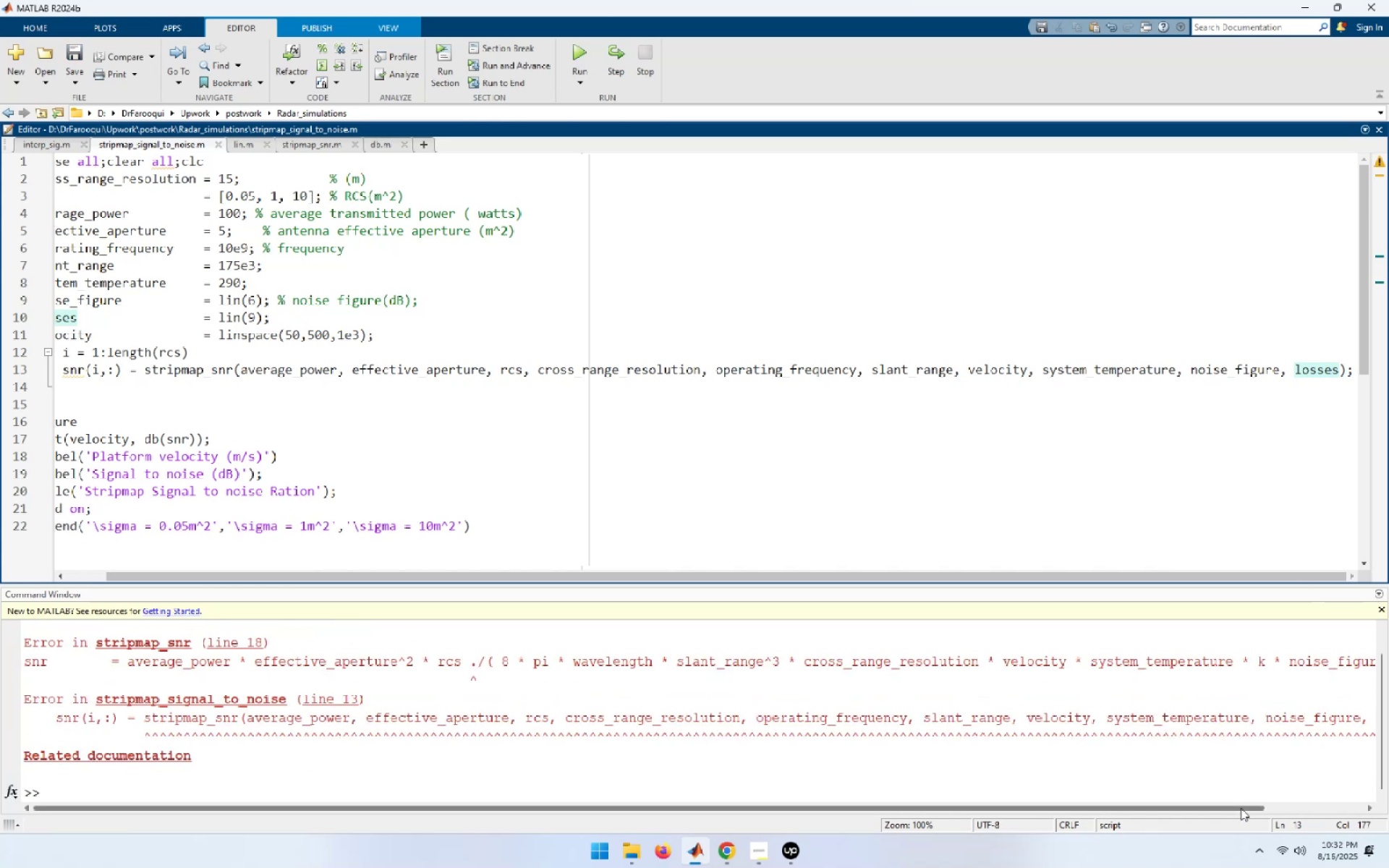 
left_click_drag(start_coordinate=[256, 575], to_coordinate=[27, 550])
 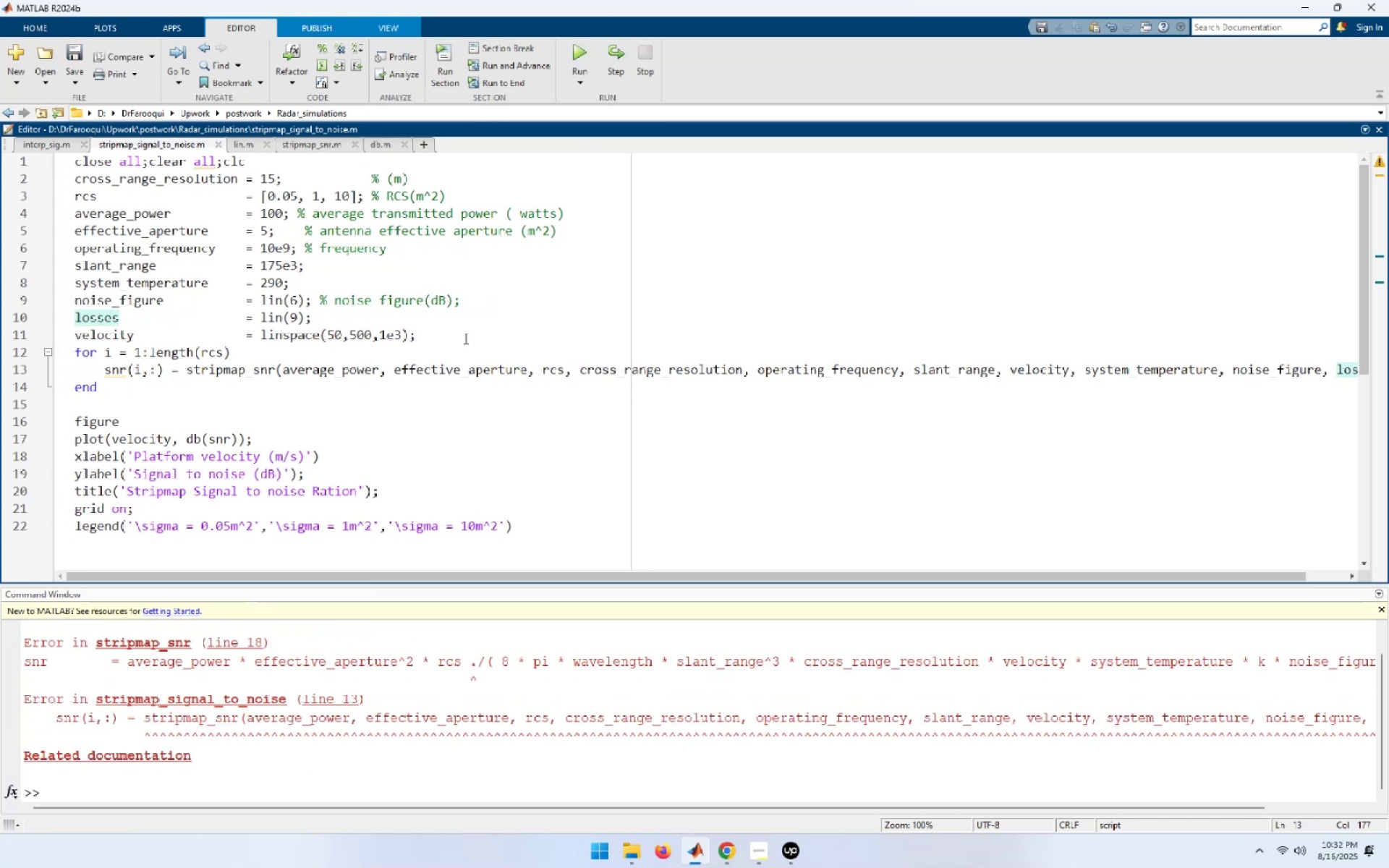 
left_click_drag(start_coordinate=[441, 345], to_coordinate=[0, 131])
 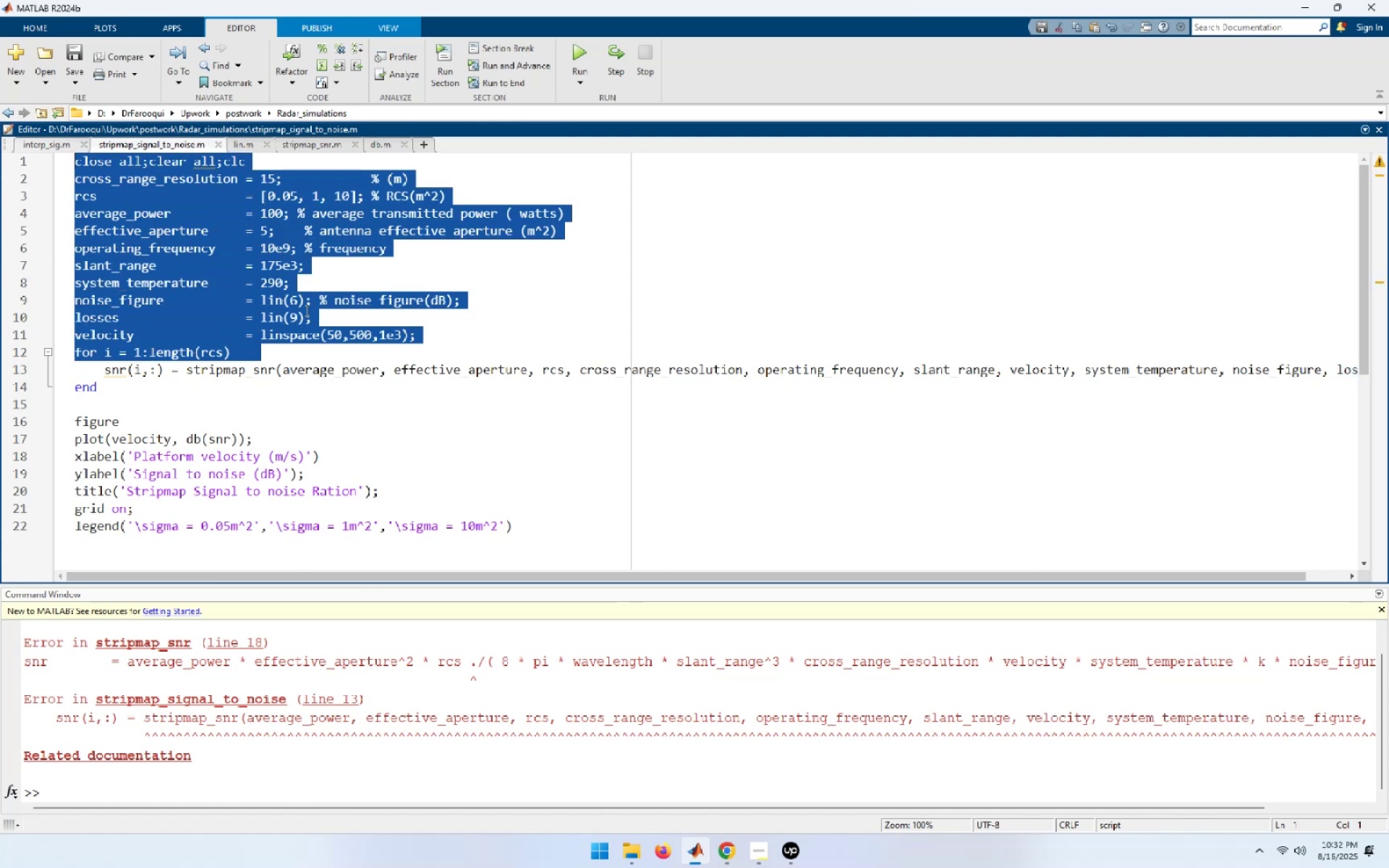 
left_click([399, 357])
 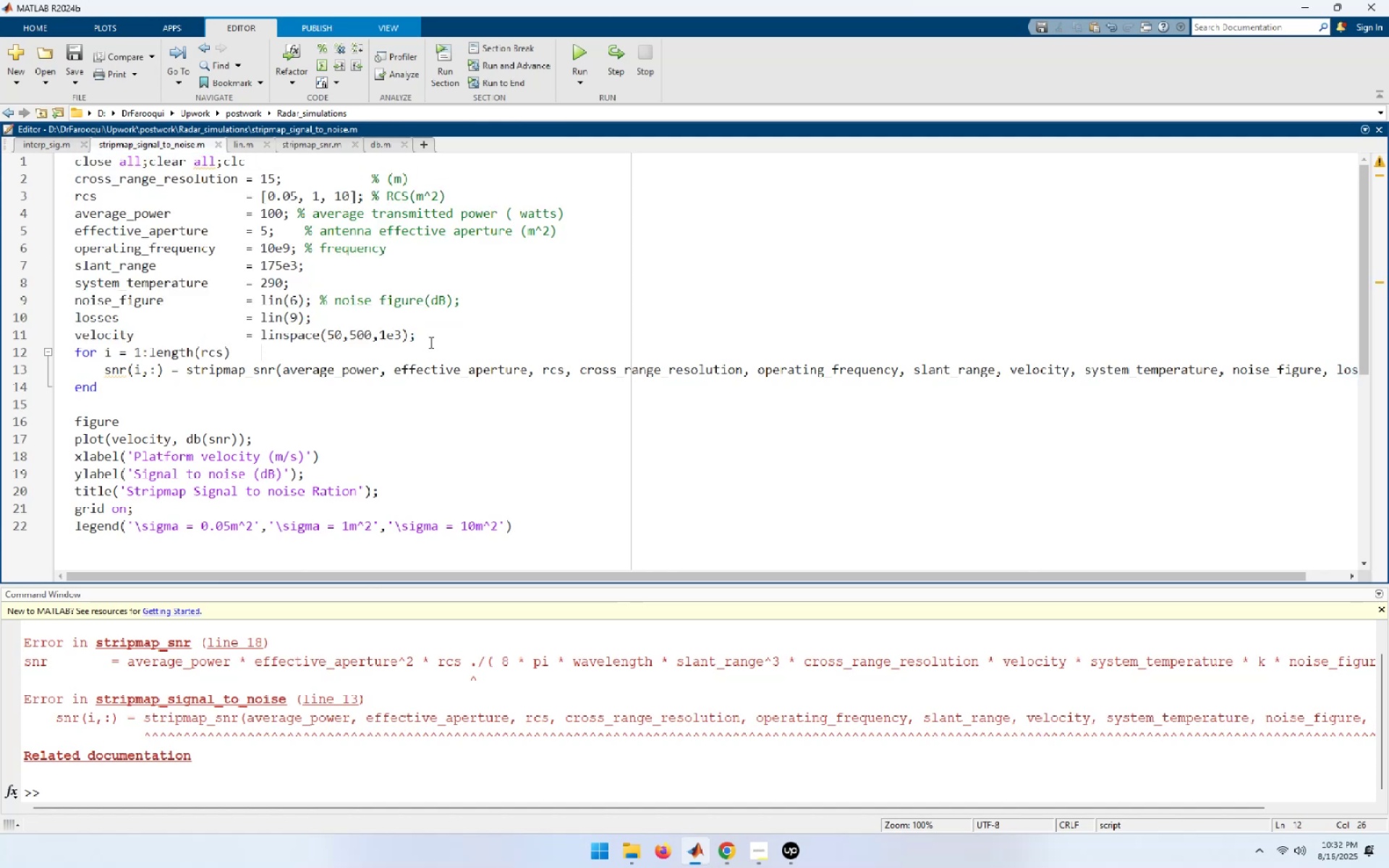 
left_click_drag(start_coordinate=[421, 336], to_coordinate=[0, 55])
 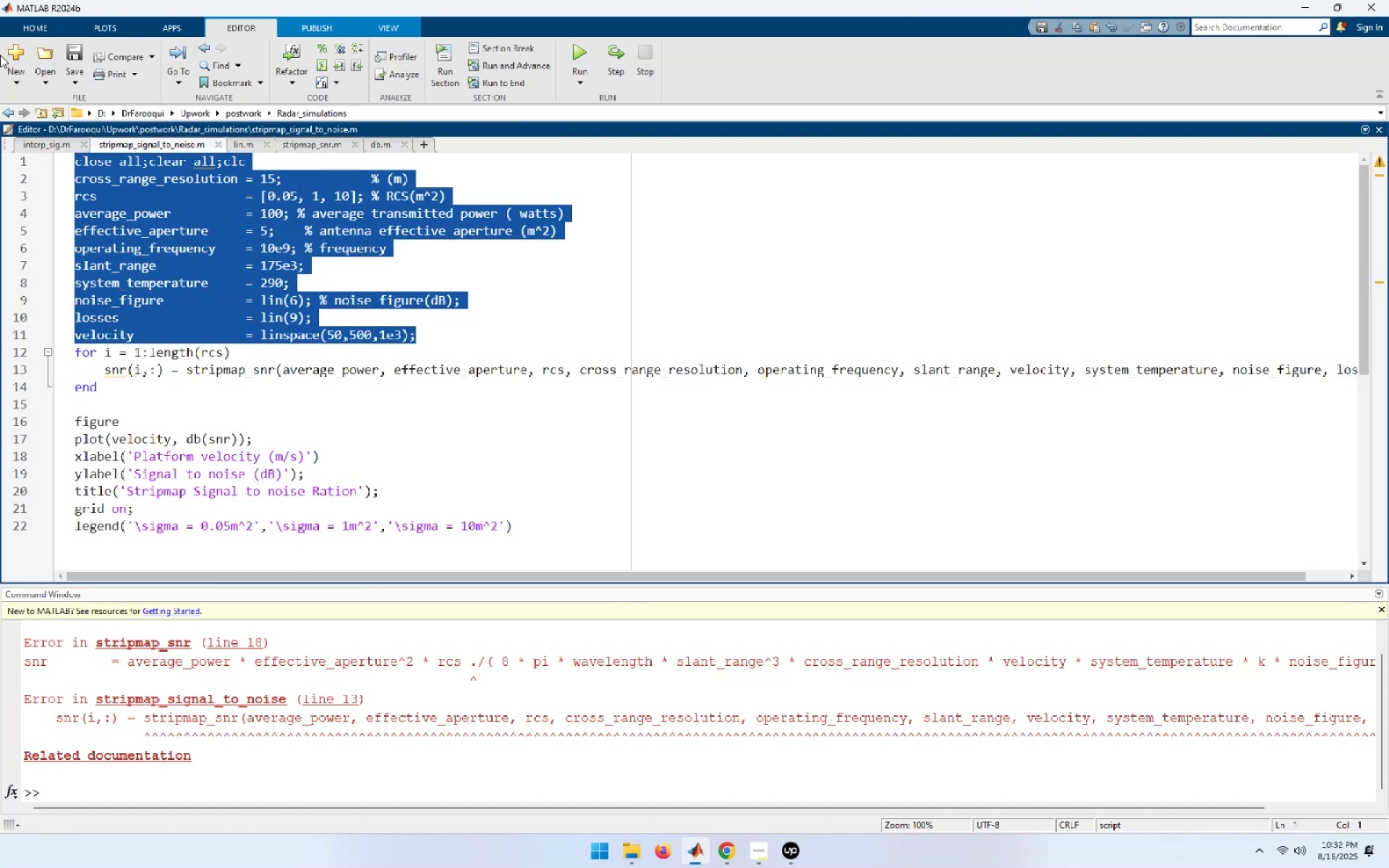 
key(F9)
 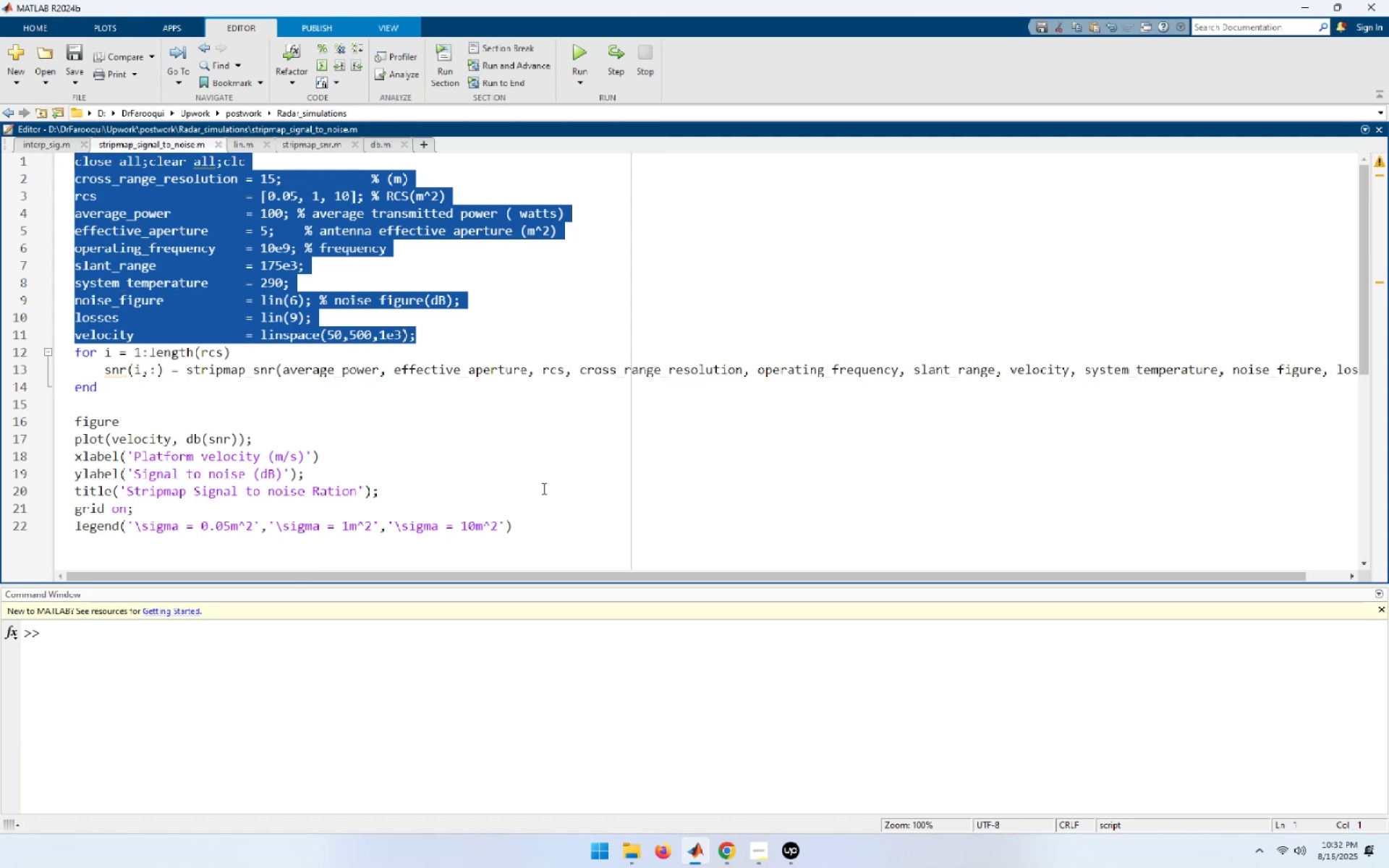 
wait(11.58)
 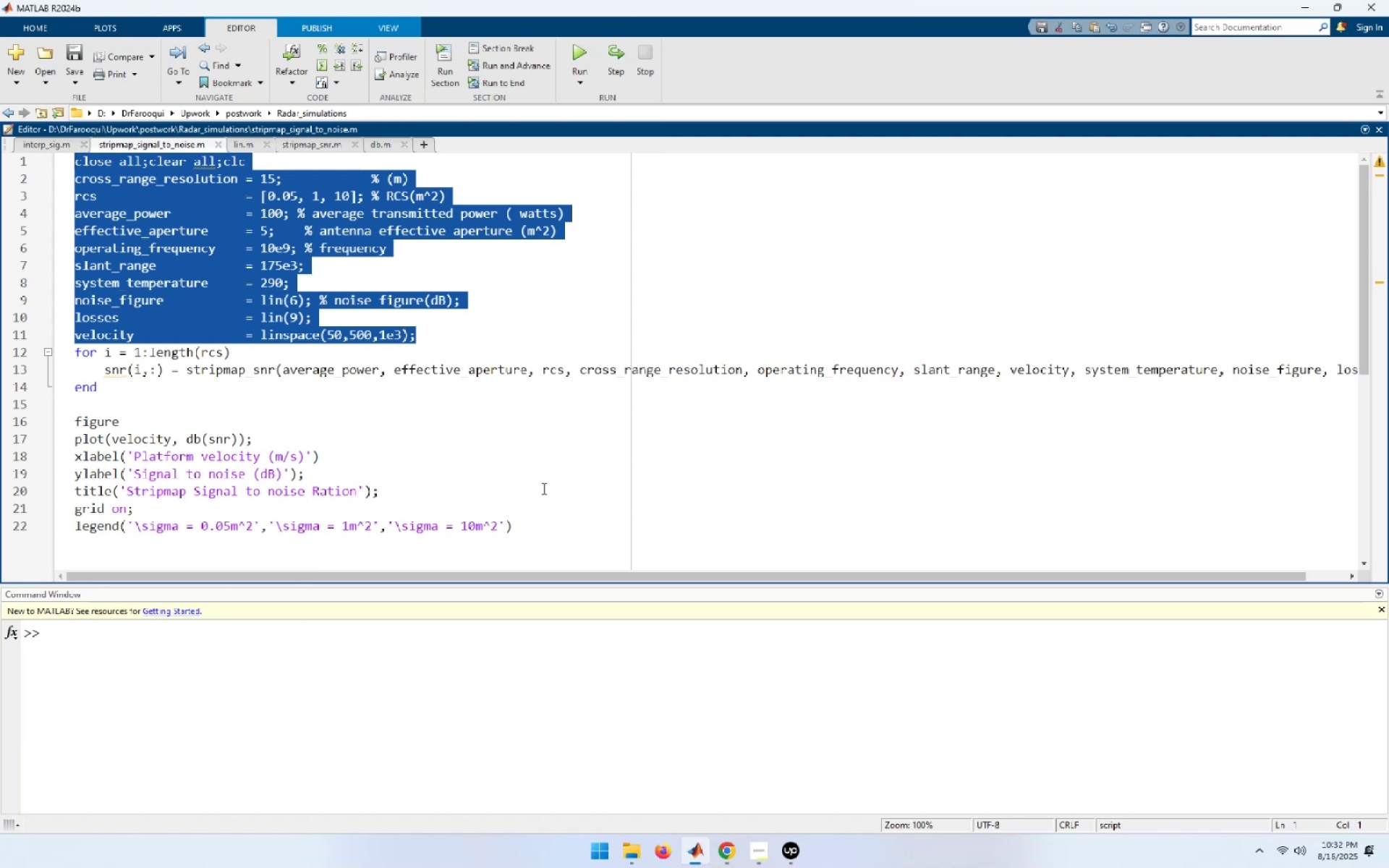 
left_click([561, 466])
 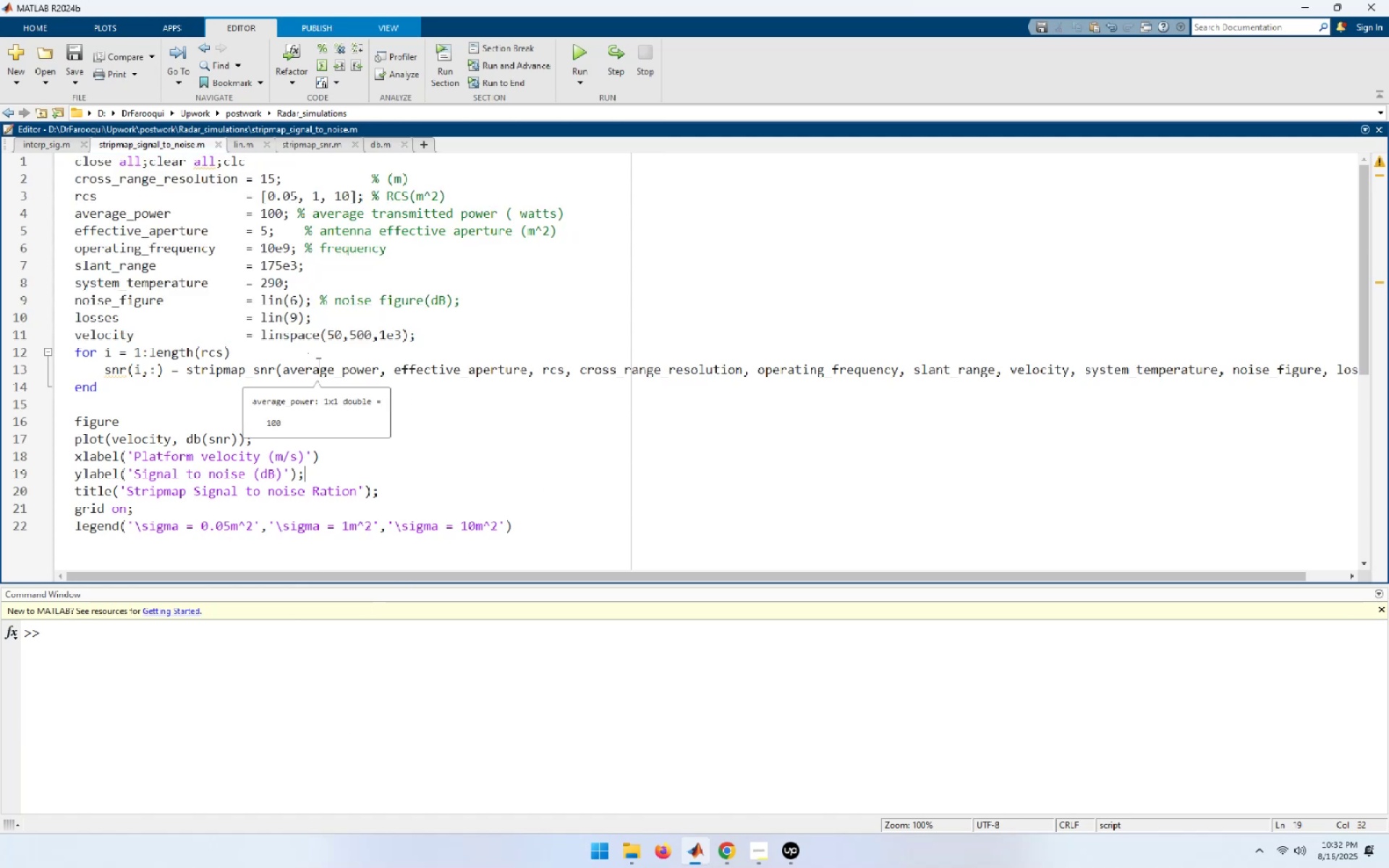 
mouse_move([442, 371])
 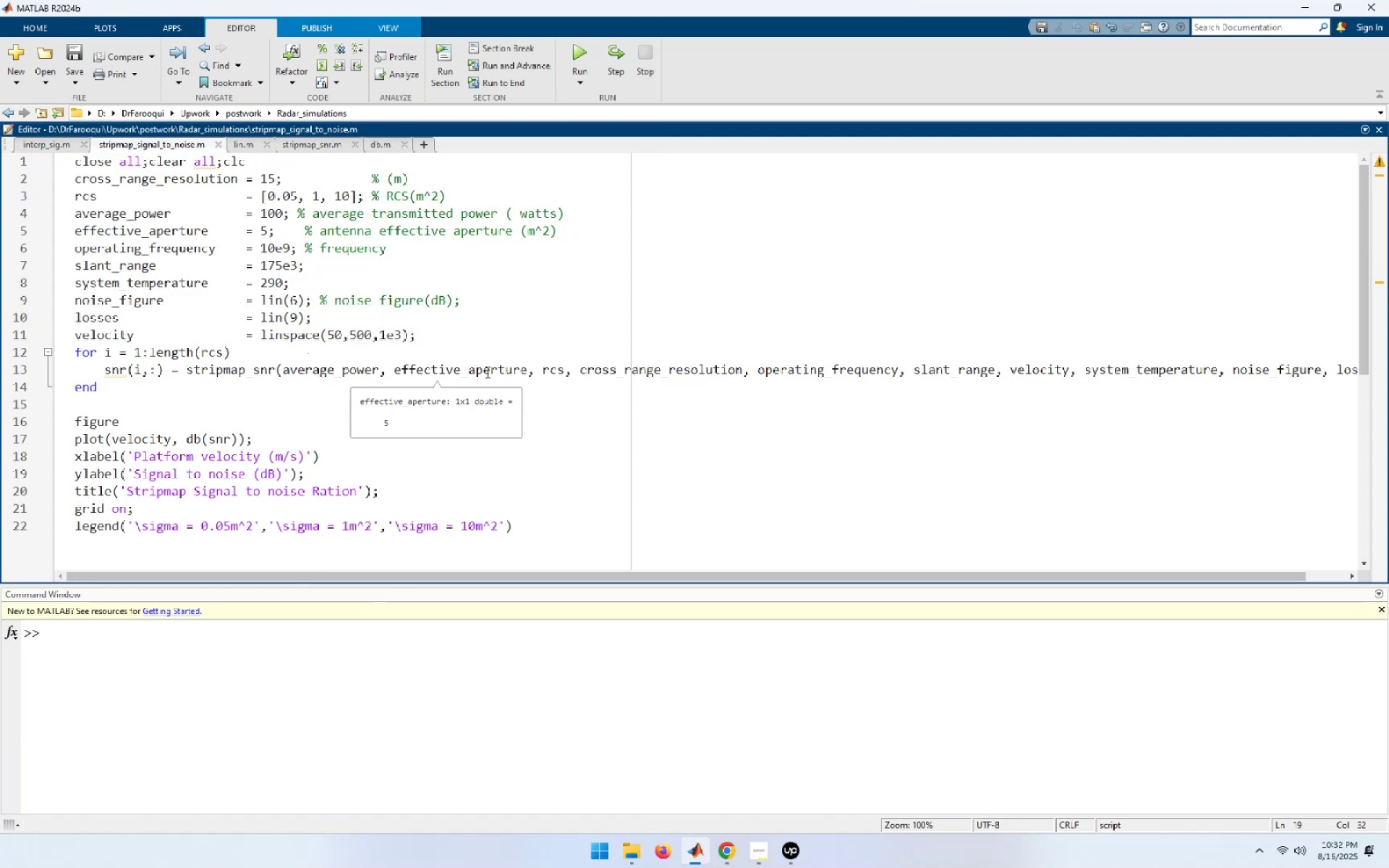 
mouse_move([521, 370])
 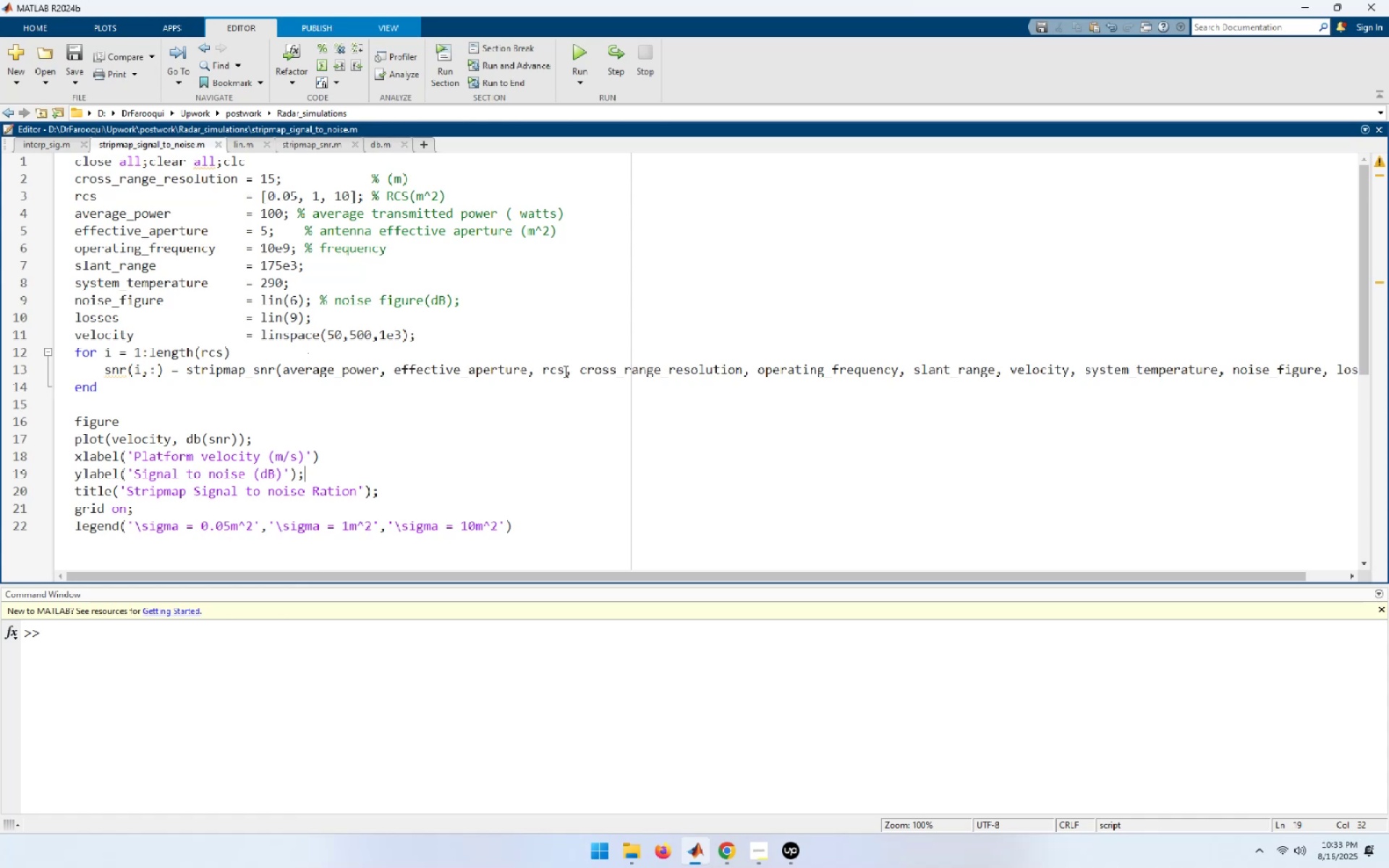 
left_click([565, 372])
 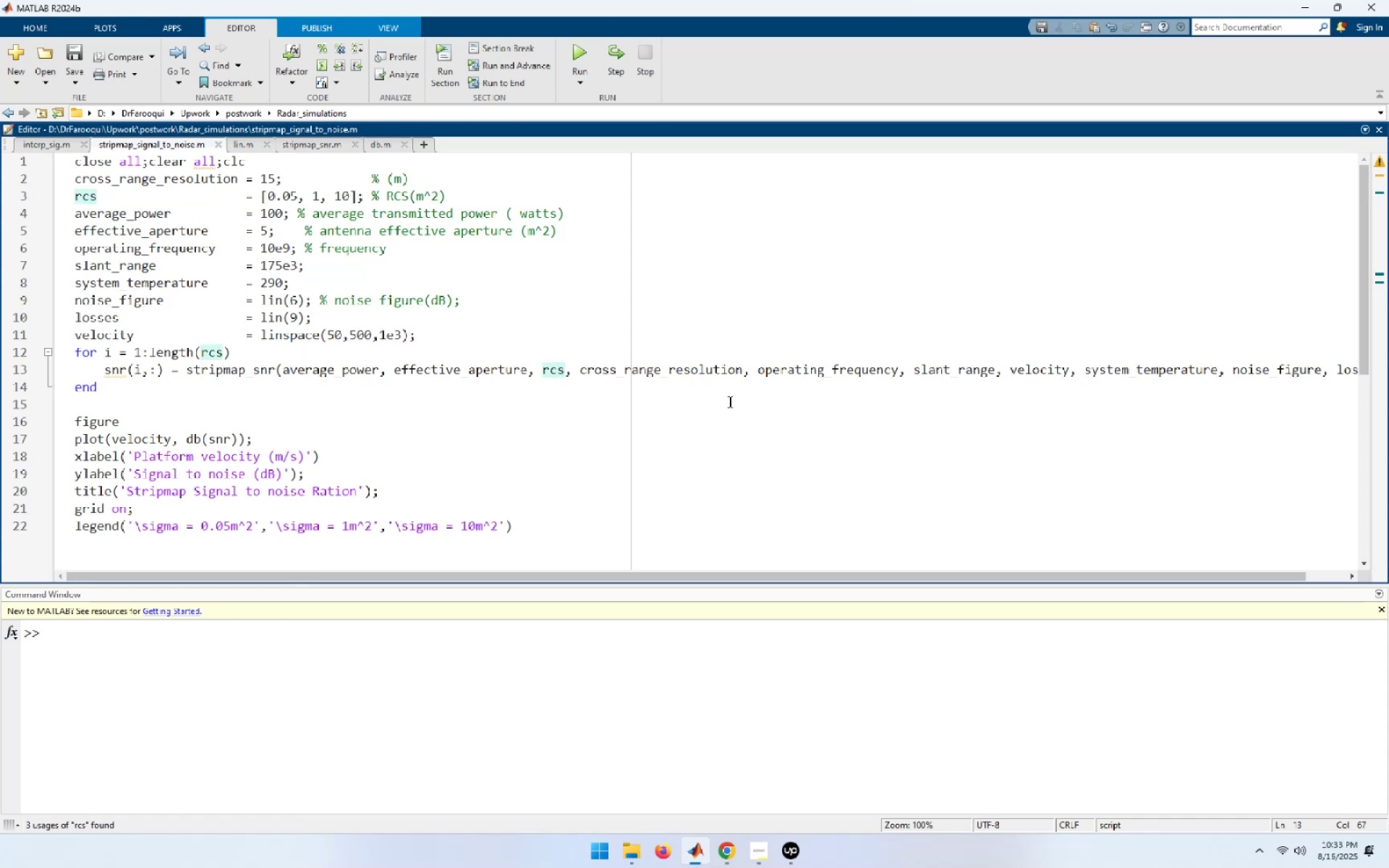 
type(())
 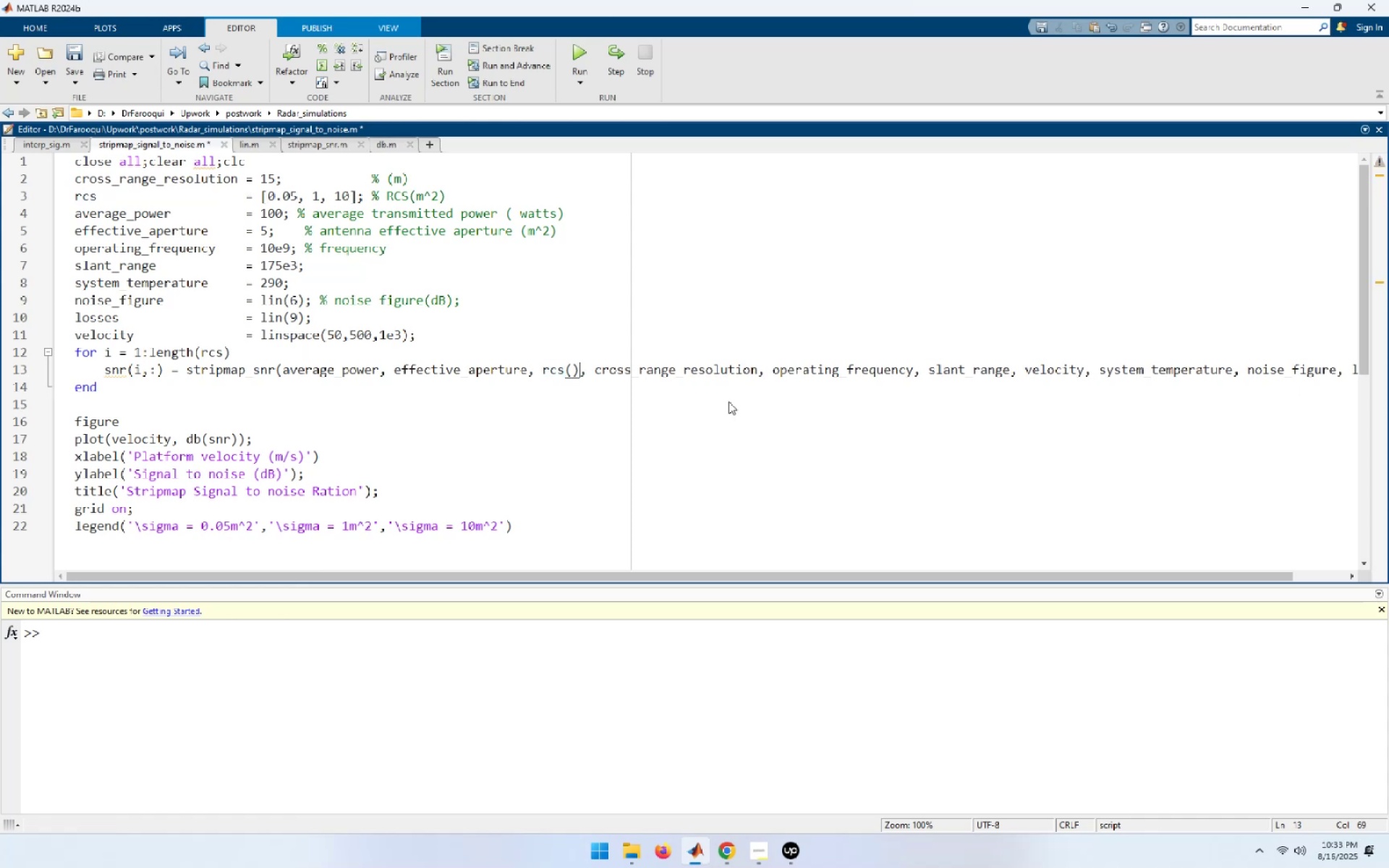 
key(ArrowLeft)
 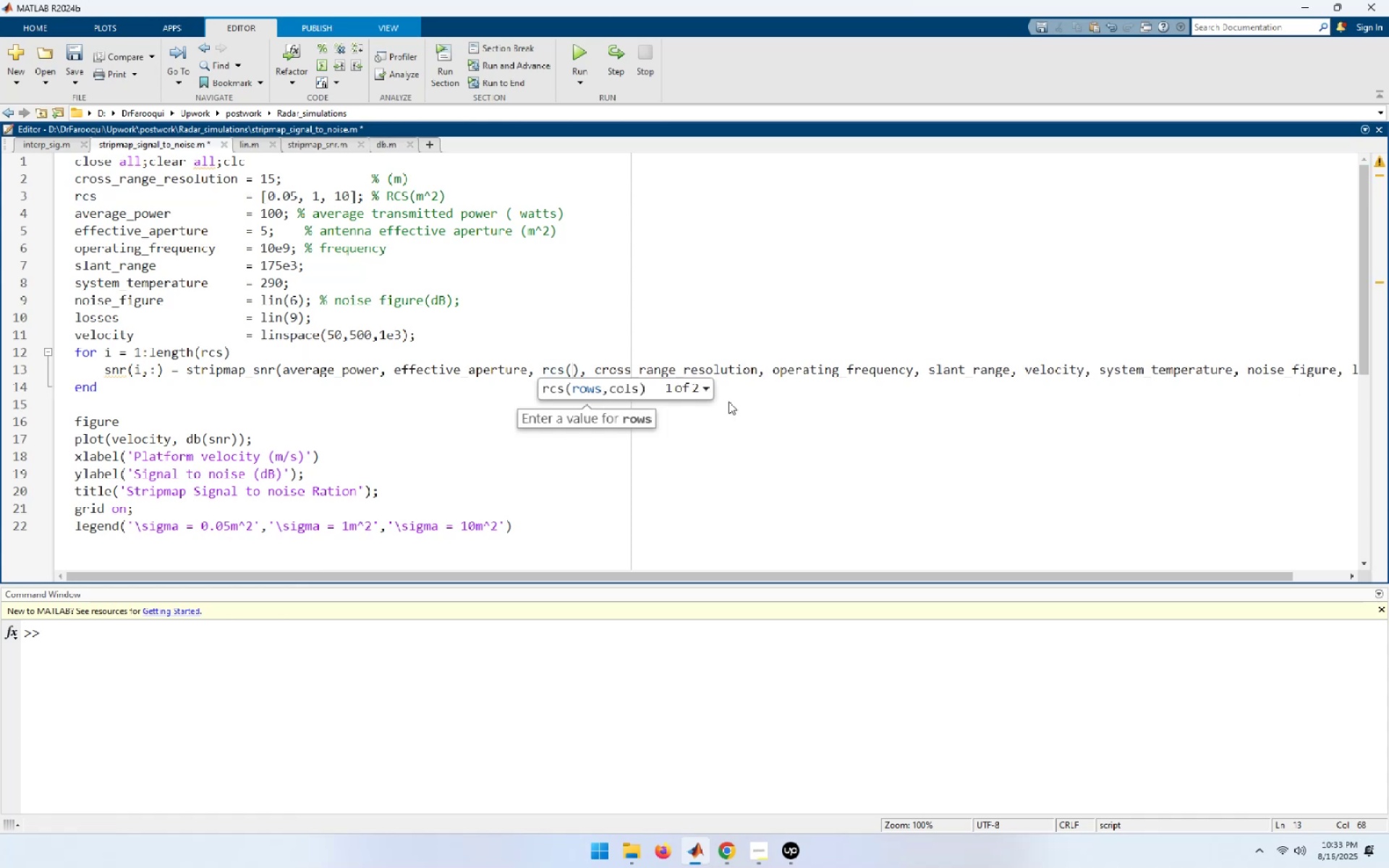 
key(I)
 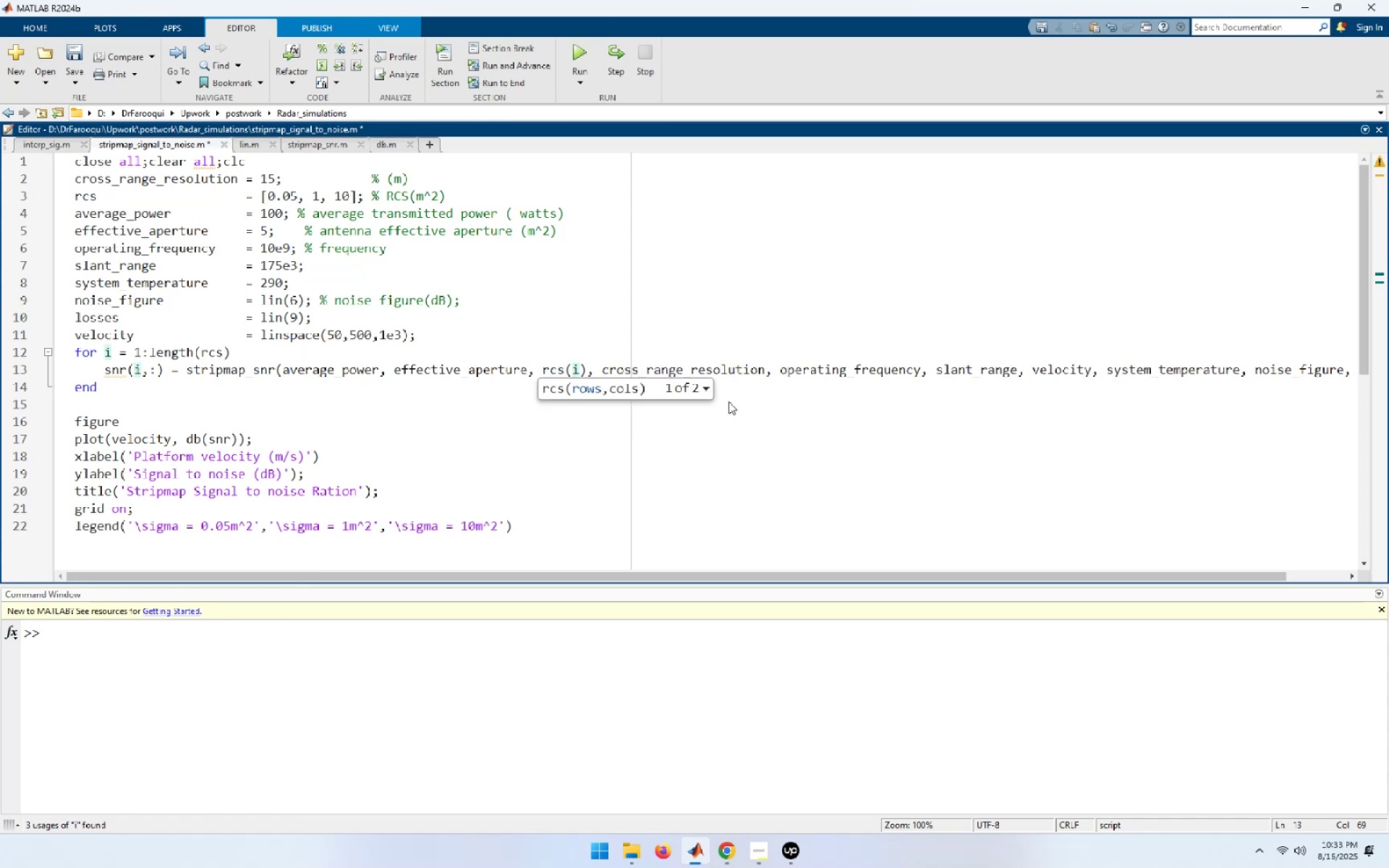 
left_click([718, 393])
 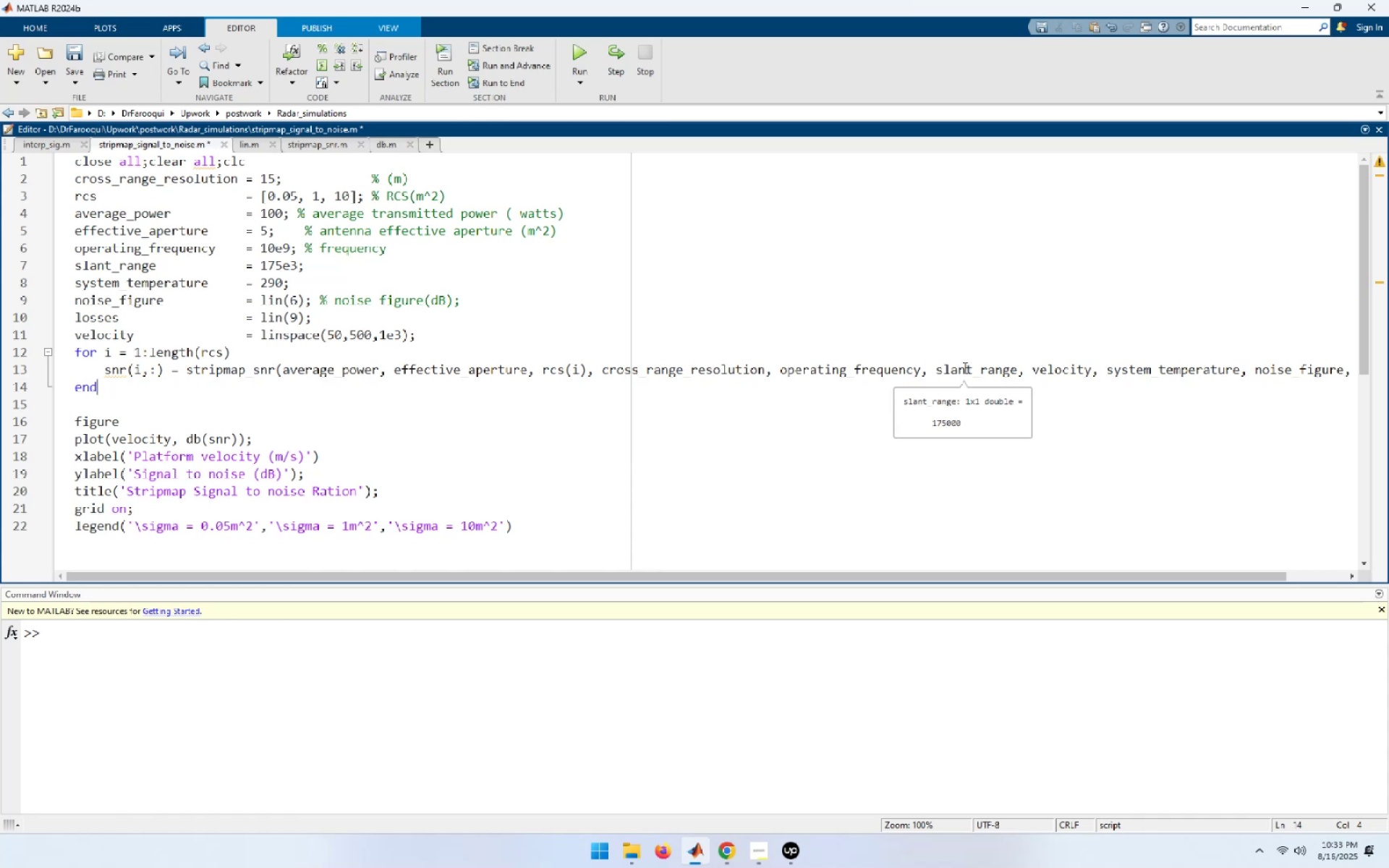 
wait(9.1)
 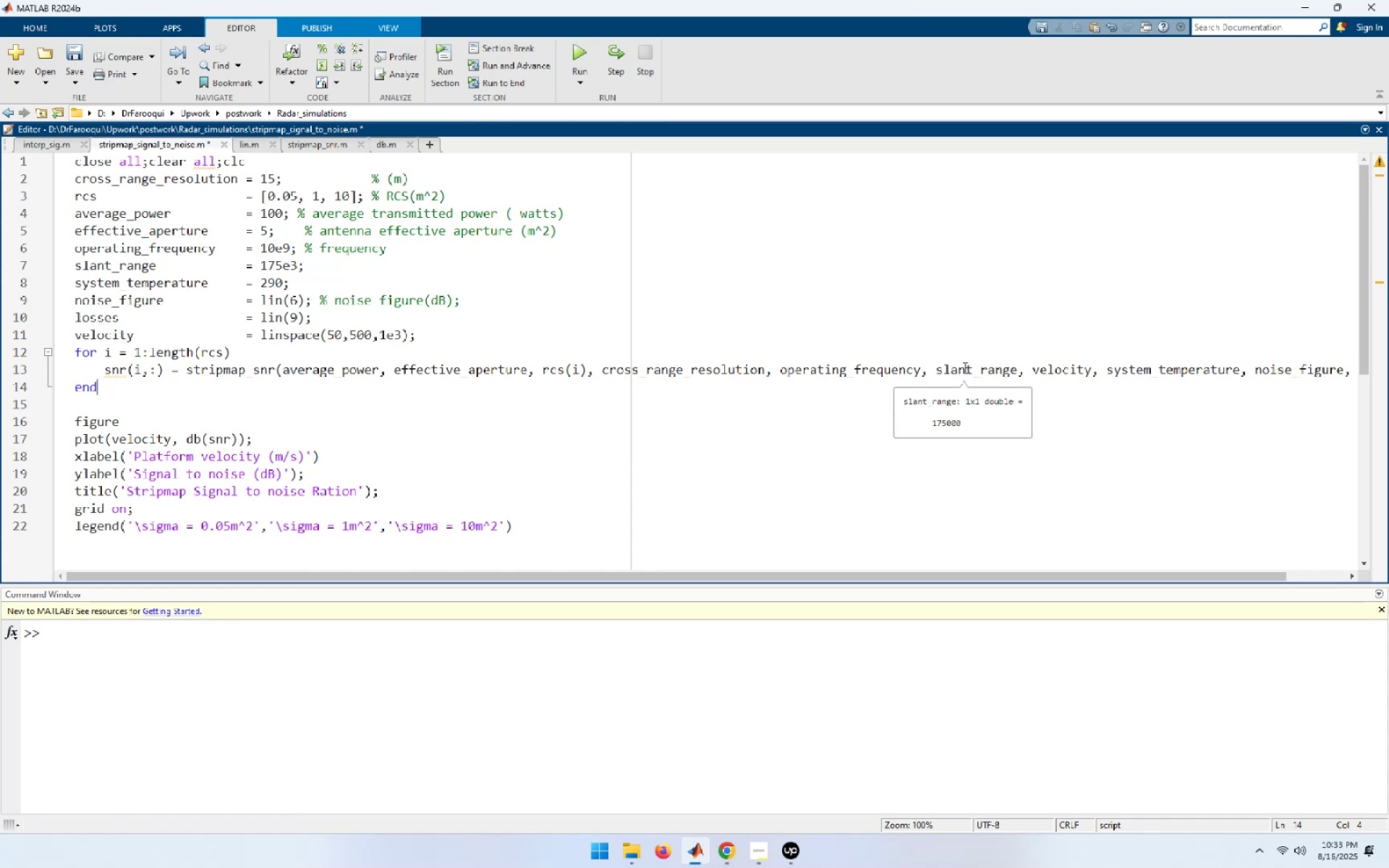 
left_click_drag(start_coordinate=[1262, 578], to_coordinate=[1388, 578])
 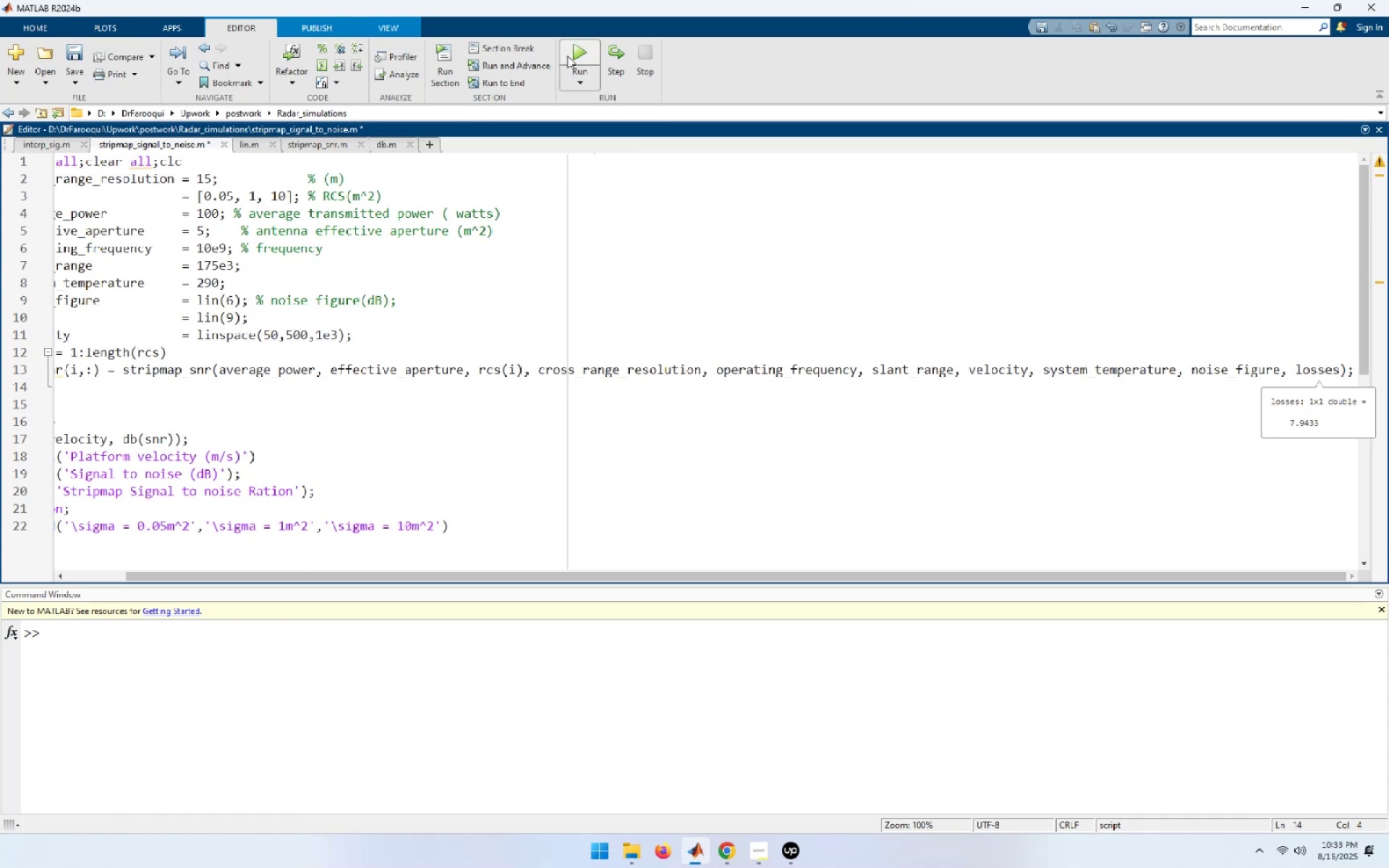 
left_click([580, 48])
 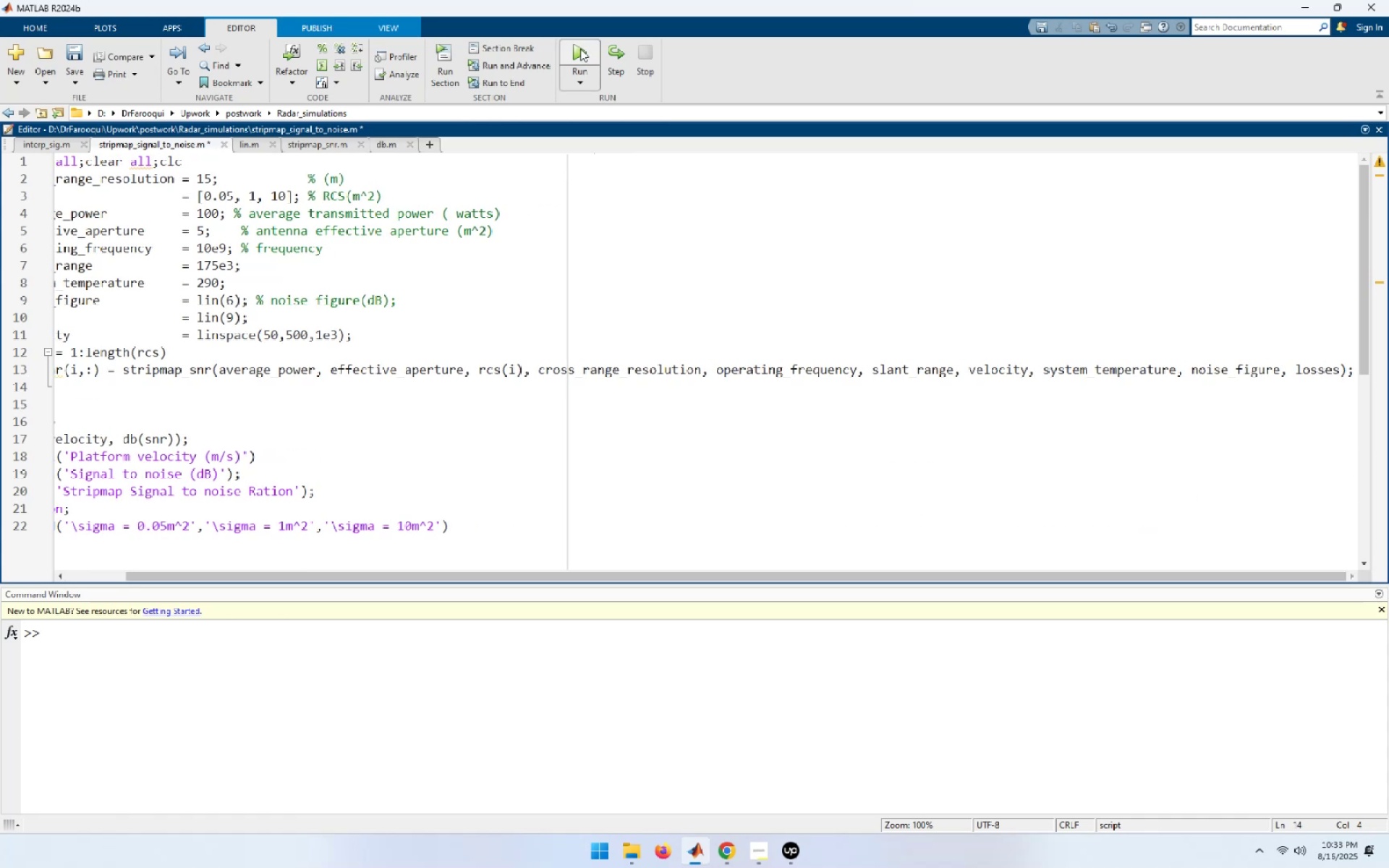 
mouse_move([655, 374])
 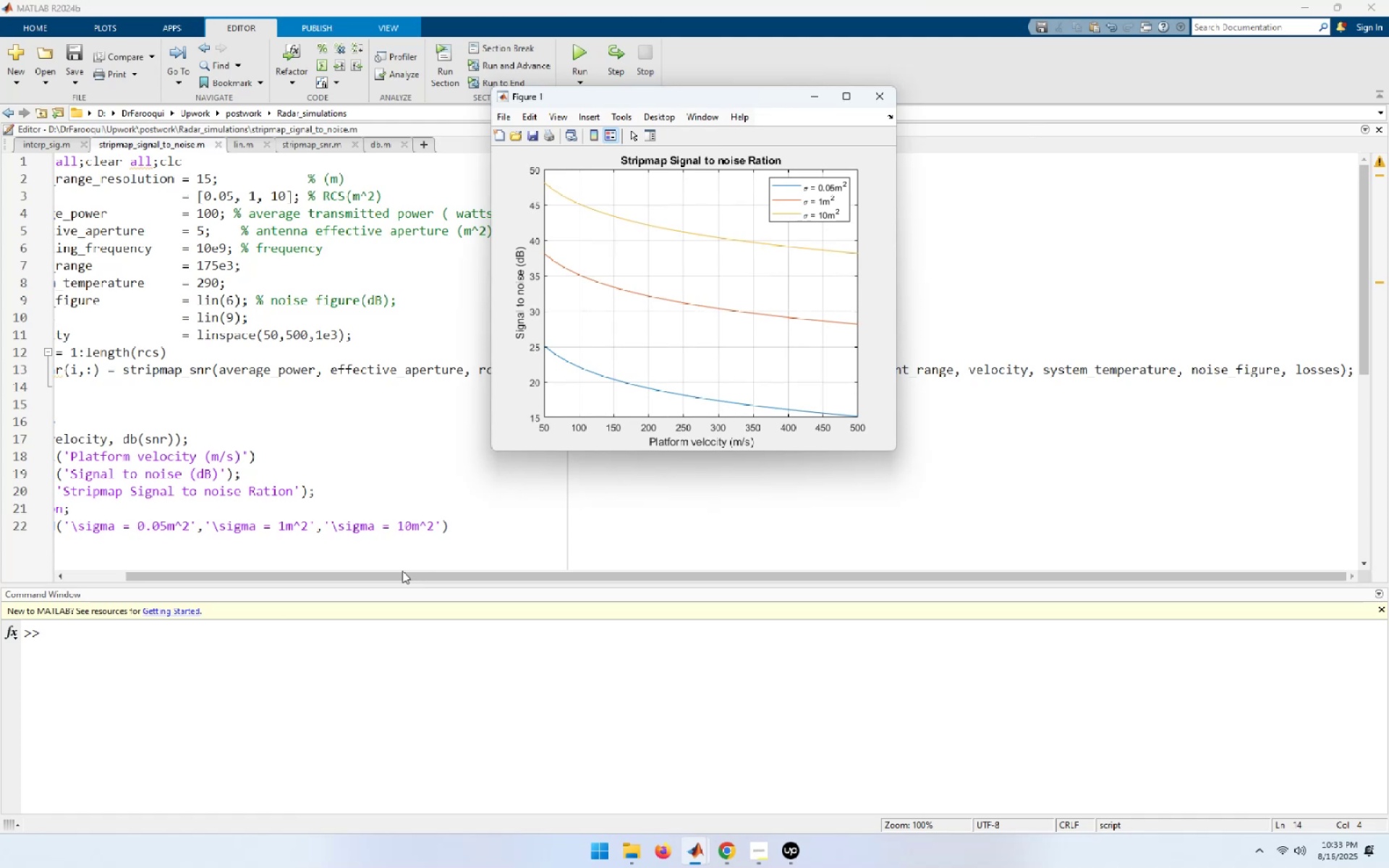 
wait(32.02)
 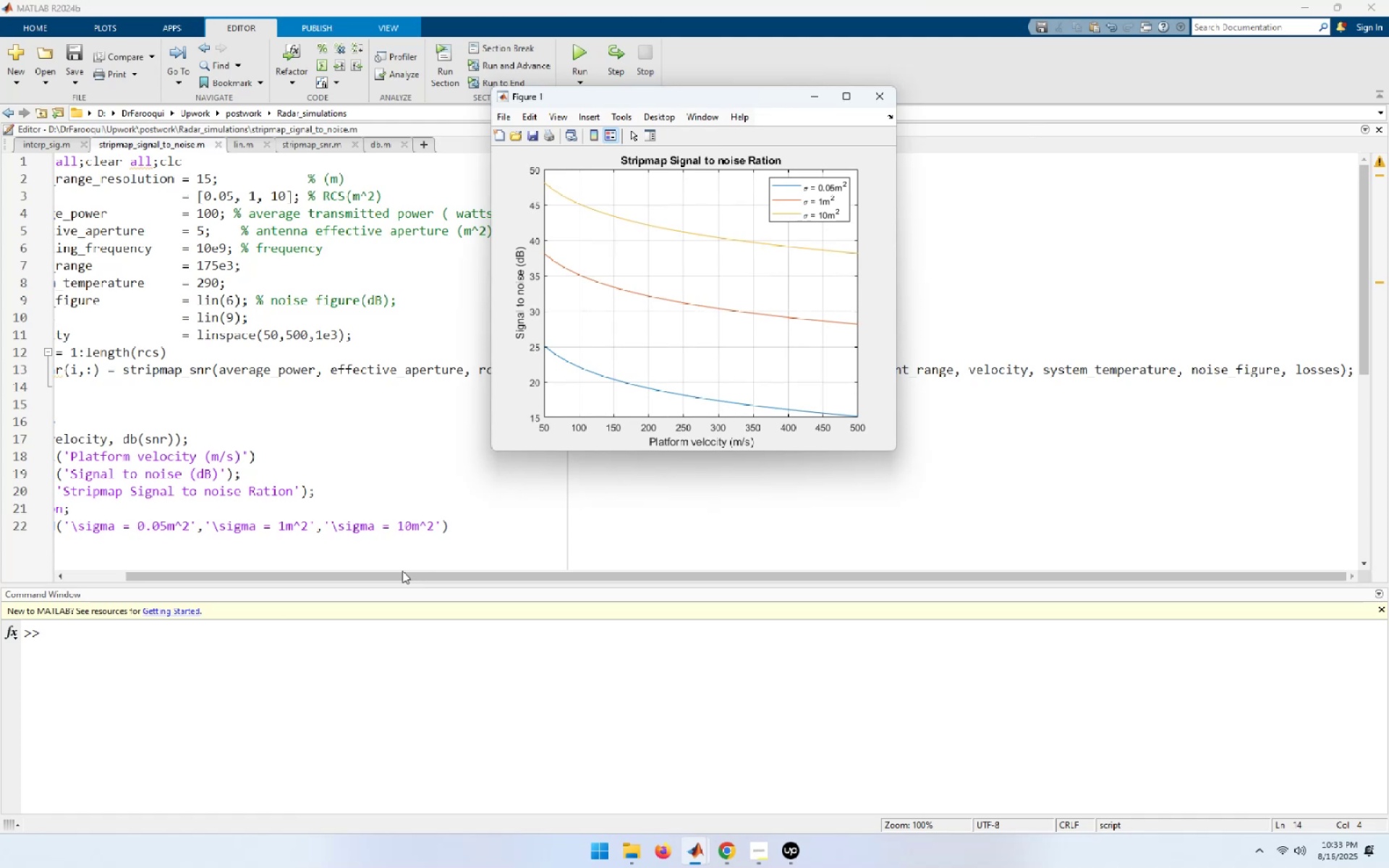 
left_click([851, 98])
 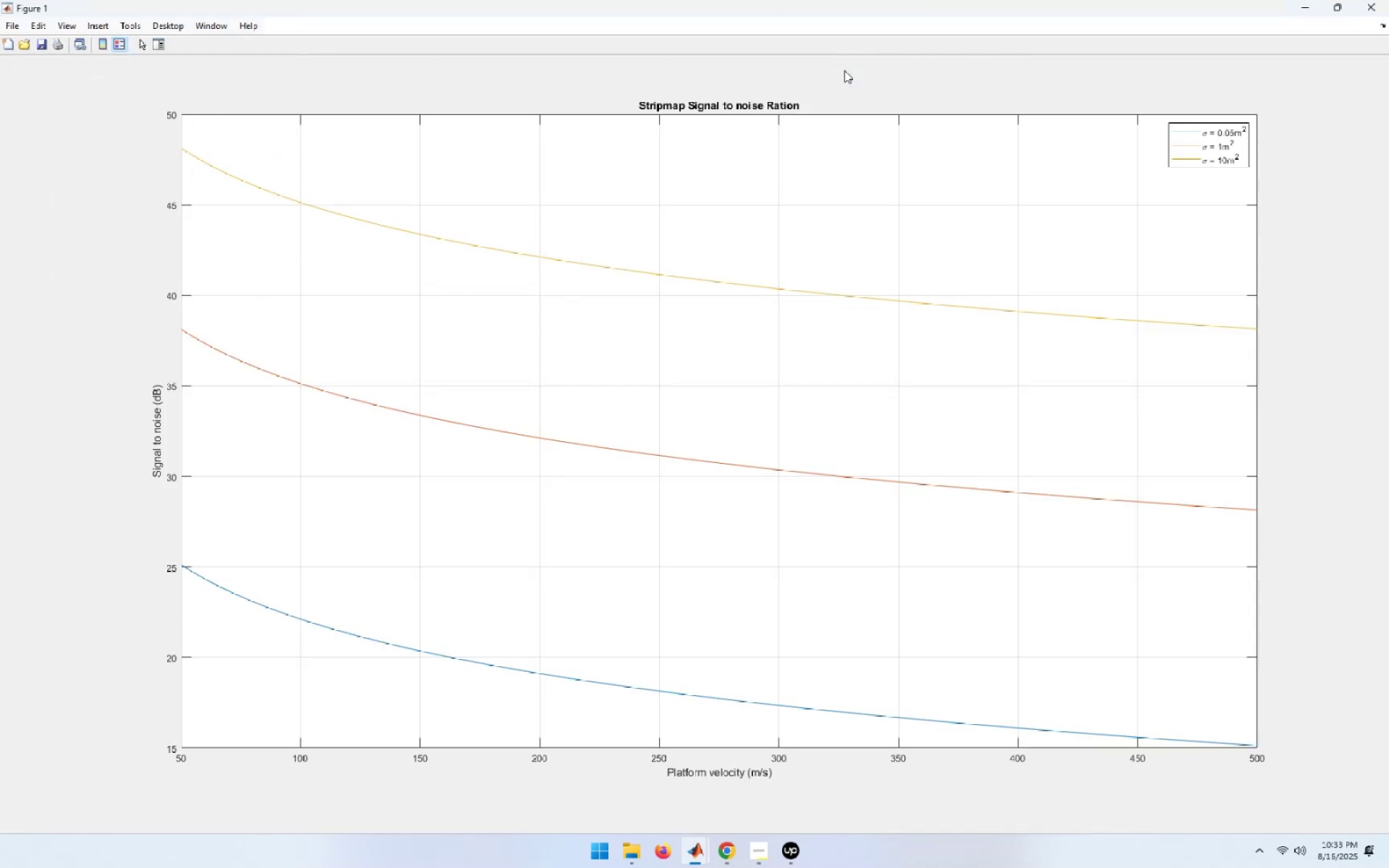 
wait(9.83)
 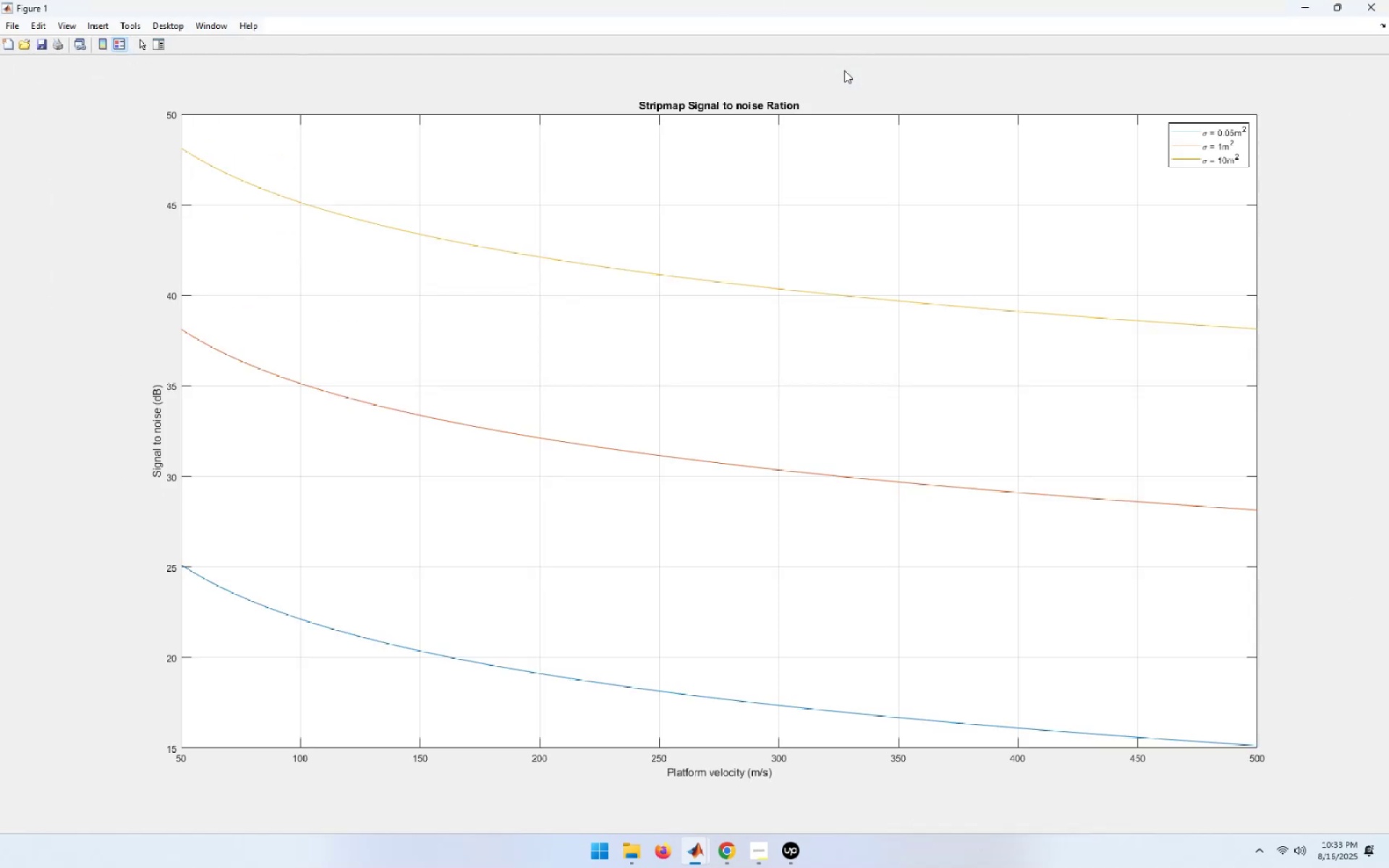 
left_click([1359, 0])
 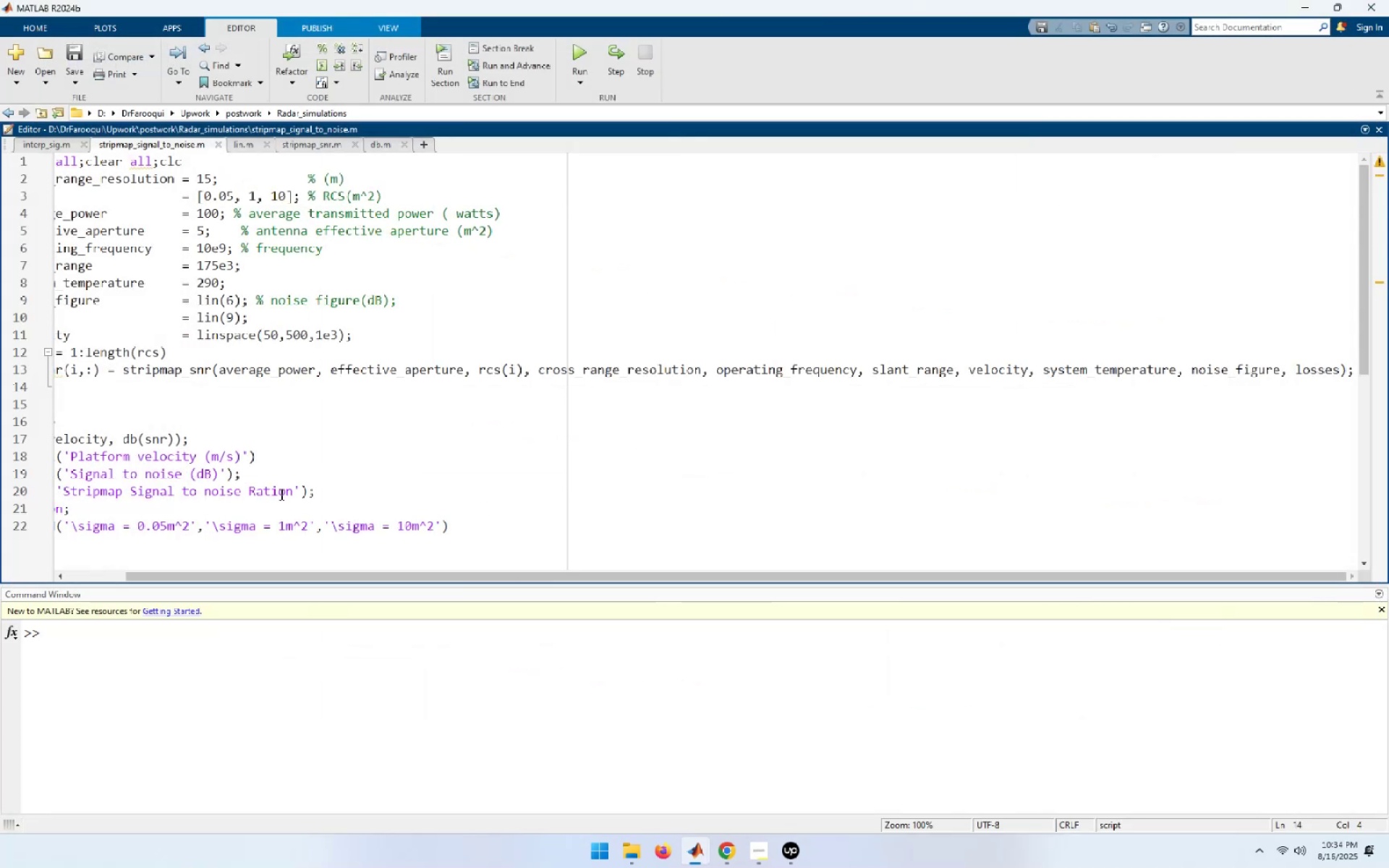 
left_click([294, 489])
 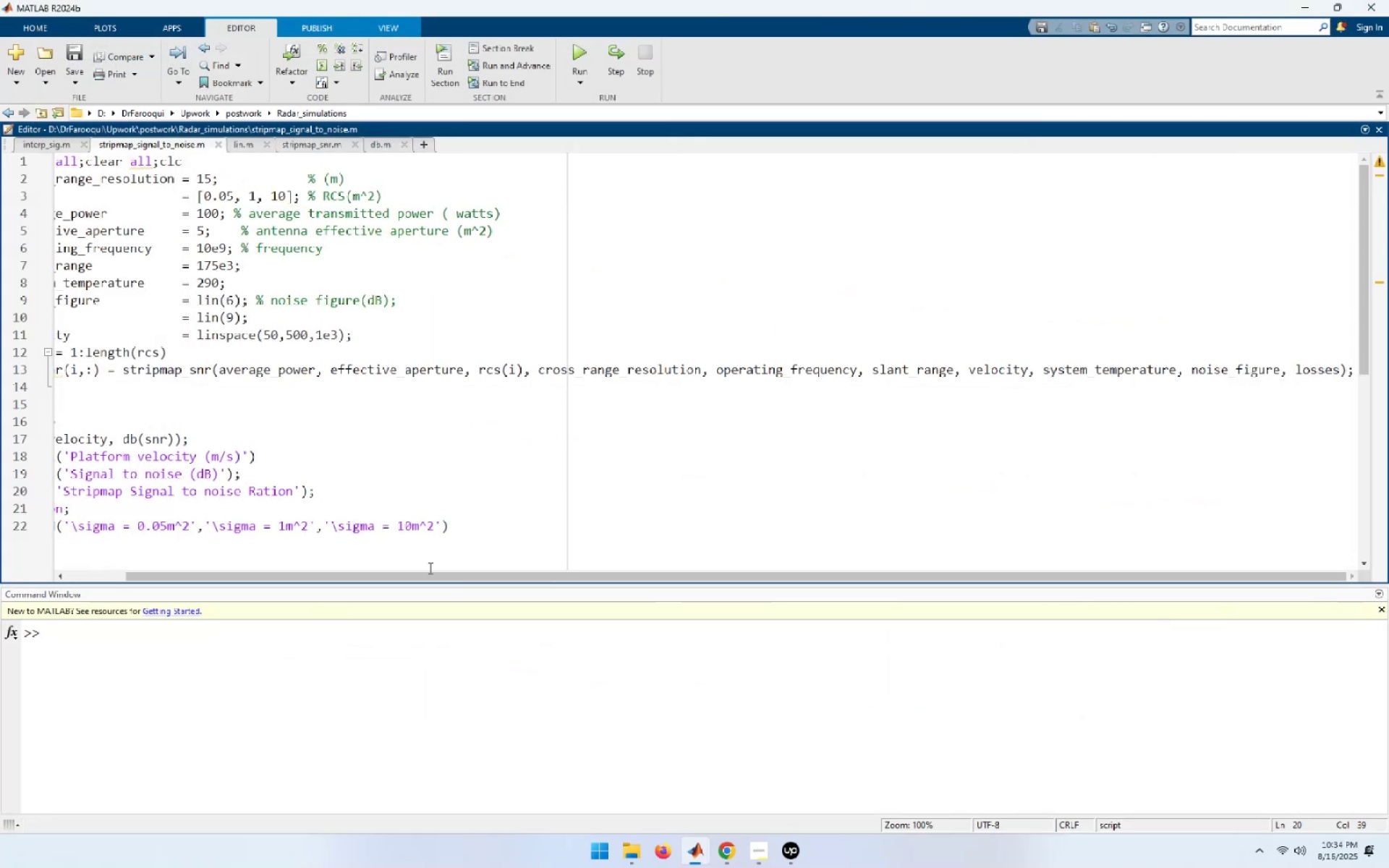 
key(Backspace)
 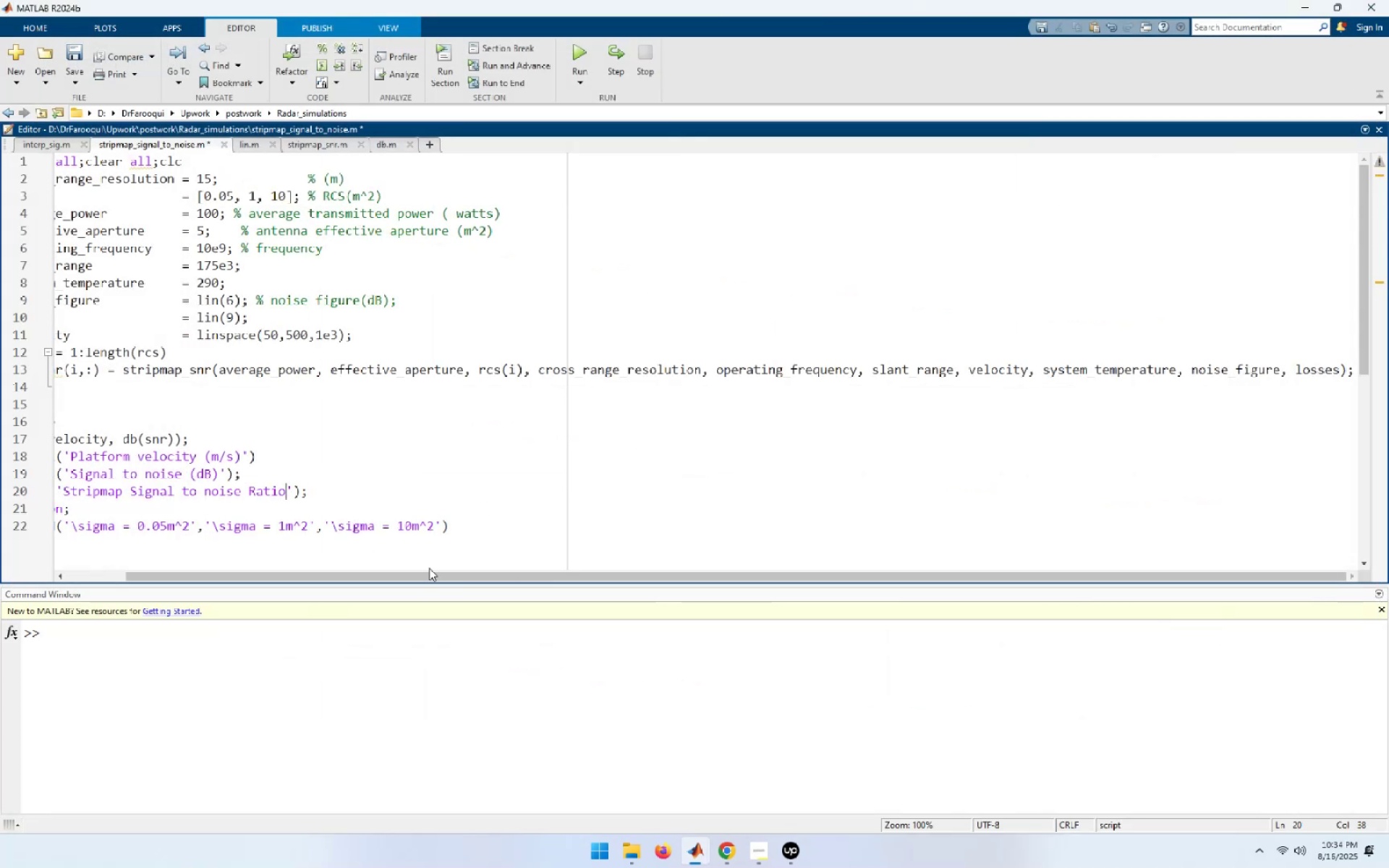 
key(F5)
 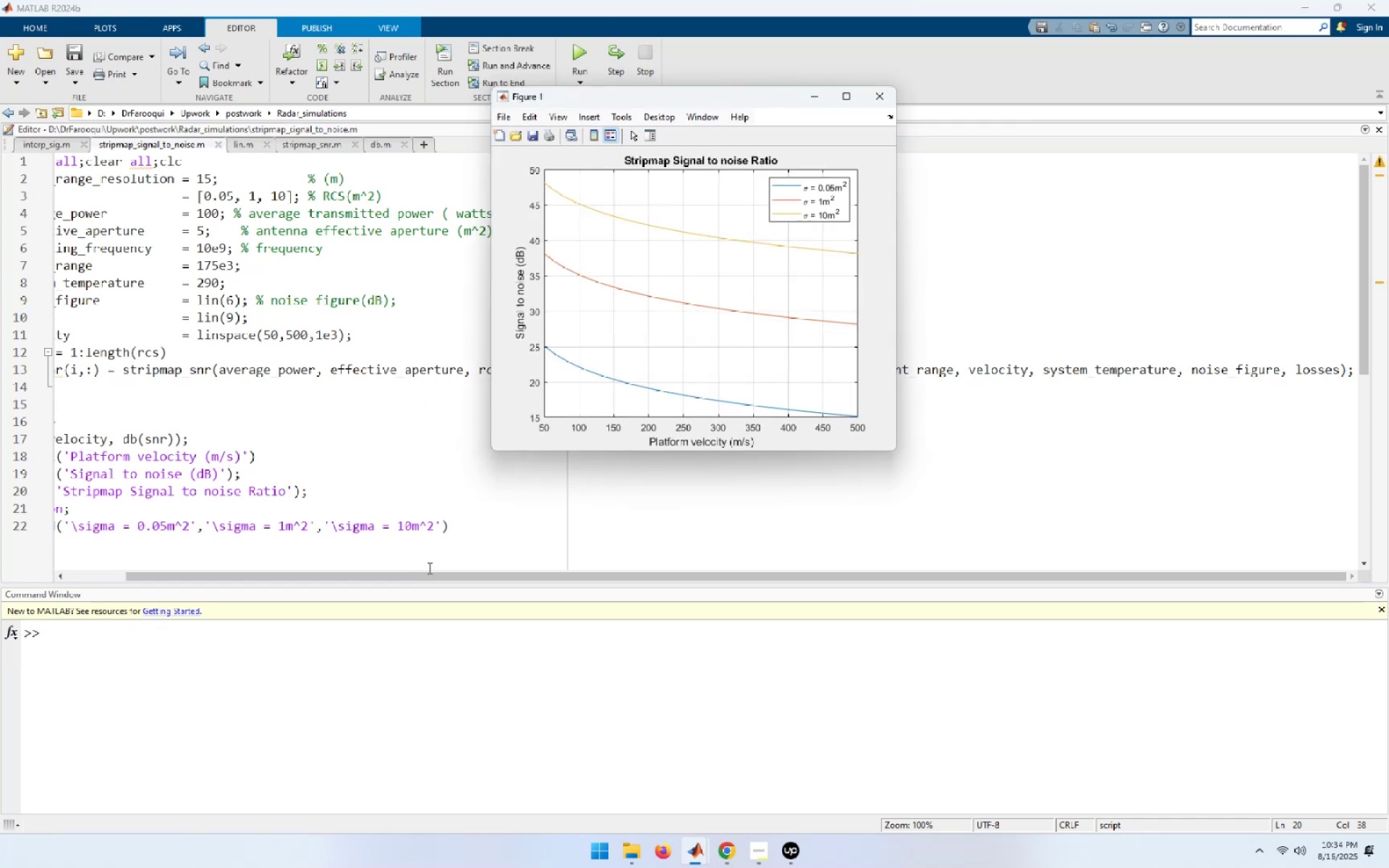 
wait(5.82)
 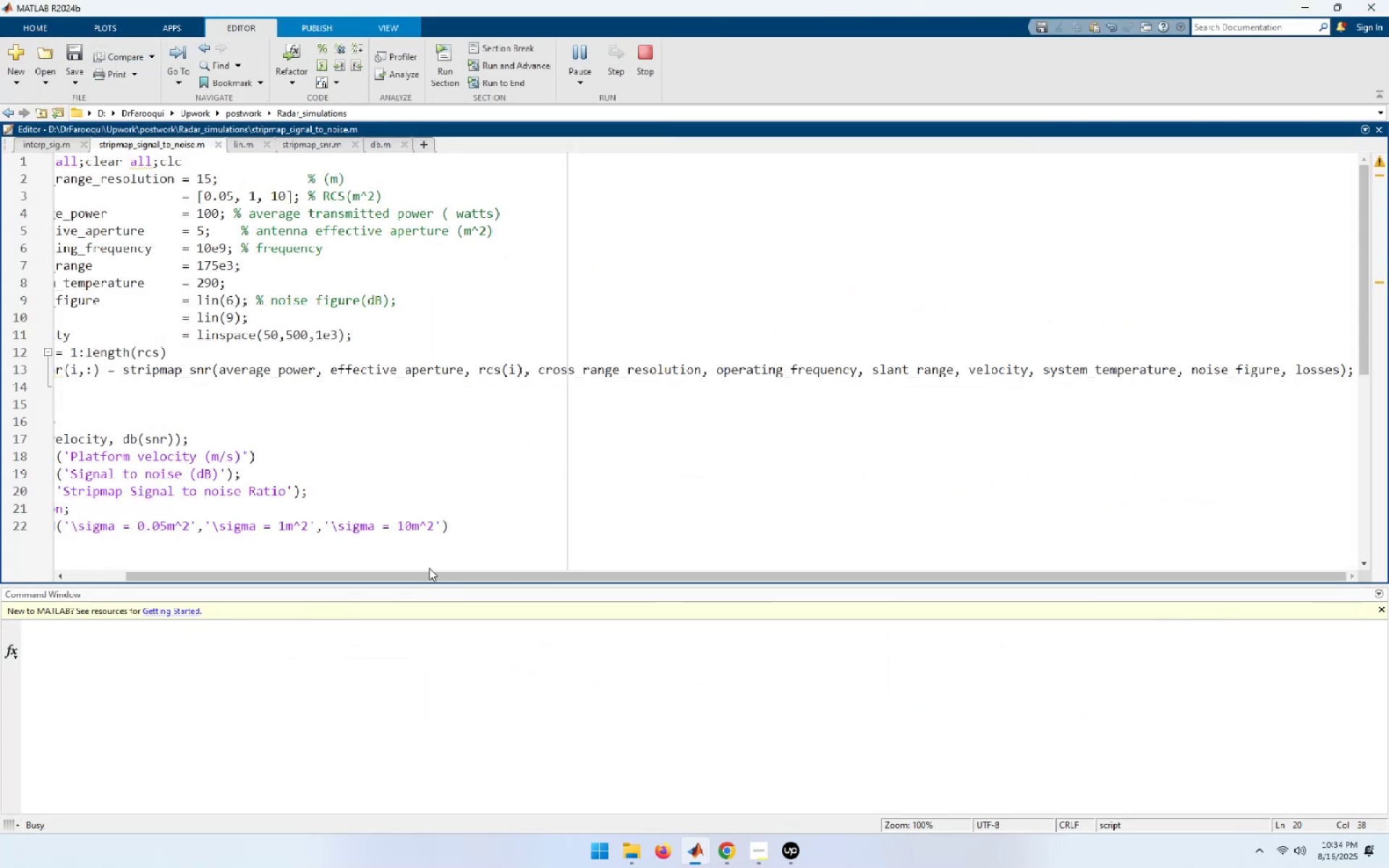 
left_click([851, 100])
 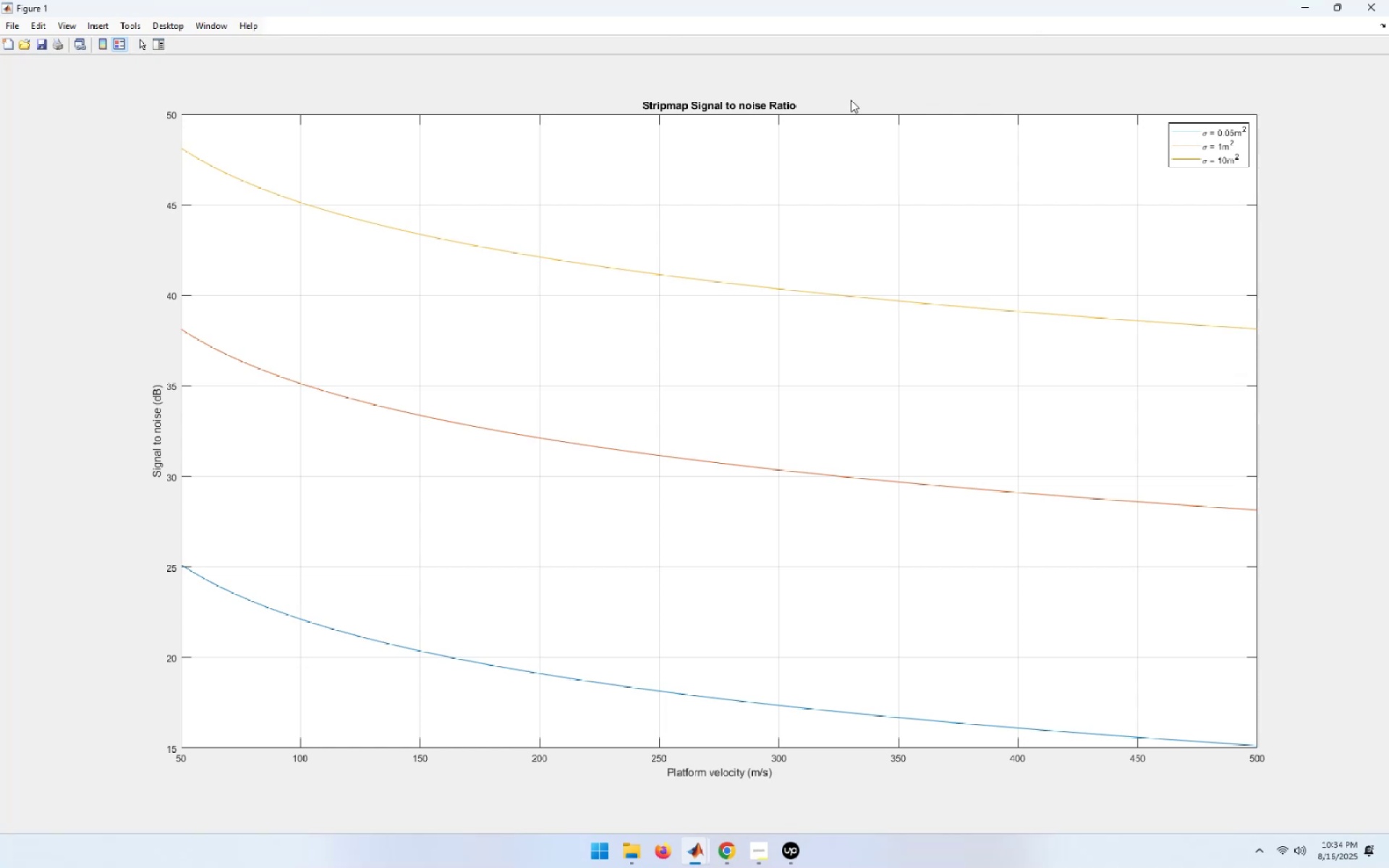 
wait(22.65)
 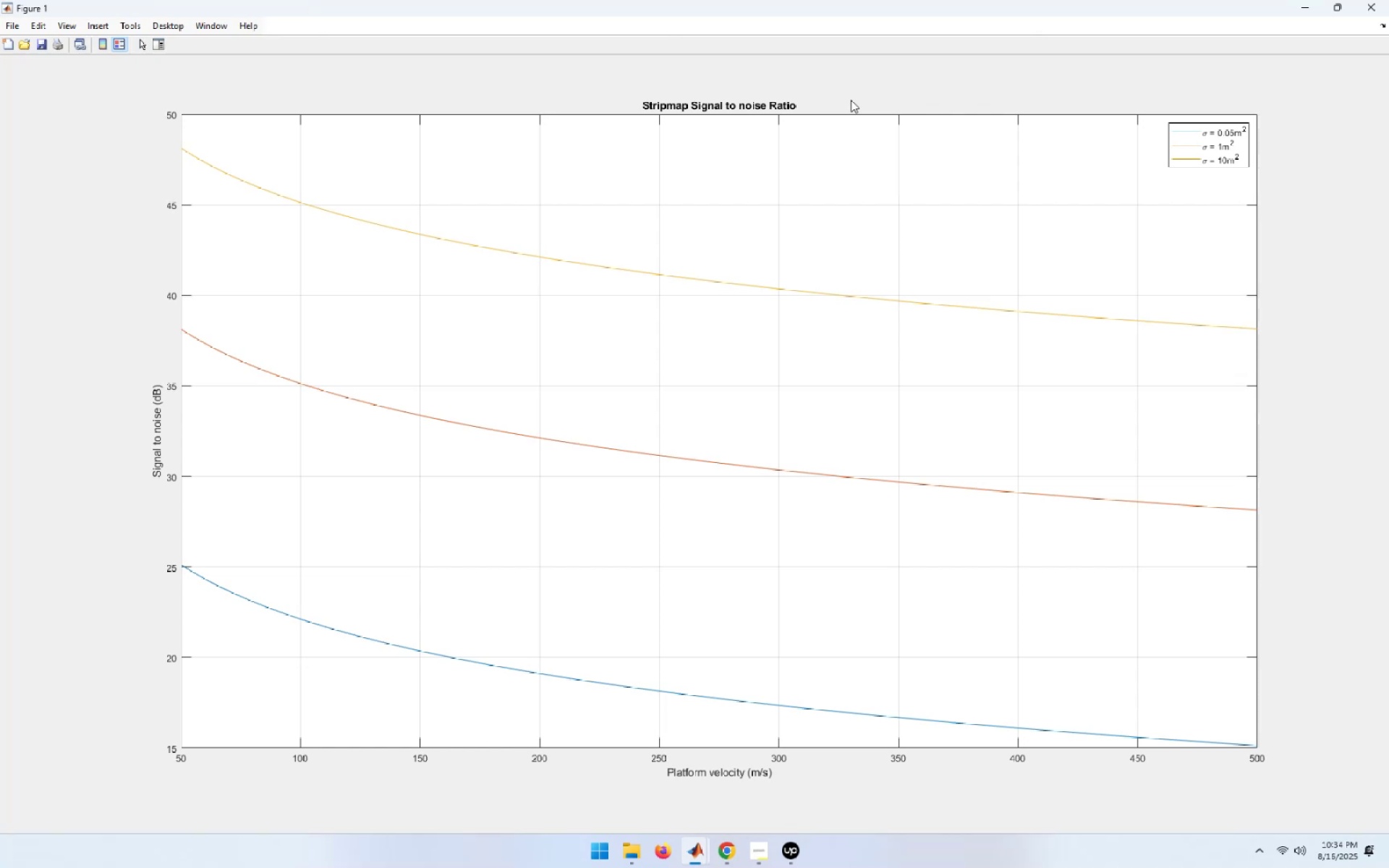 
left_click([1388, 0])
 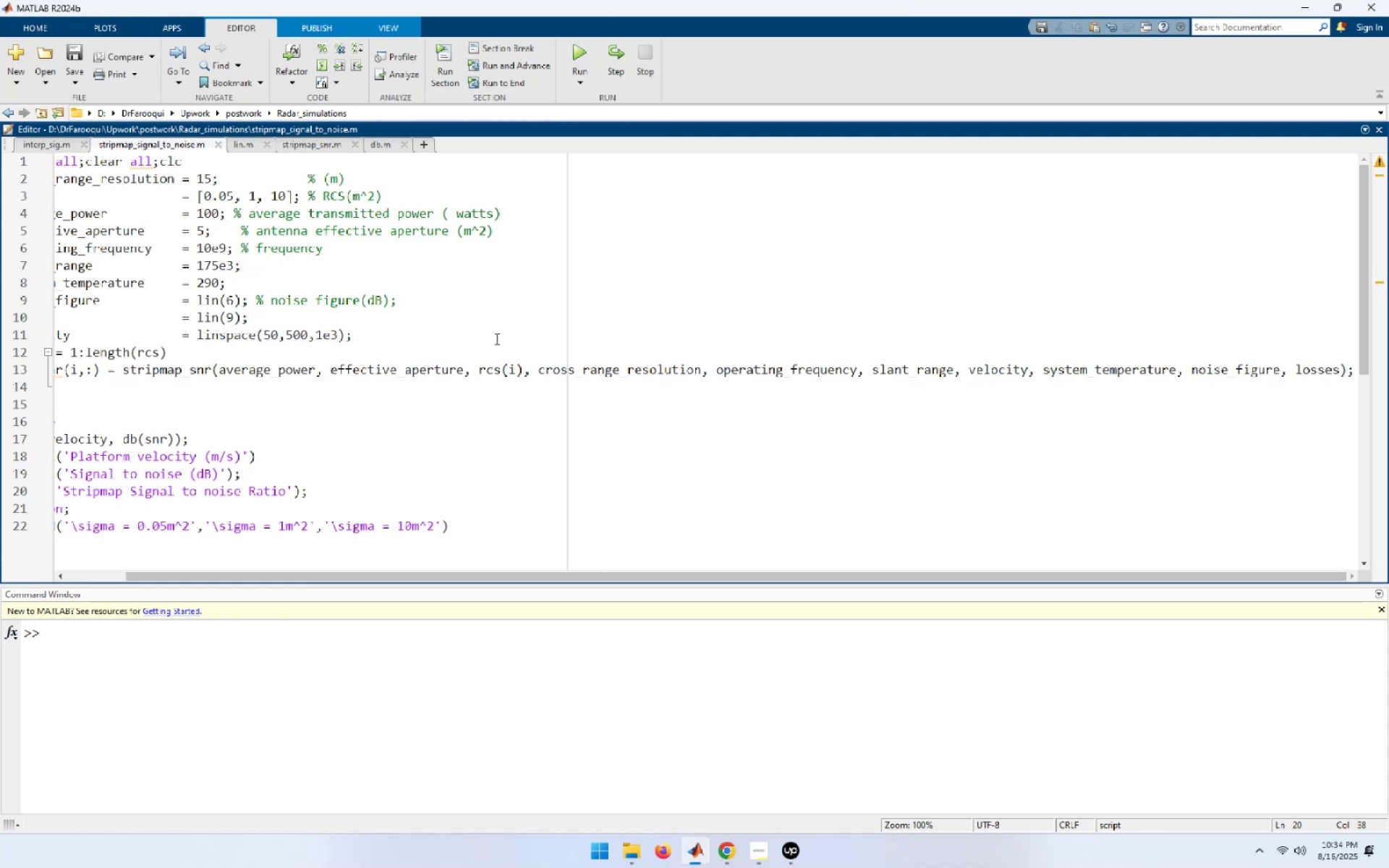 
wait(12.08)
 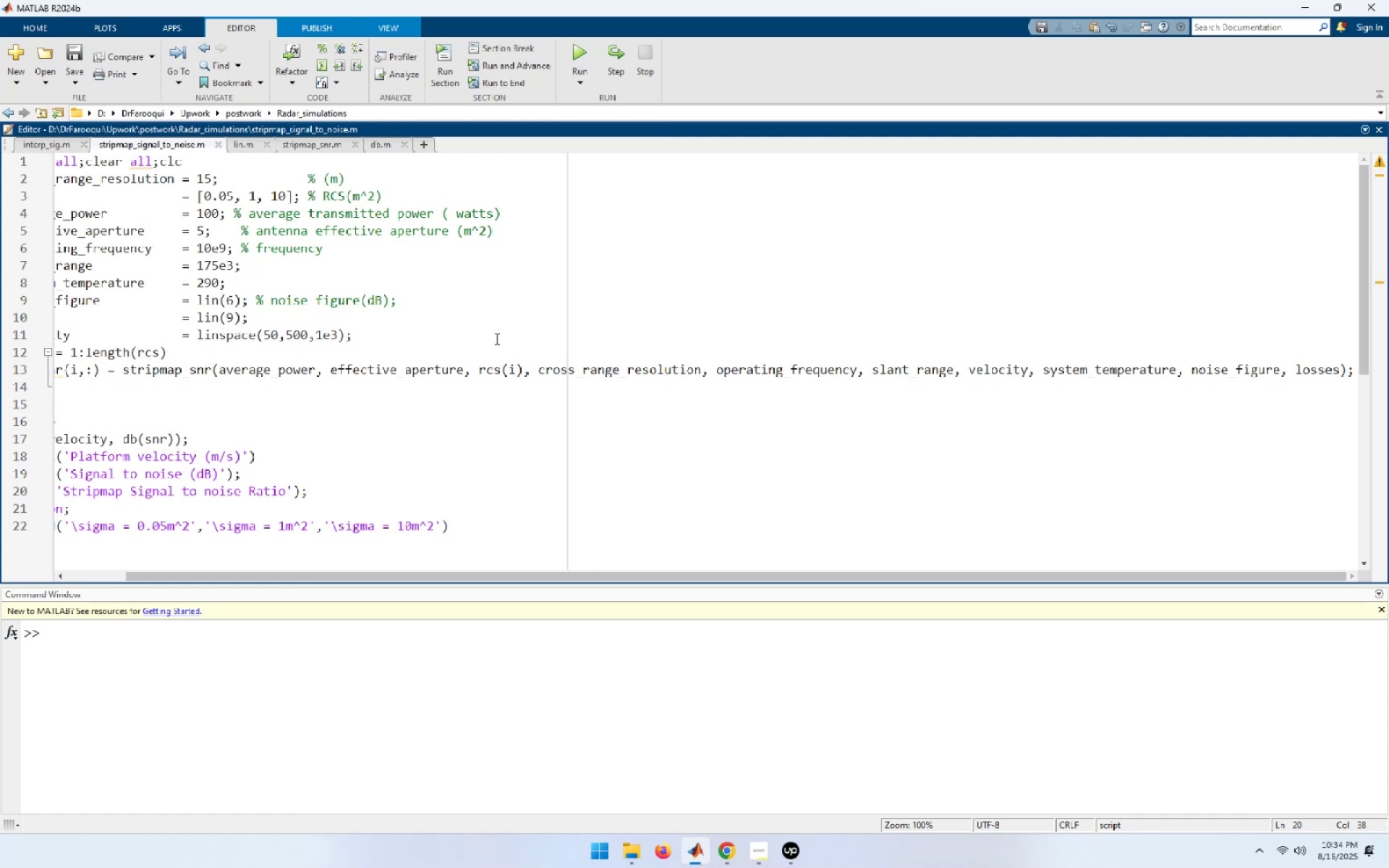 
left_click([548, 495])
 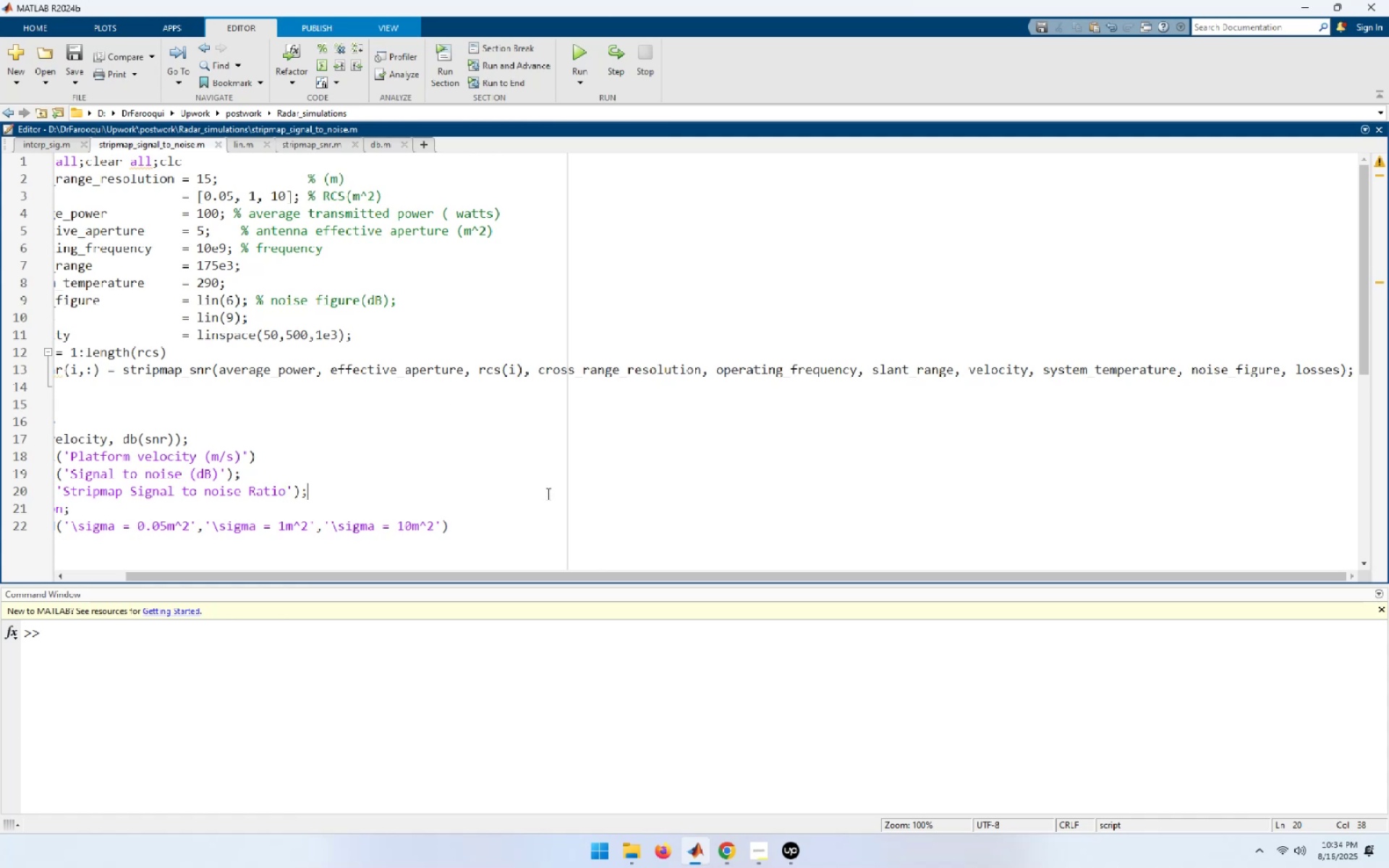 
key(Control+N)
 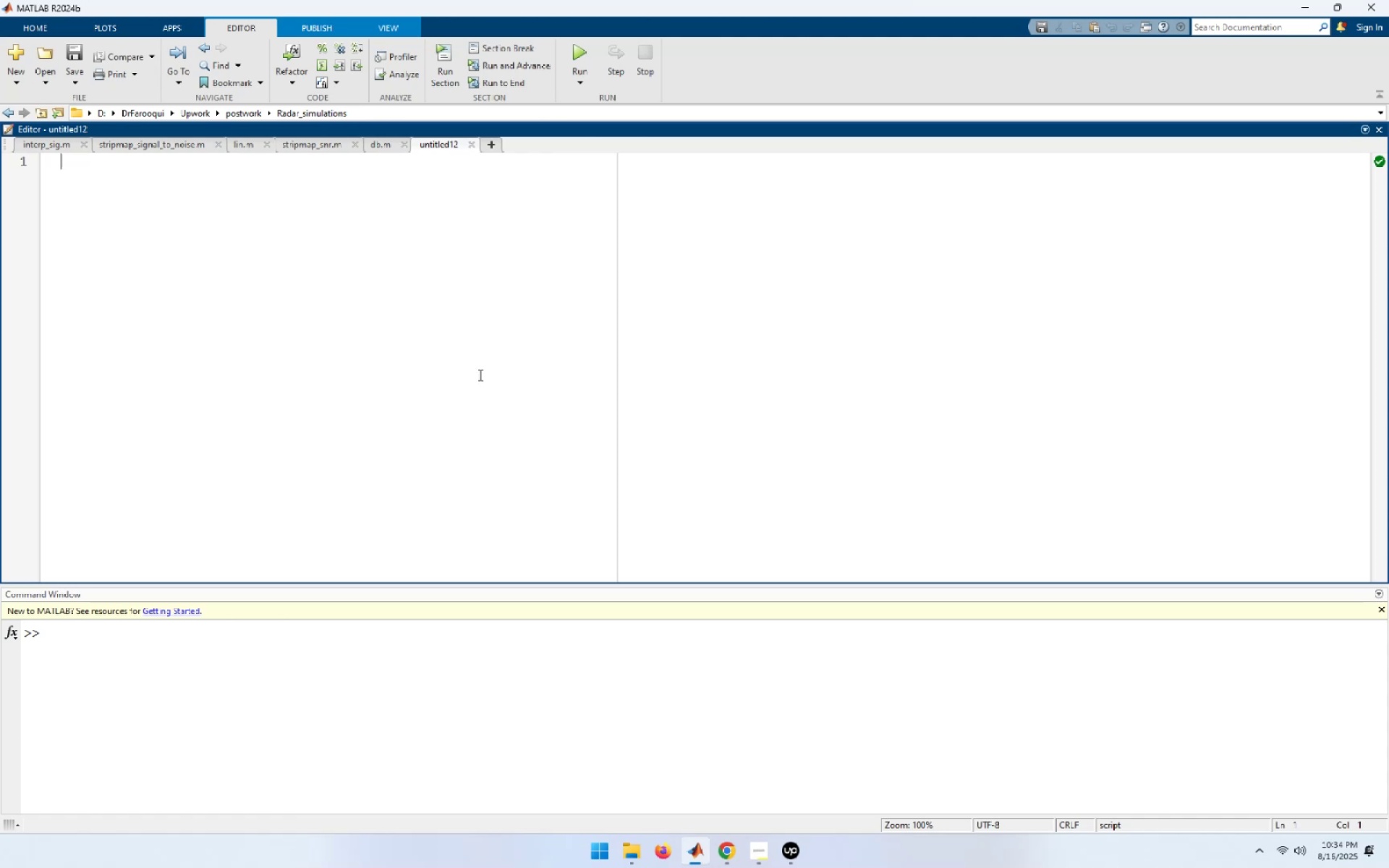 
left_click([479, 375])
 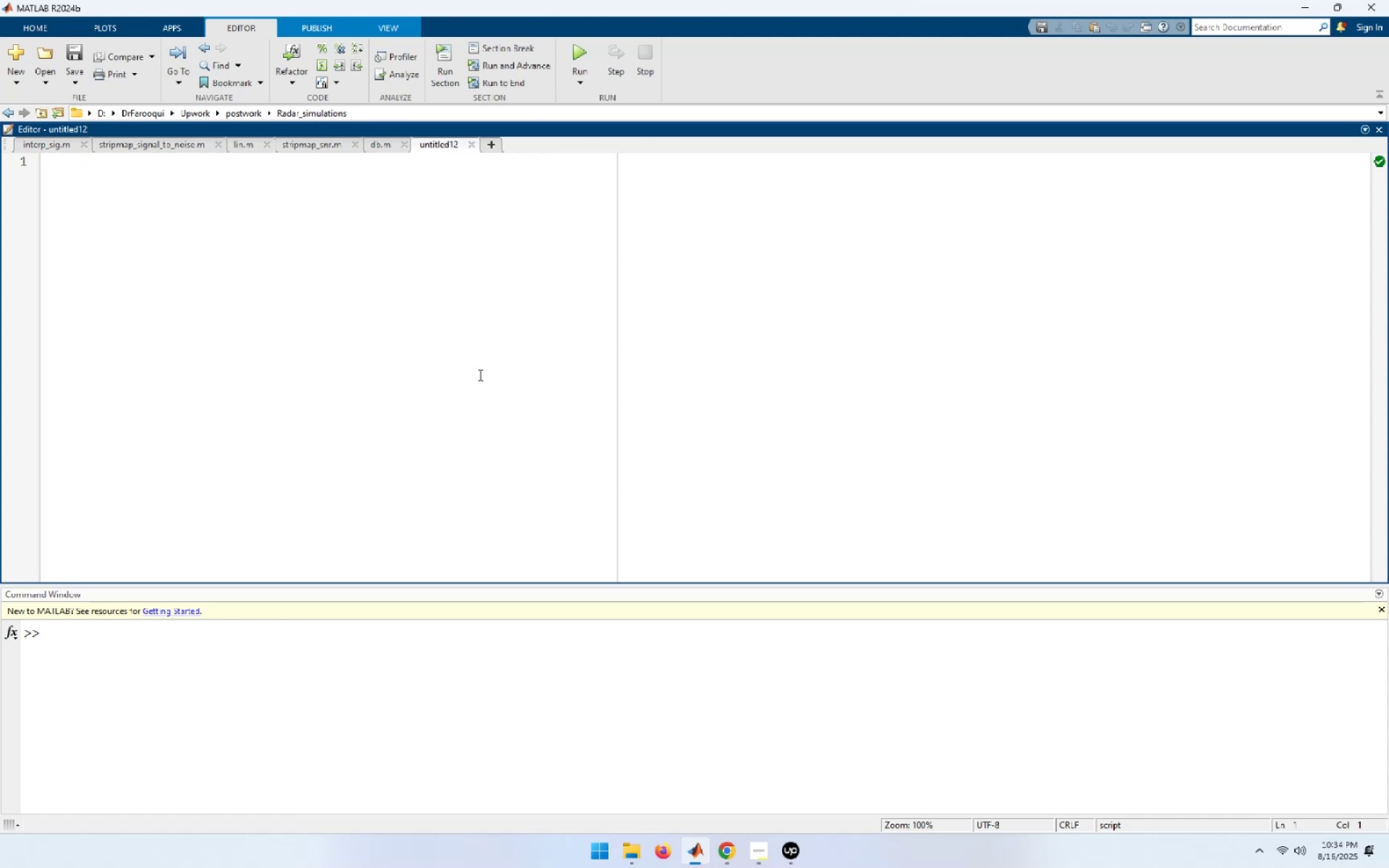 
hold_key(key=ControlLeft, duration=0.56)
 